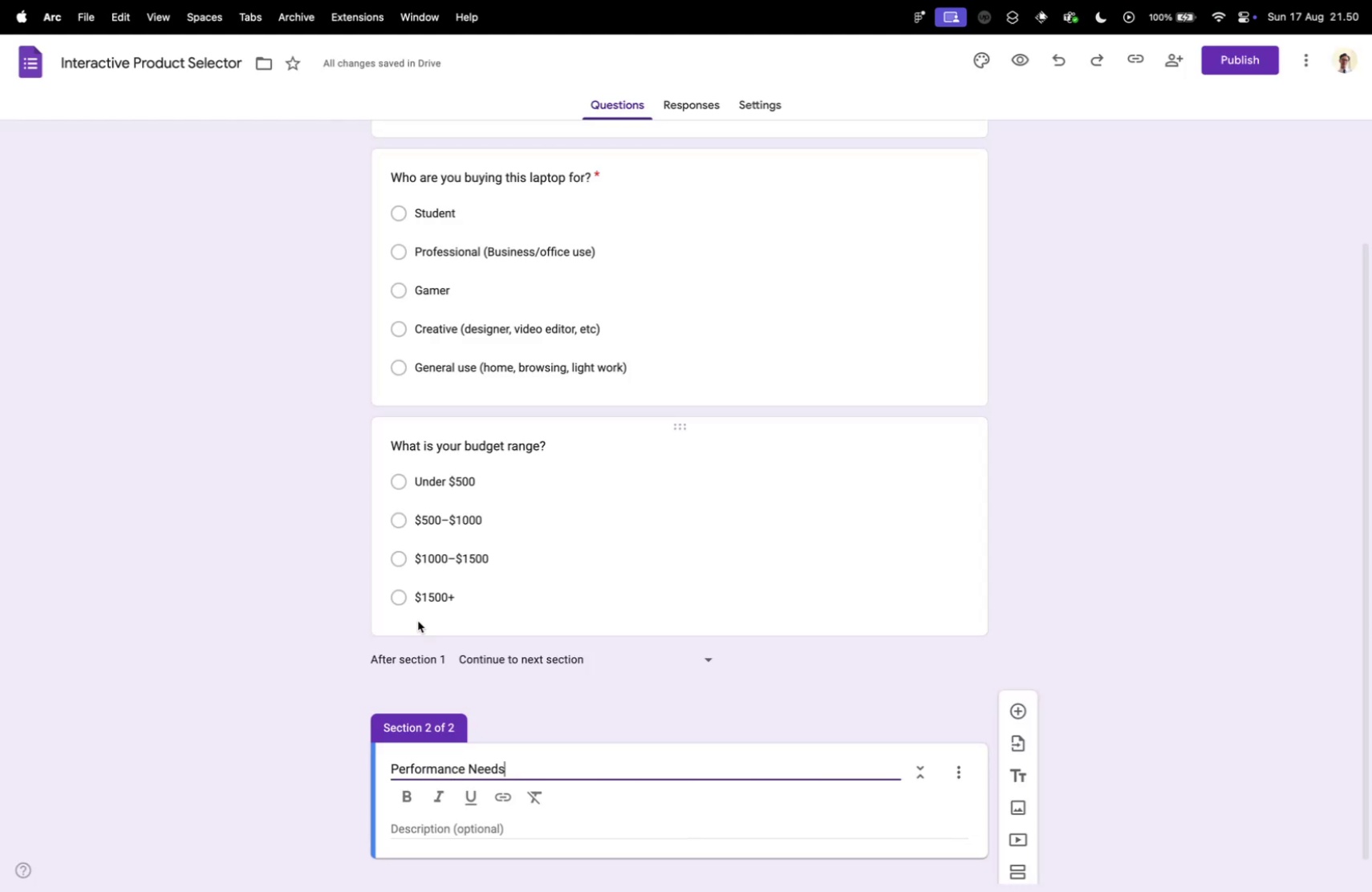 
scroll: coordinate [471, 752], scroll_direction: down, amount: 2.0
 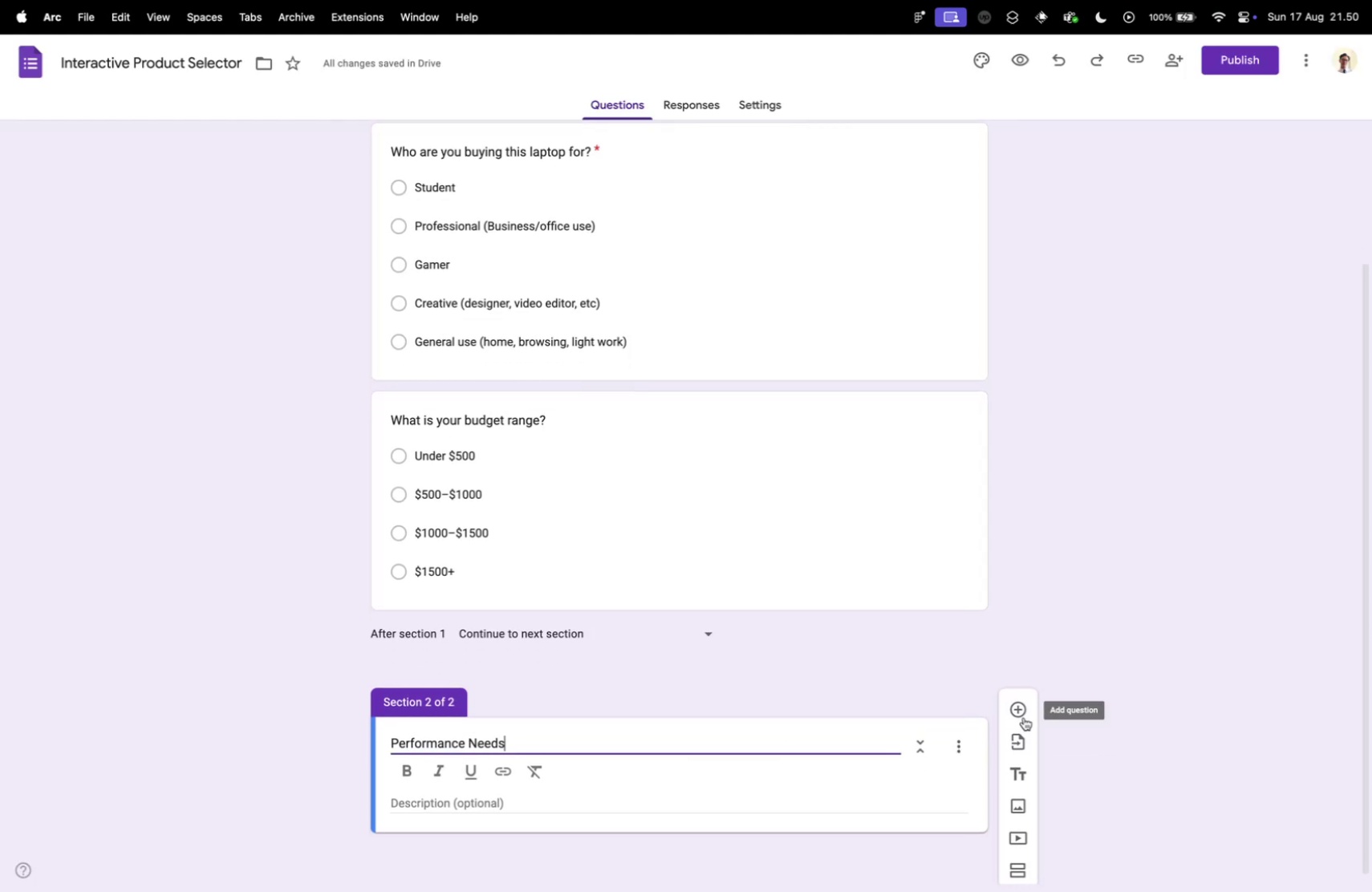 
left_click([1025, 695])
 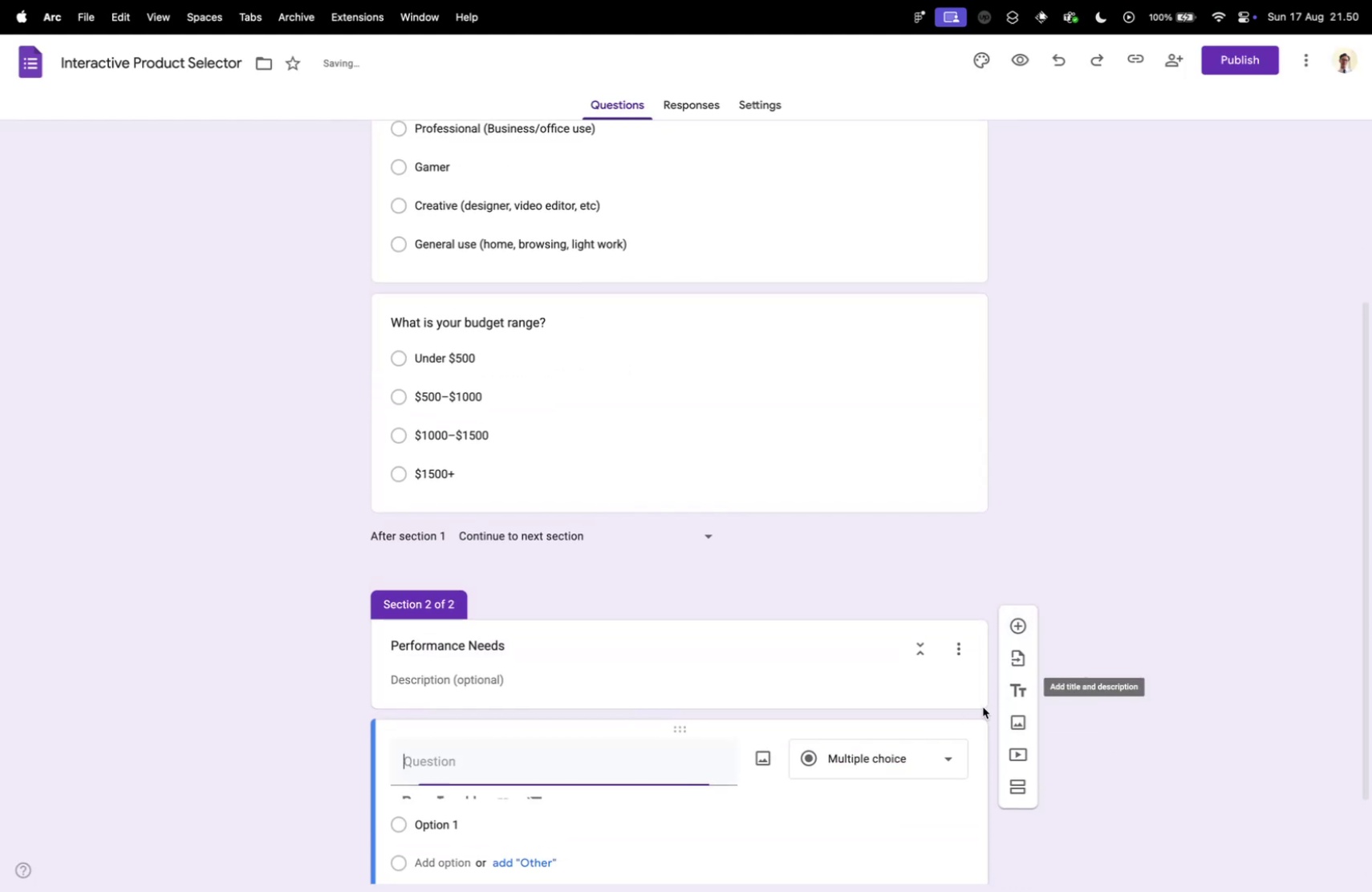 
scroll: coordinate [660, 730], scroll_direction: down, amount: 2.0
 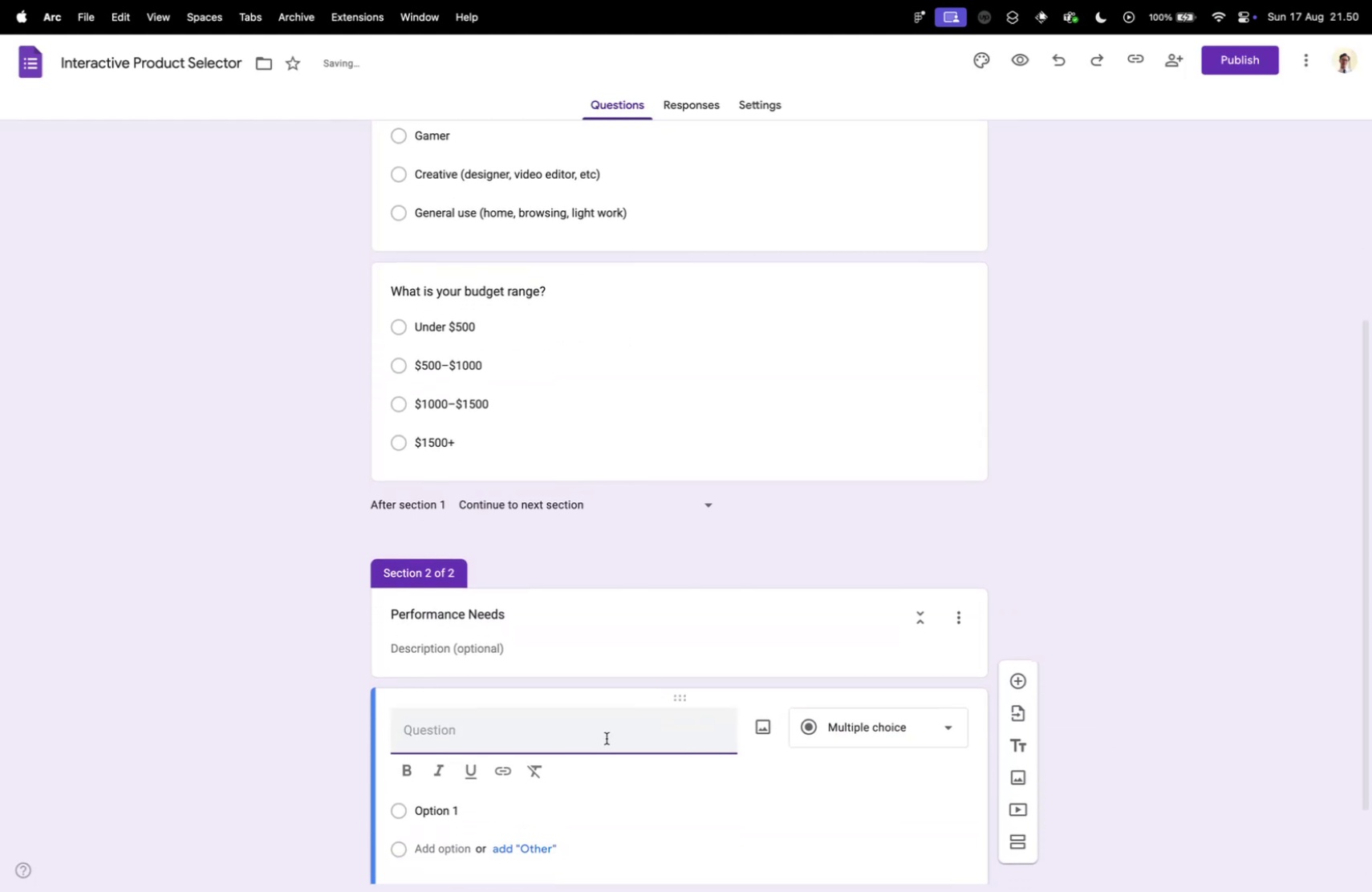 
key(Meta+V)
 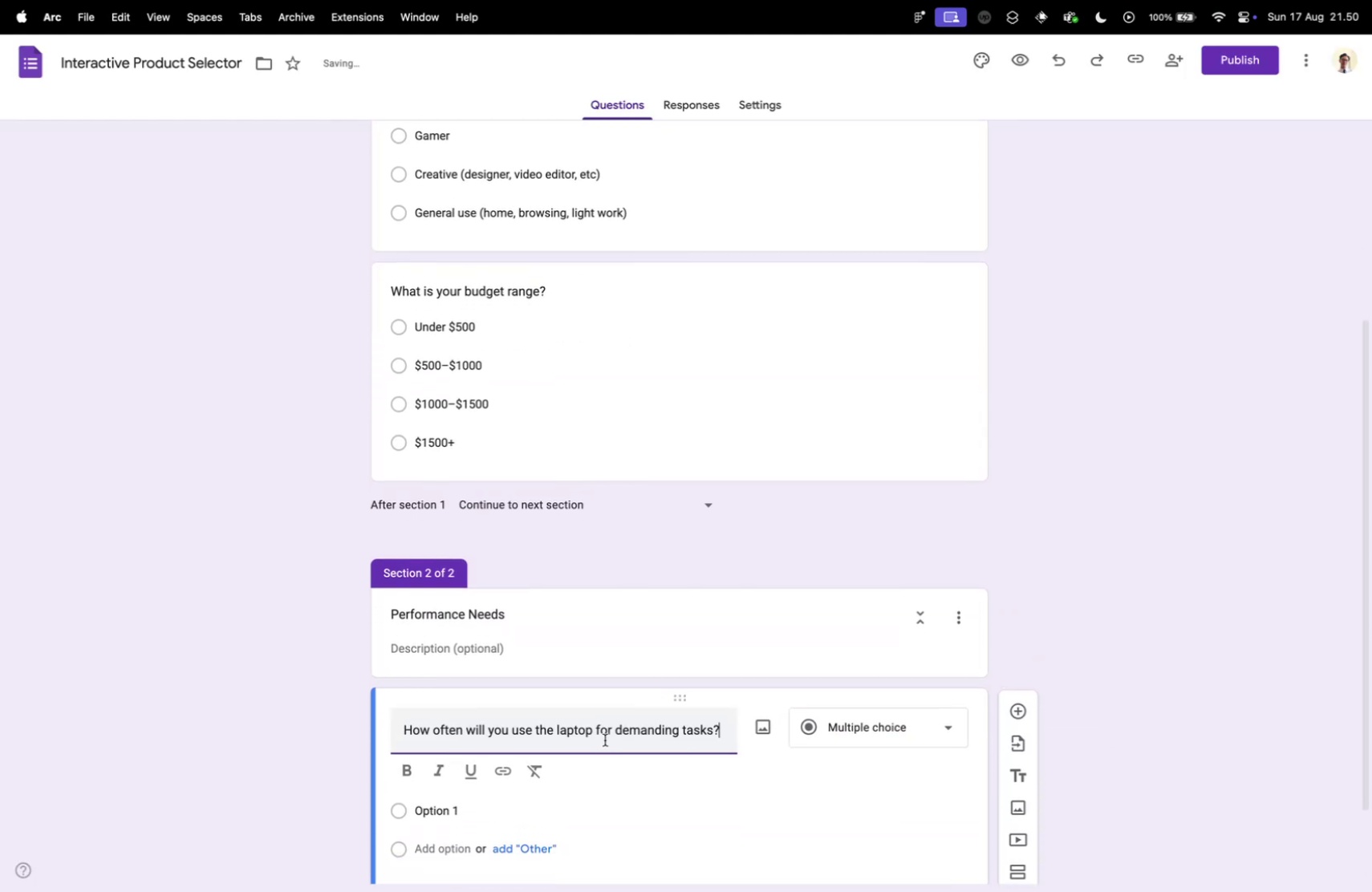 
hold_key(key=ControlLeft, duration=0.3)
 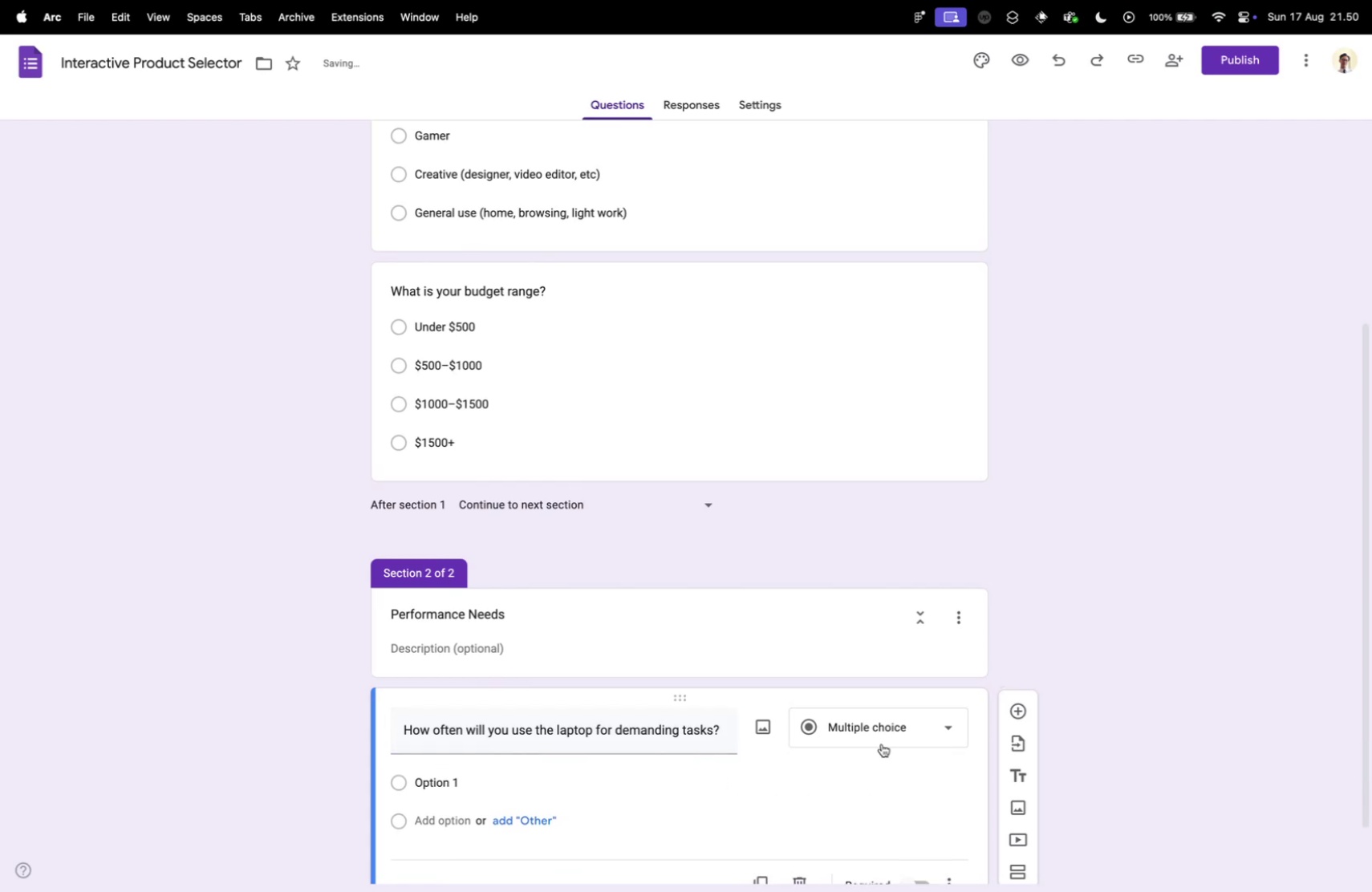 
double_click([874, 732])
 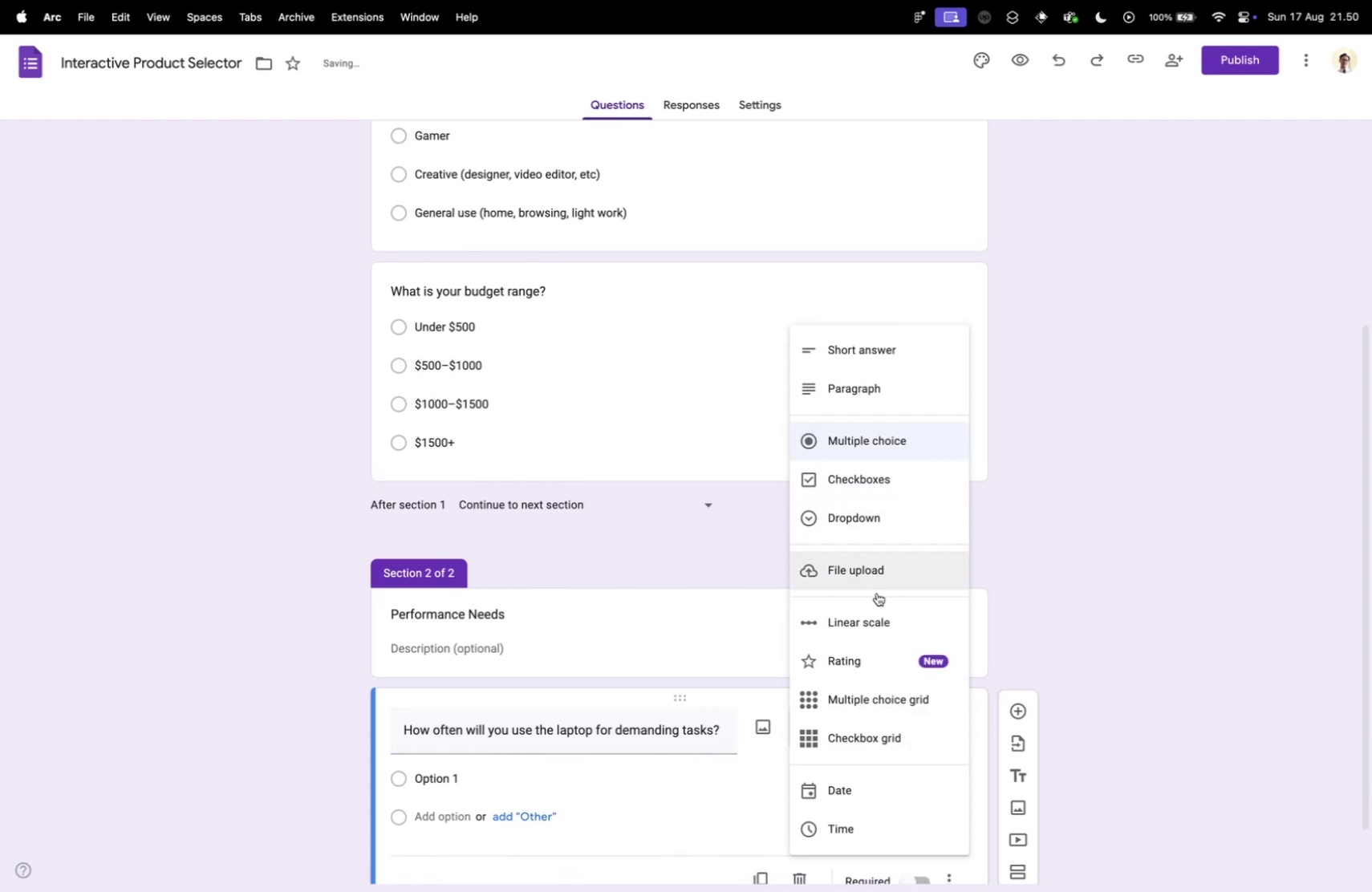 
left_click([879, 610])
 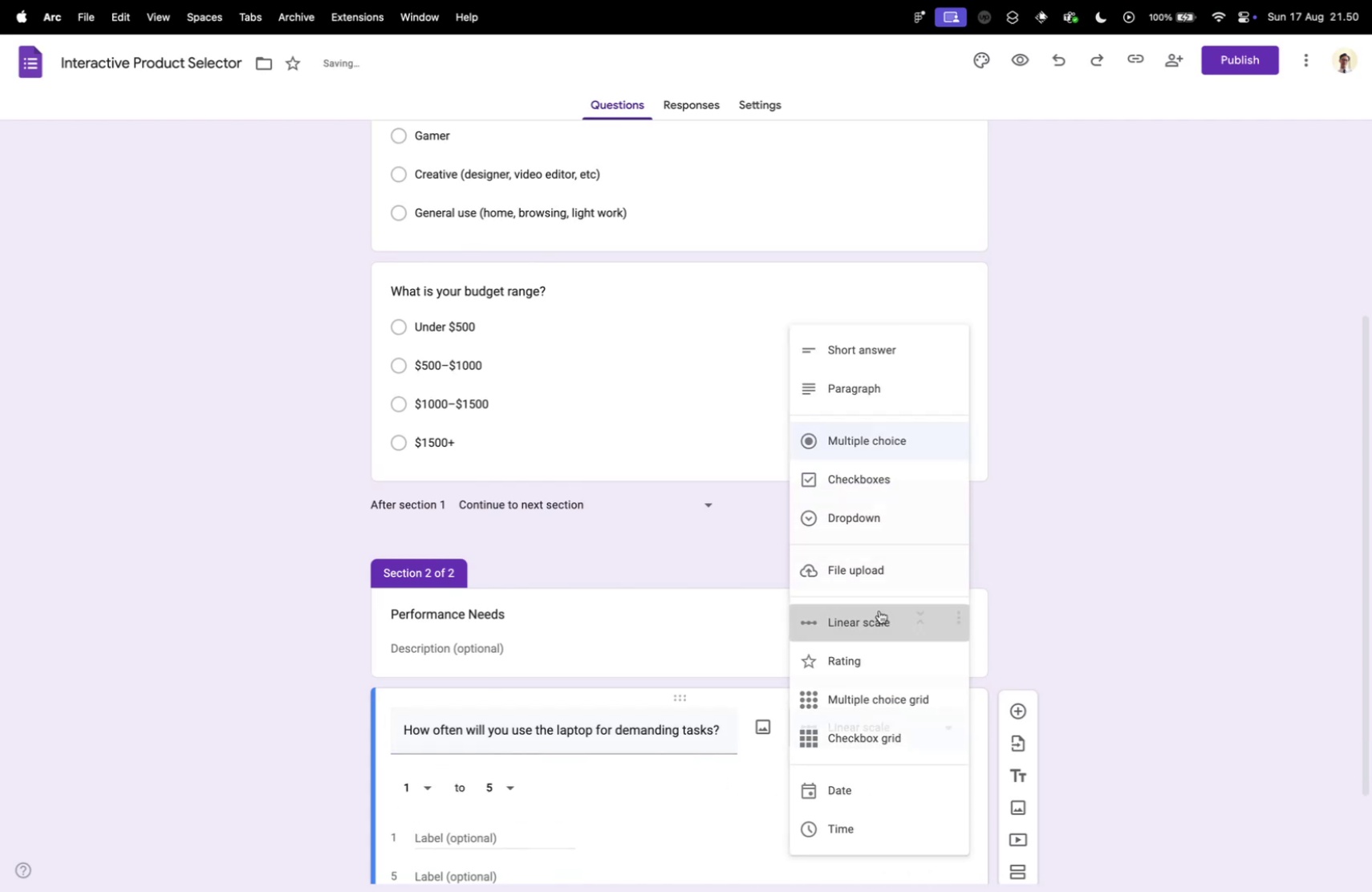 
key(Control+ControlLeft)
 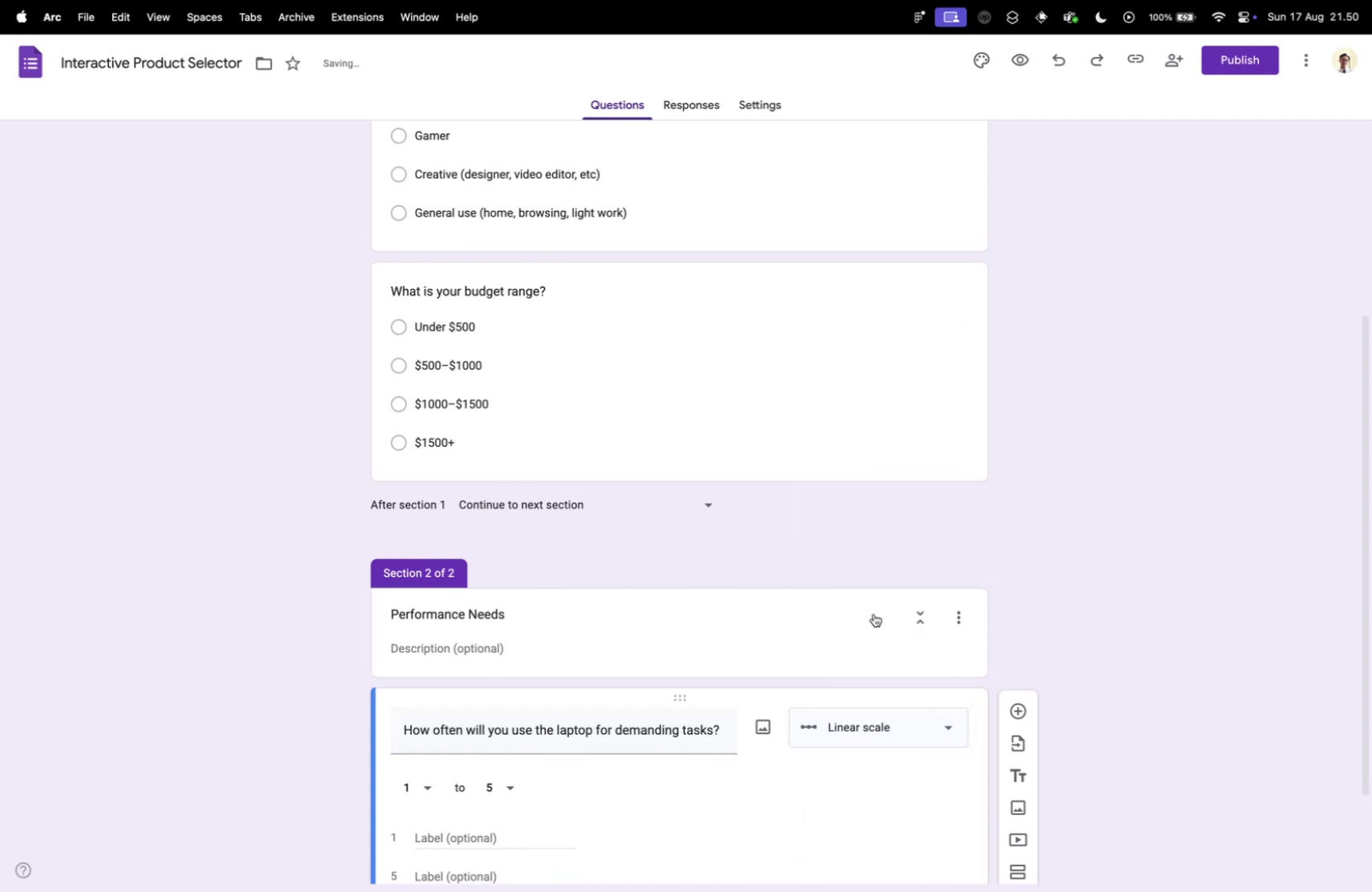 
key(Control+Tab)
 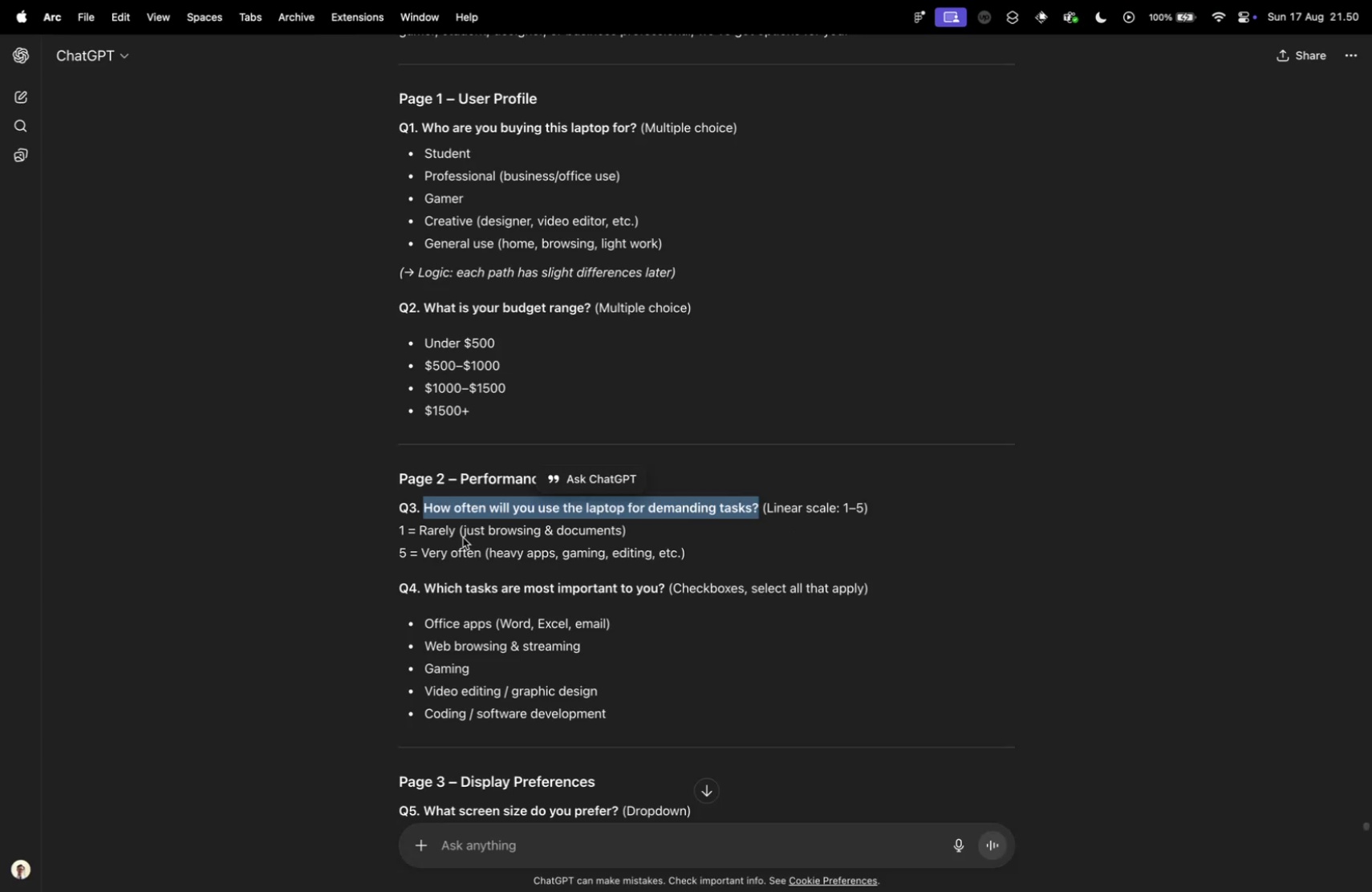 
left_click_drag(start_coordinate=[420, 532], to_coordinate=[456, 533])
 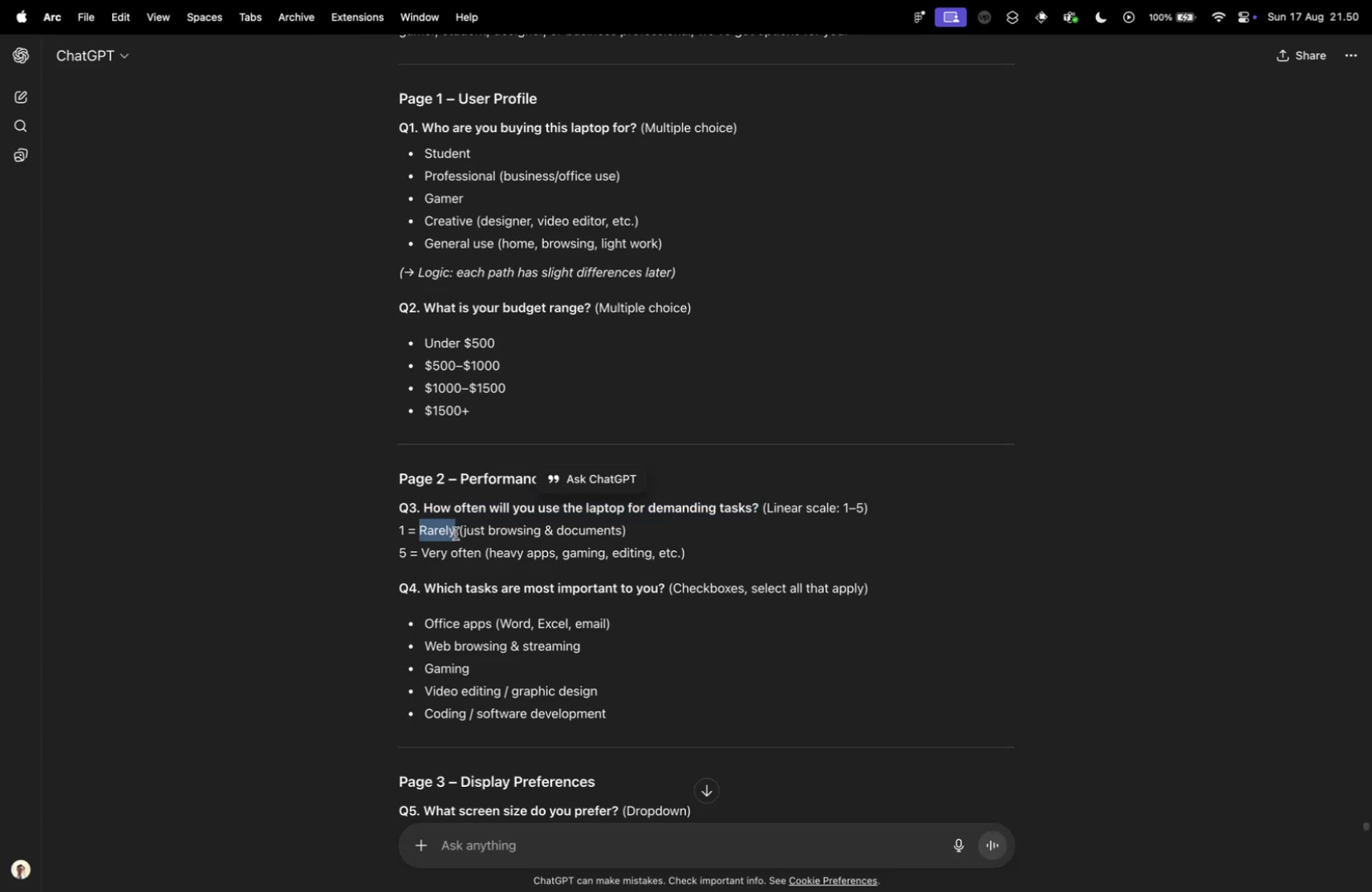 
key(Meta+CommandLeft)
 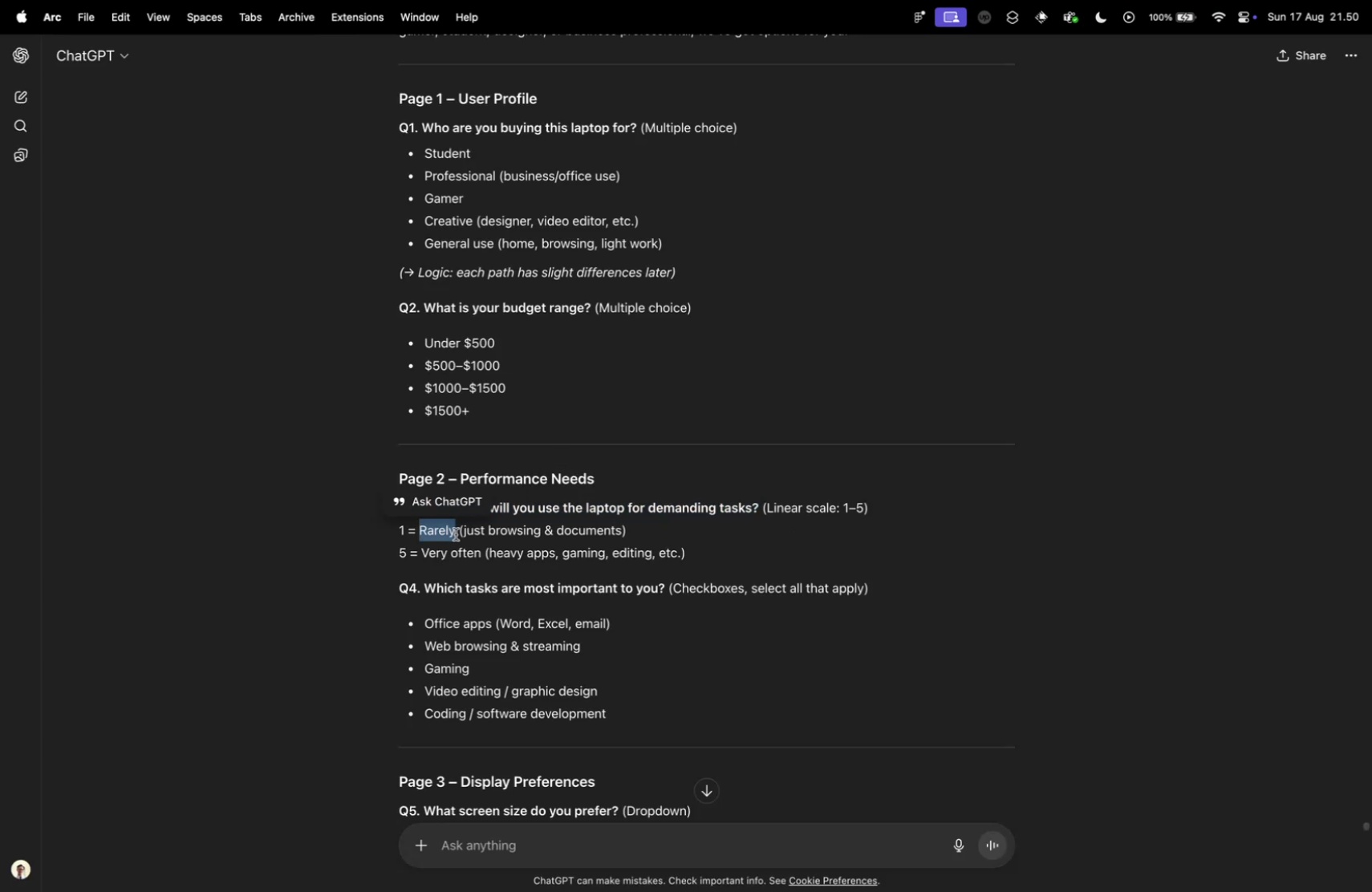 
key(Meta+C)
 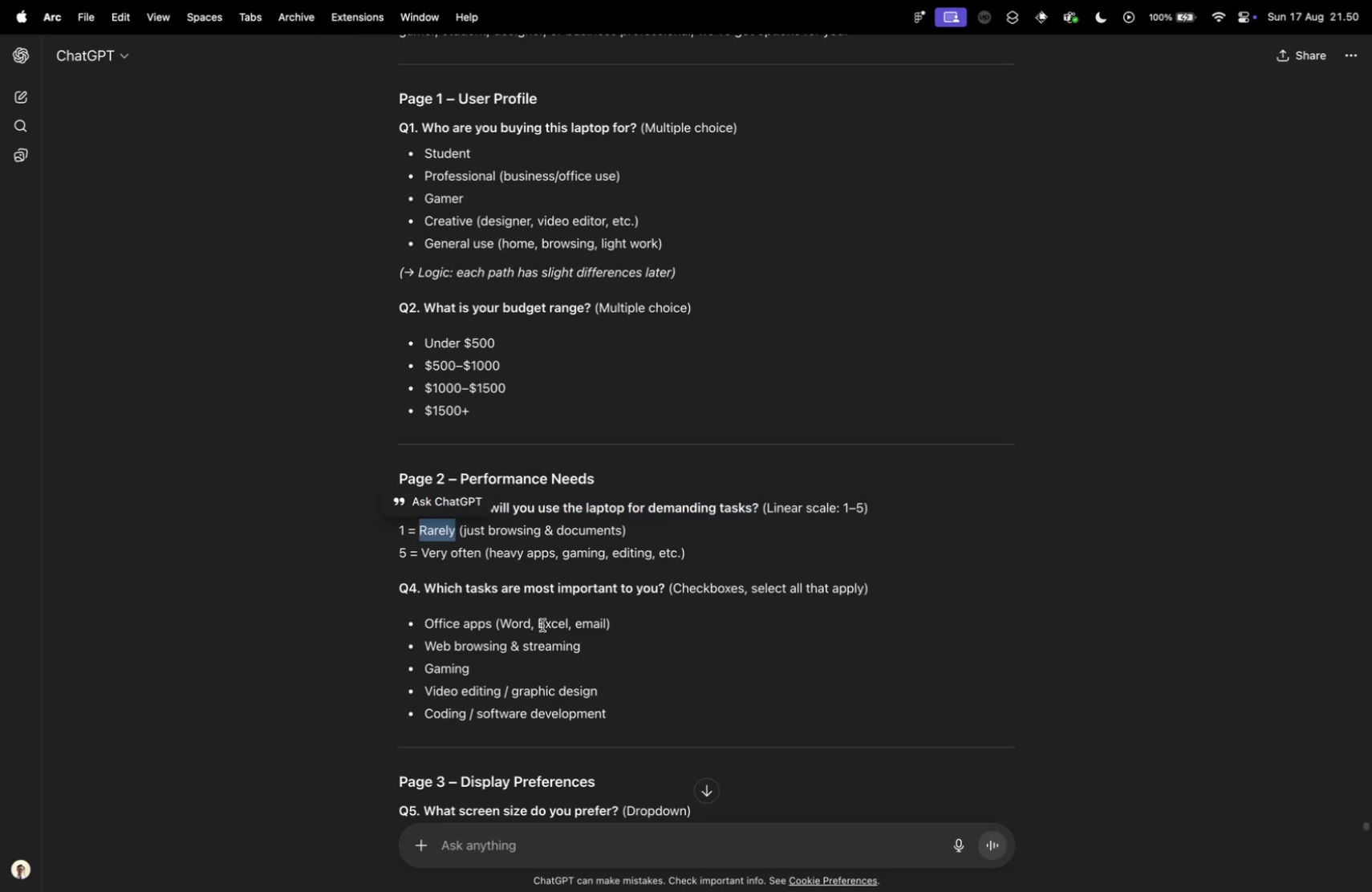 
key(Control+ControlLeft)
 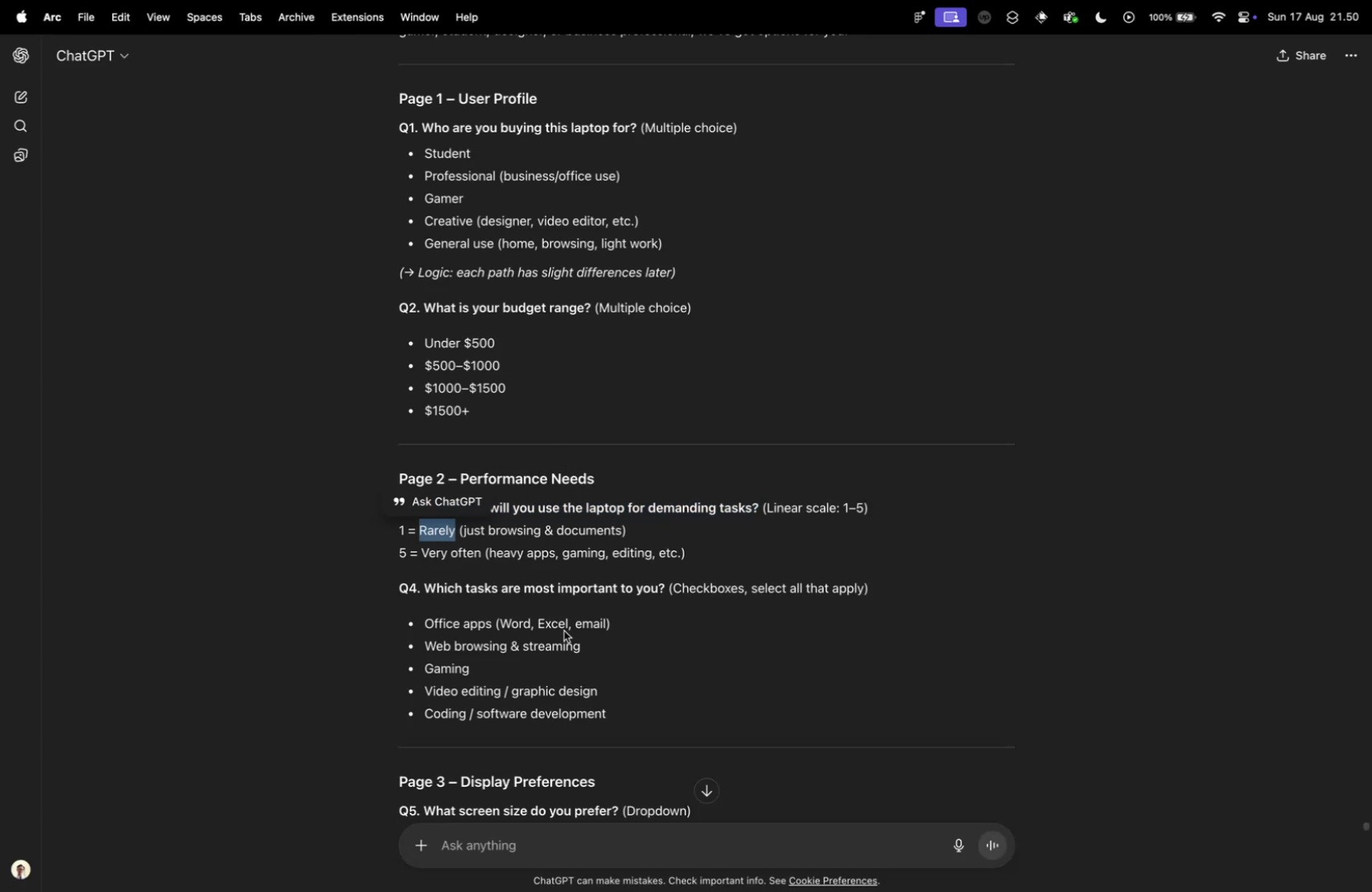 
key(Control+Tab)
 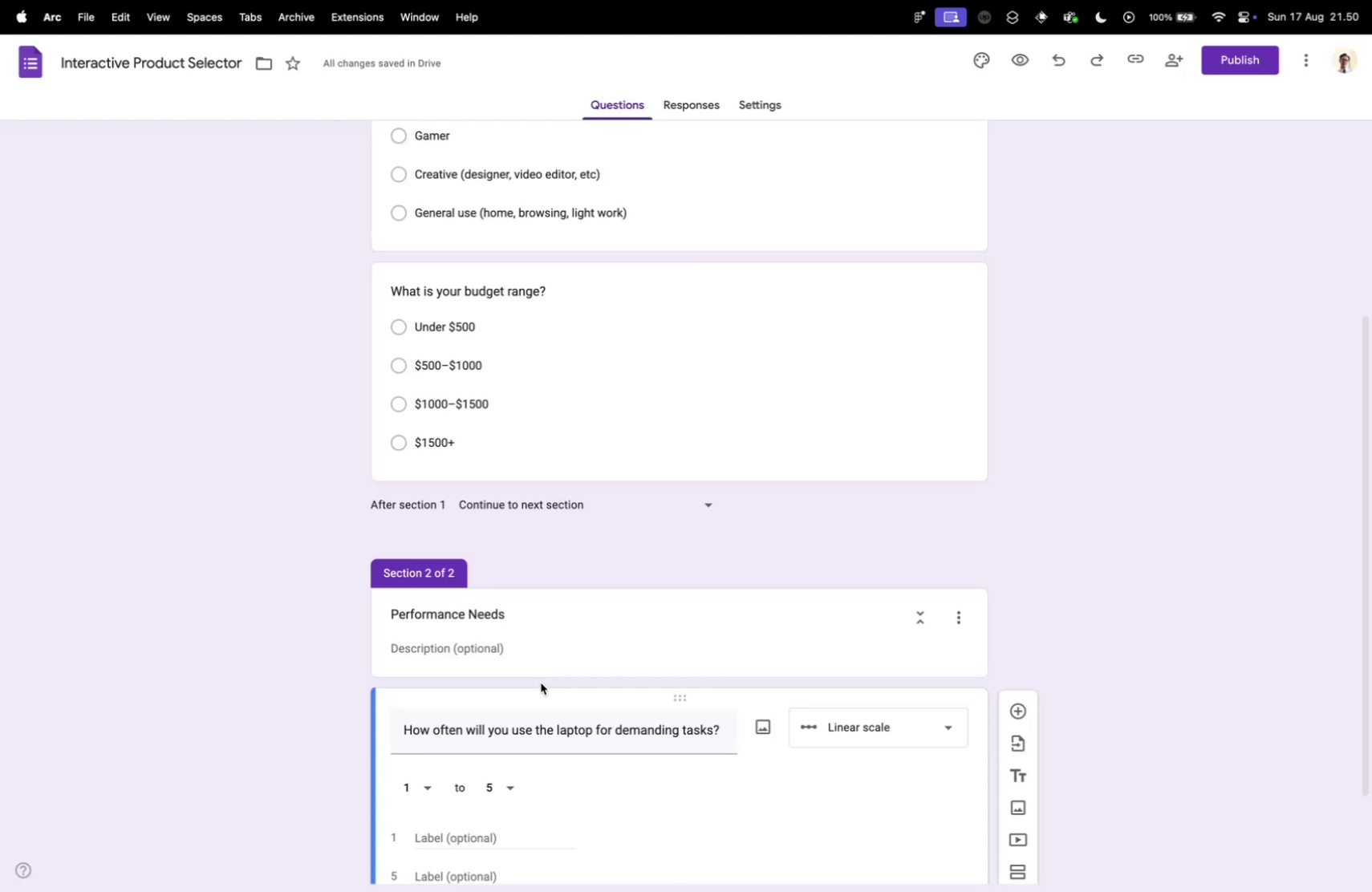 
scroll: coordinate [531, 689], scroll_direction: down, amount: 5.0
 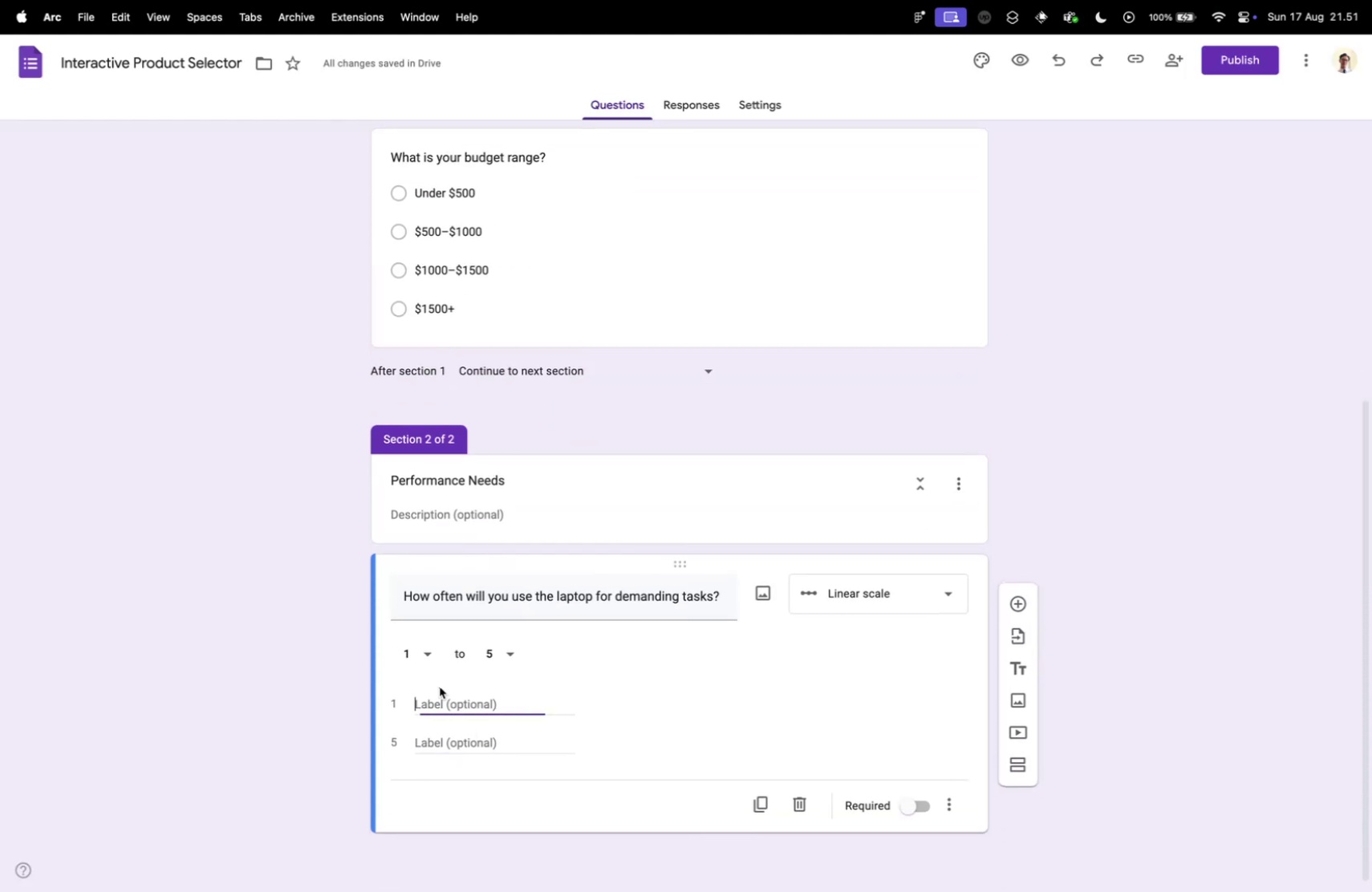 
double_click([447, 696])
 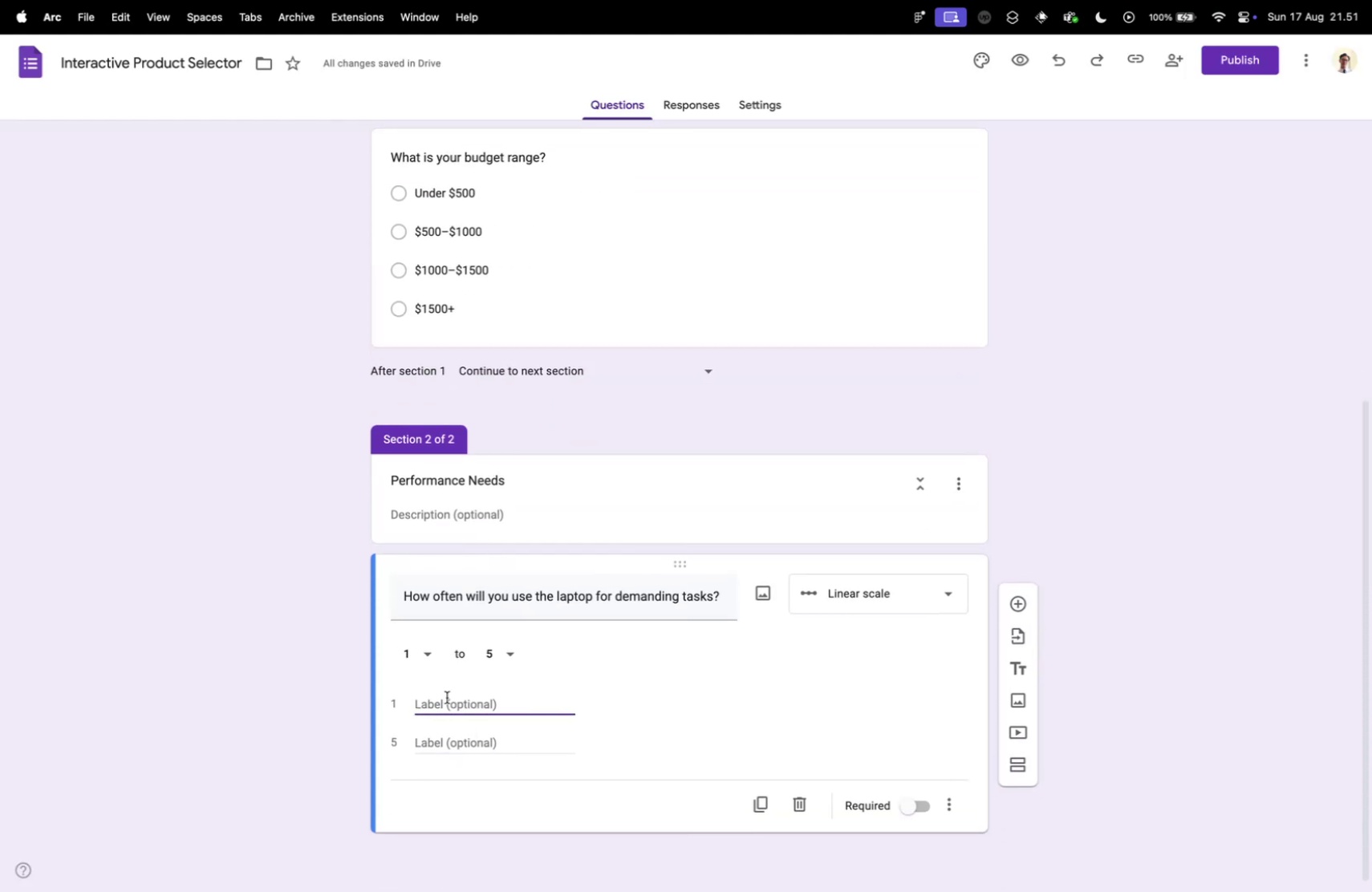 
key(Meta+CommandLeft)
 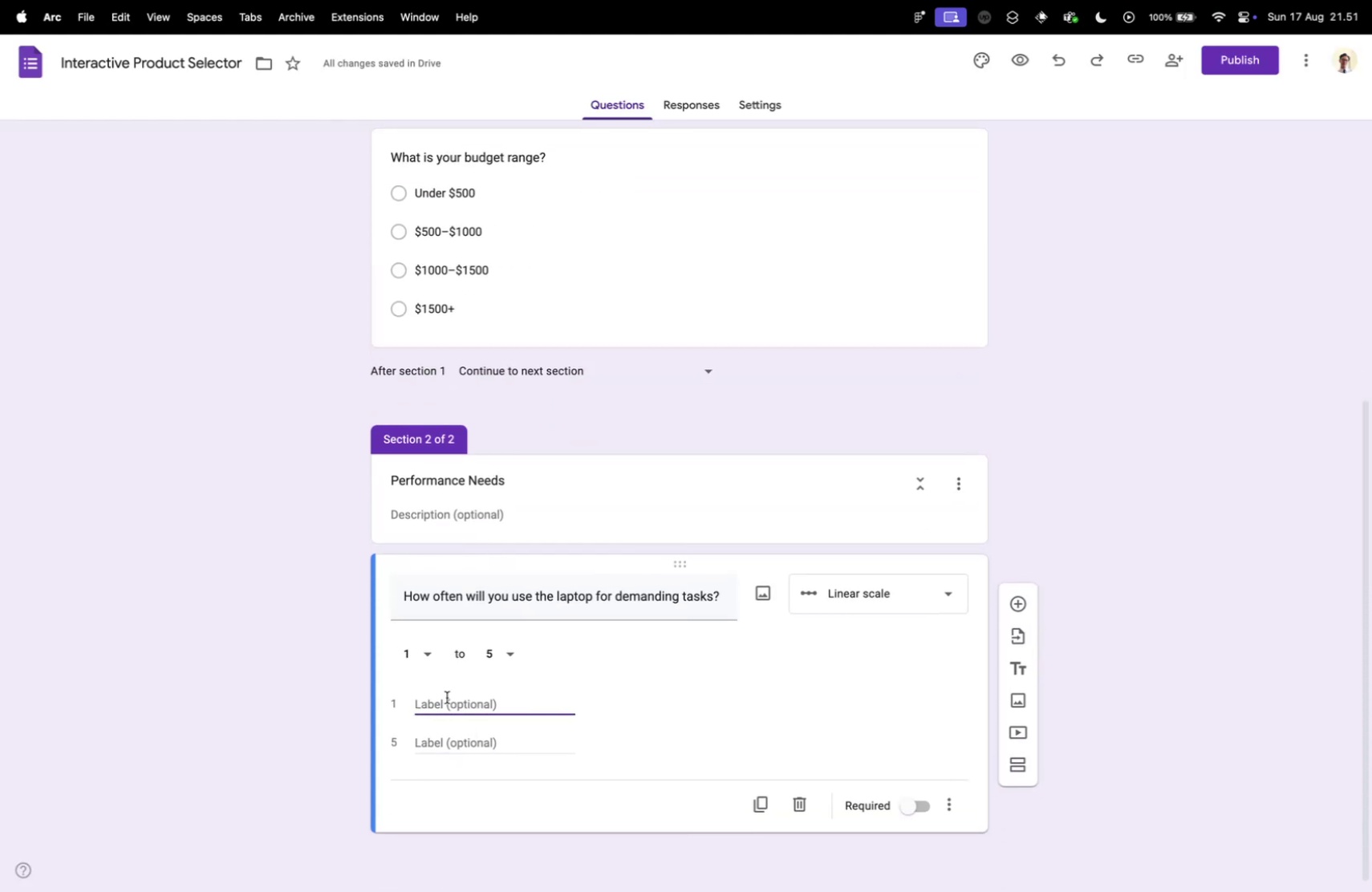 
key(Meta+V)
 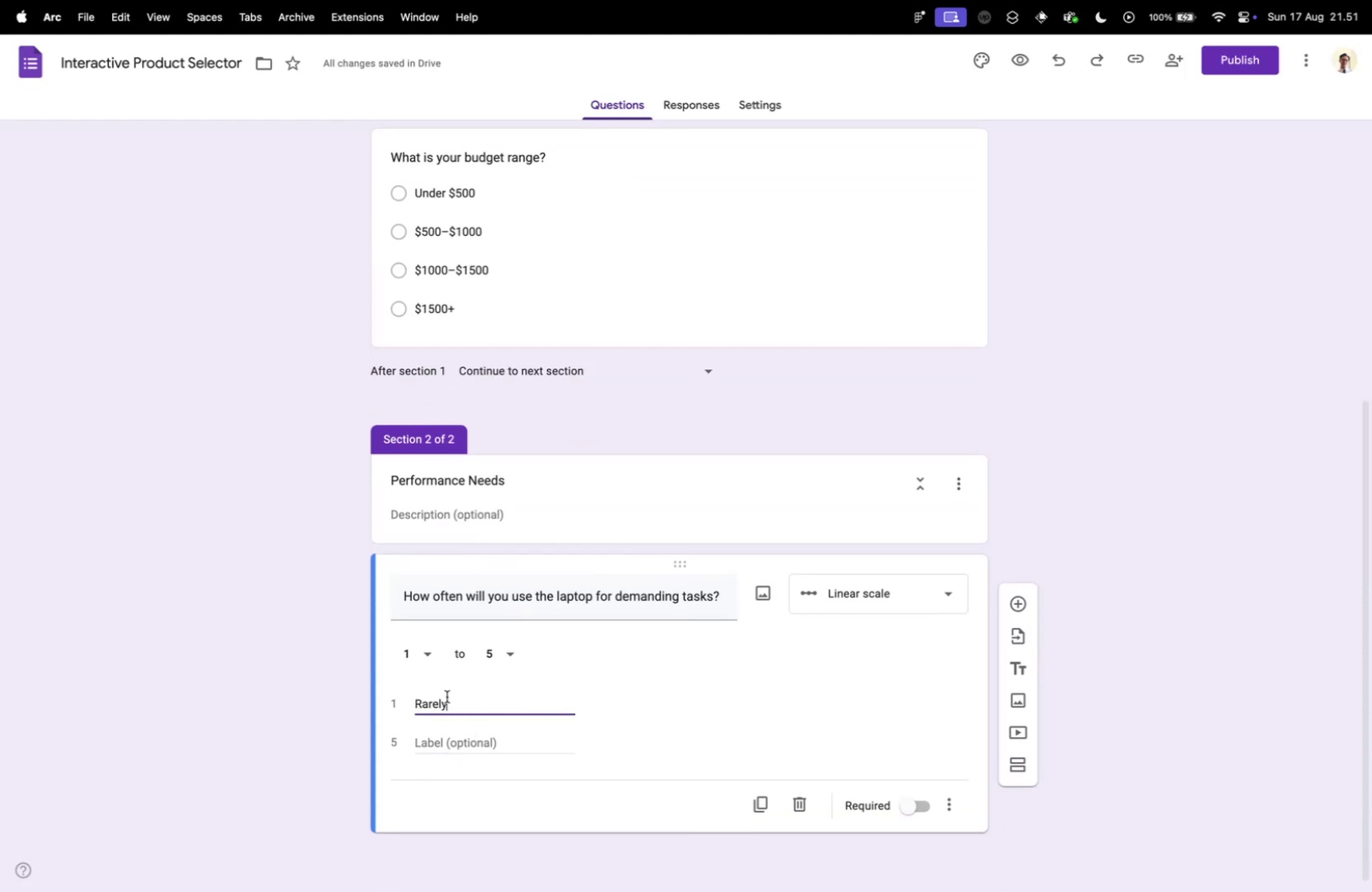 
key(Control+ControlLeft)
 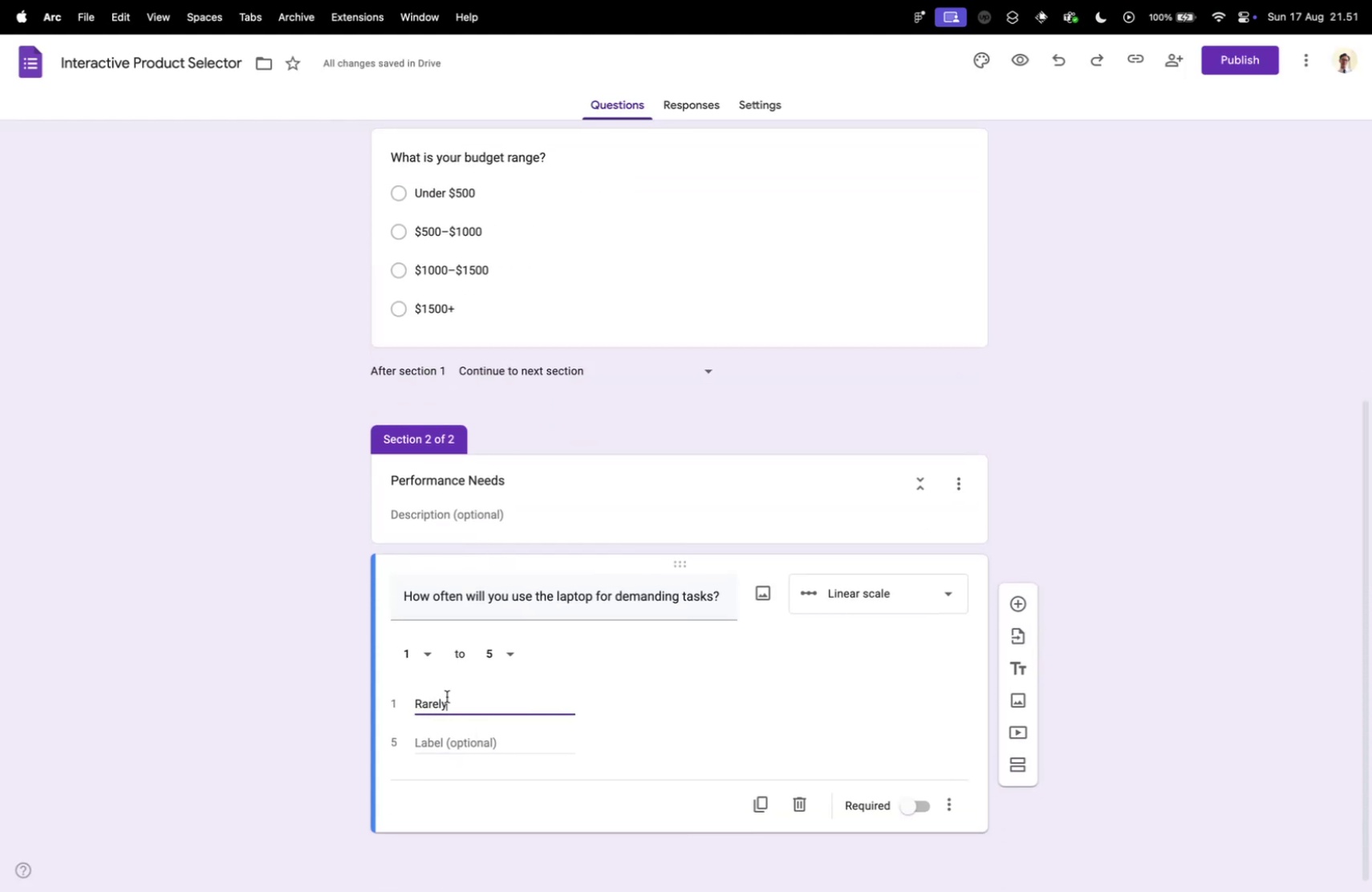 
key(Control+Tab)
 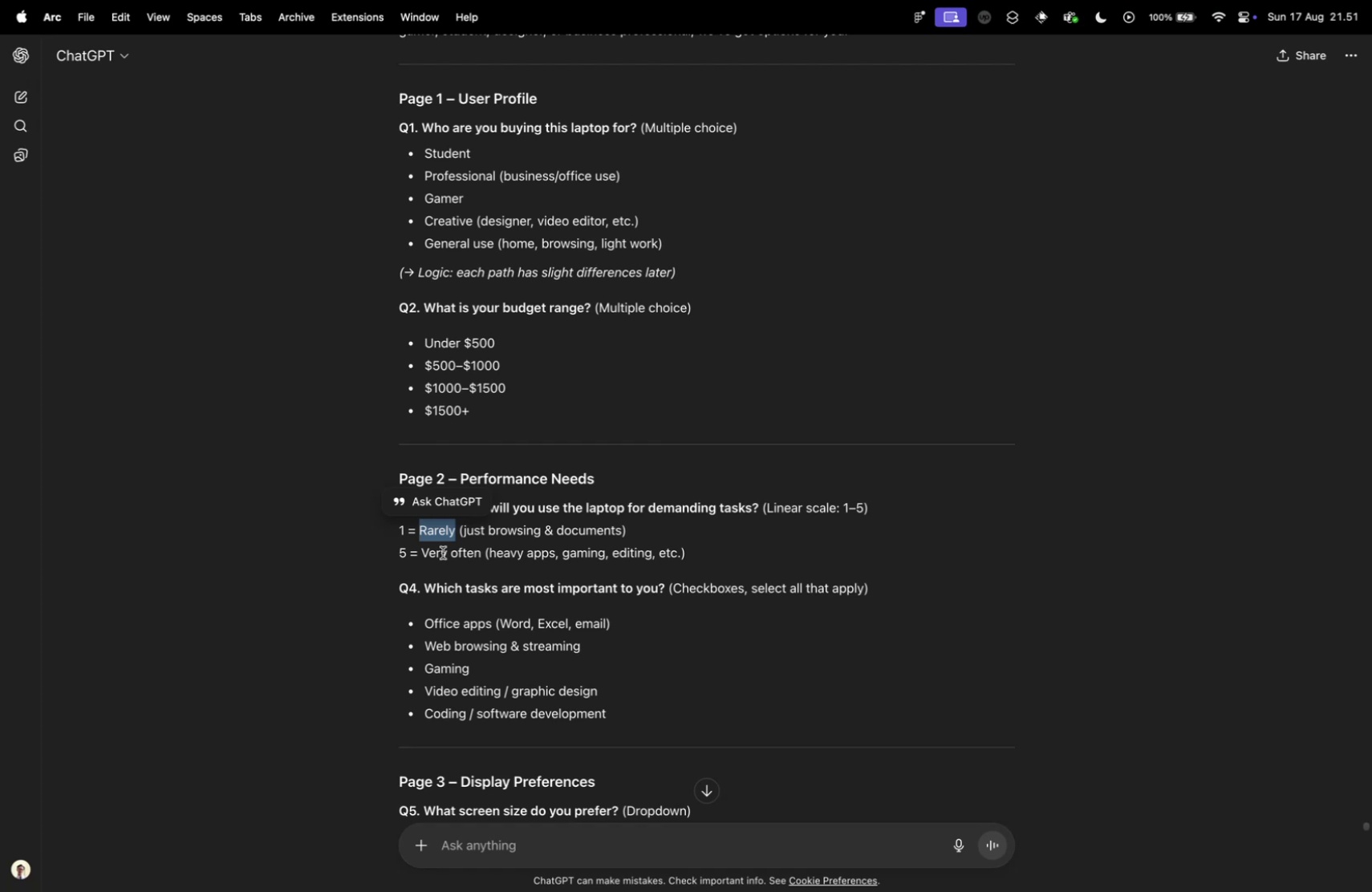 
left_click_drag(start_coordinate=[421, 553], to_coordinate=[479, 556])
 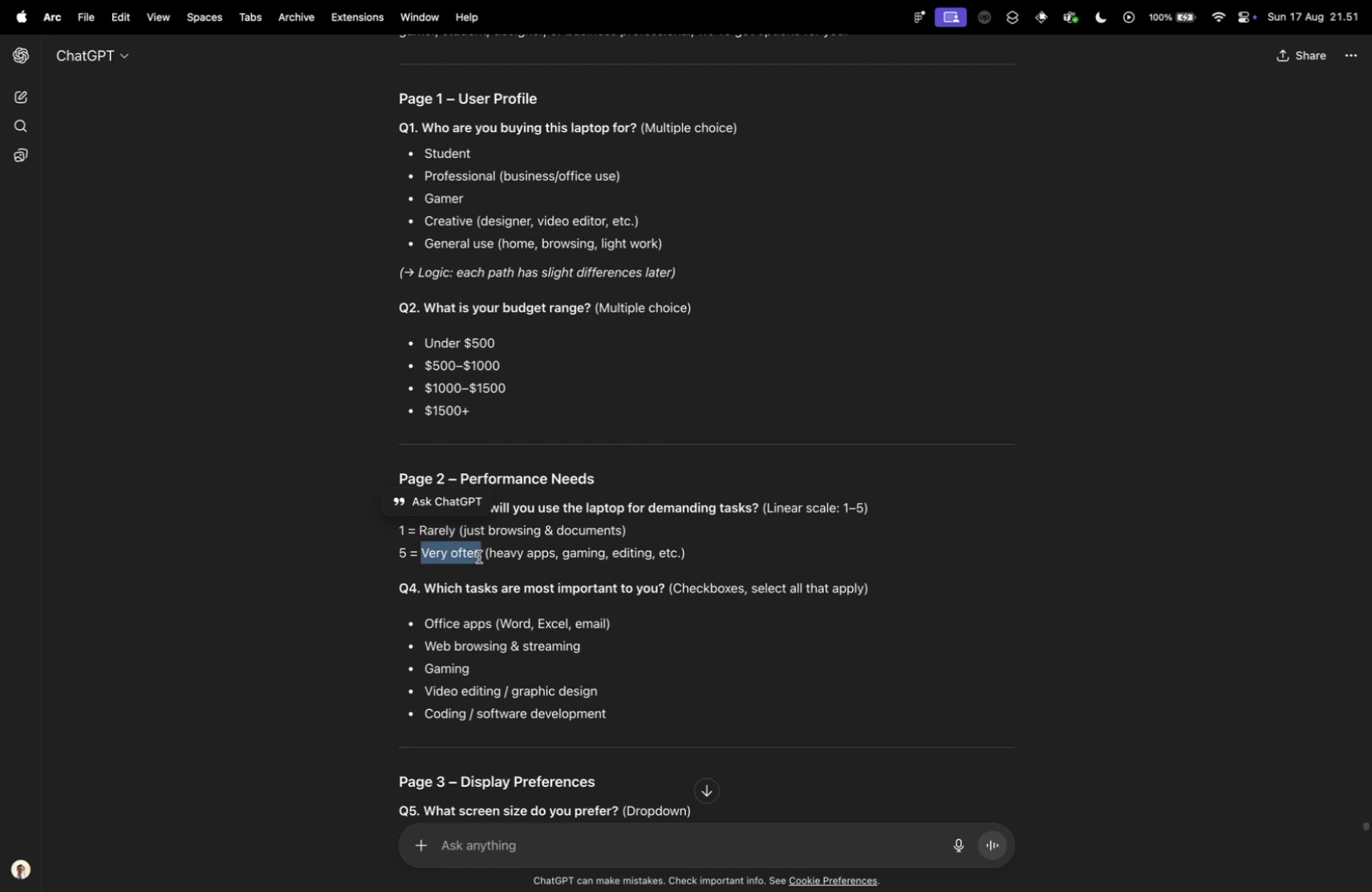 
key(Meta+CommandLeft)
 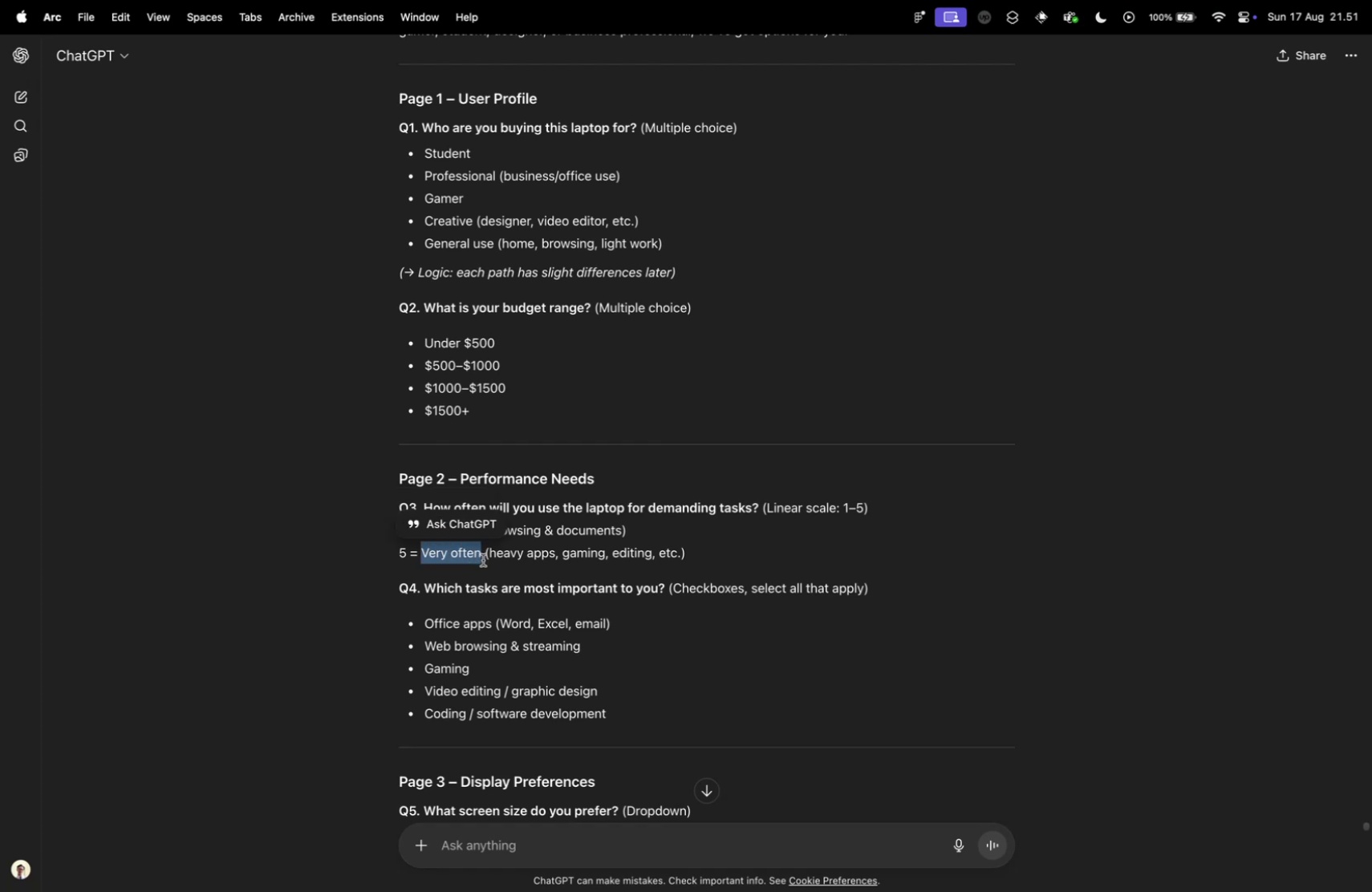 
key(Meta+C)
 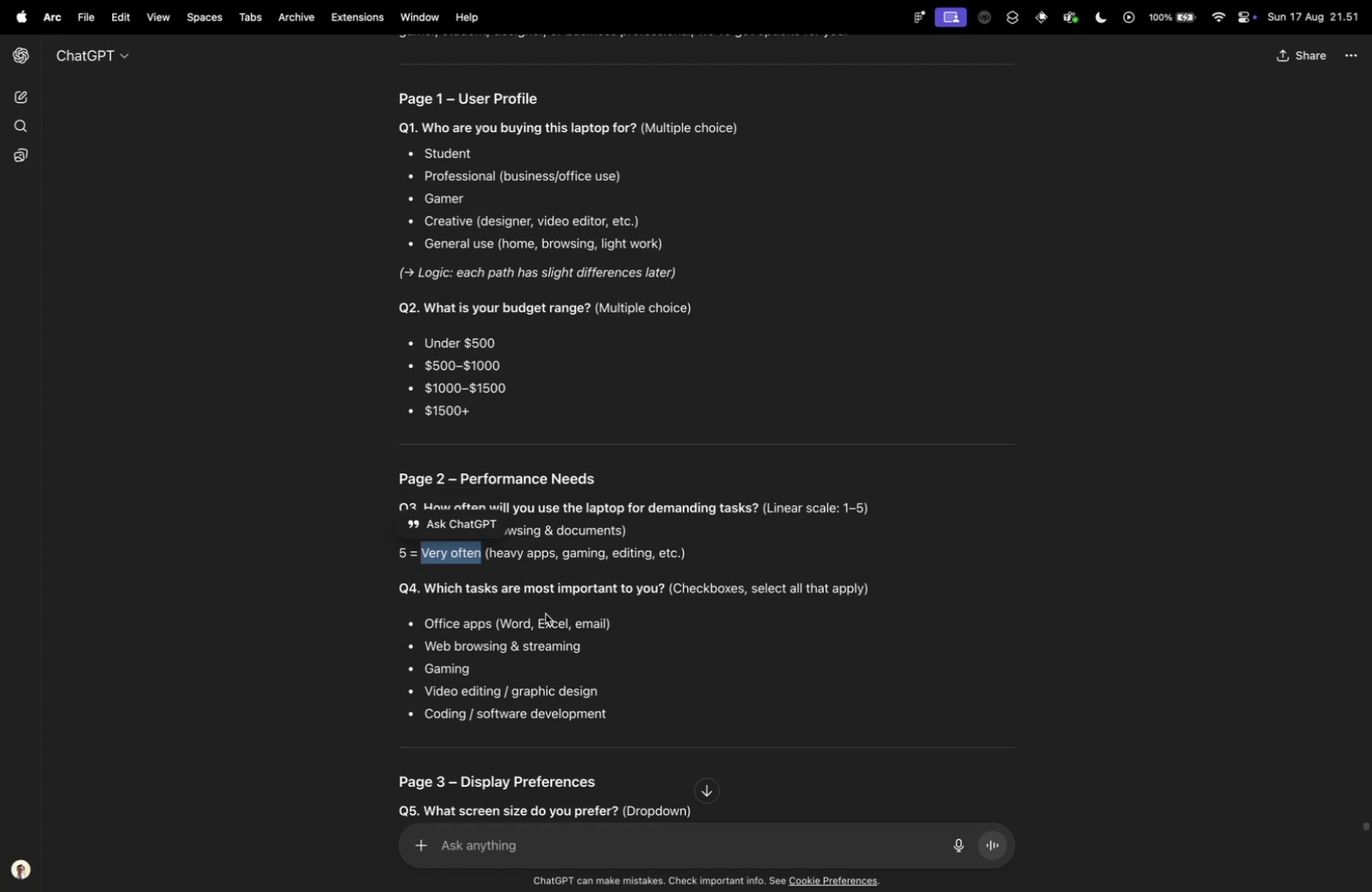 
key(Control+ControlLeft)
 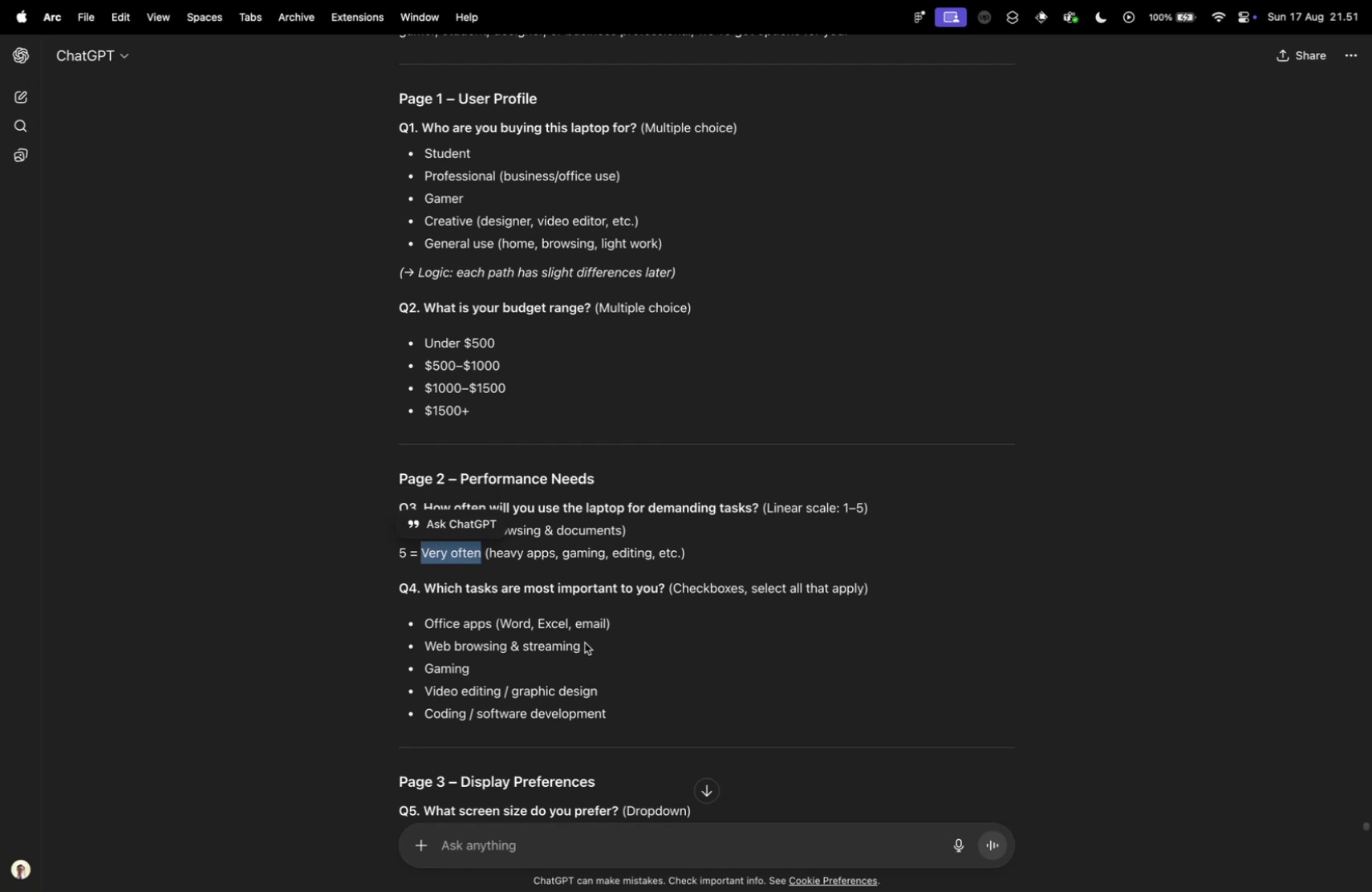 
key(Control+Tab)
 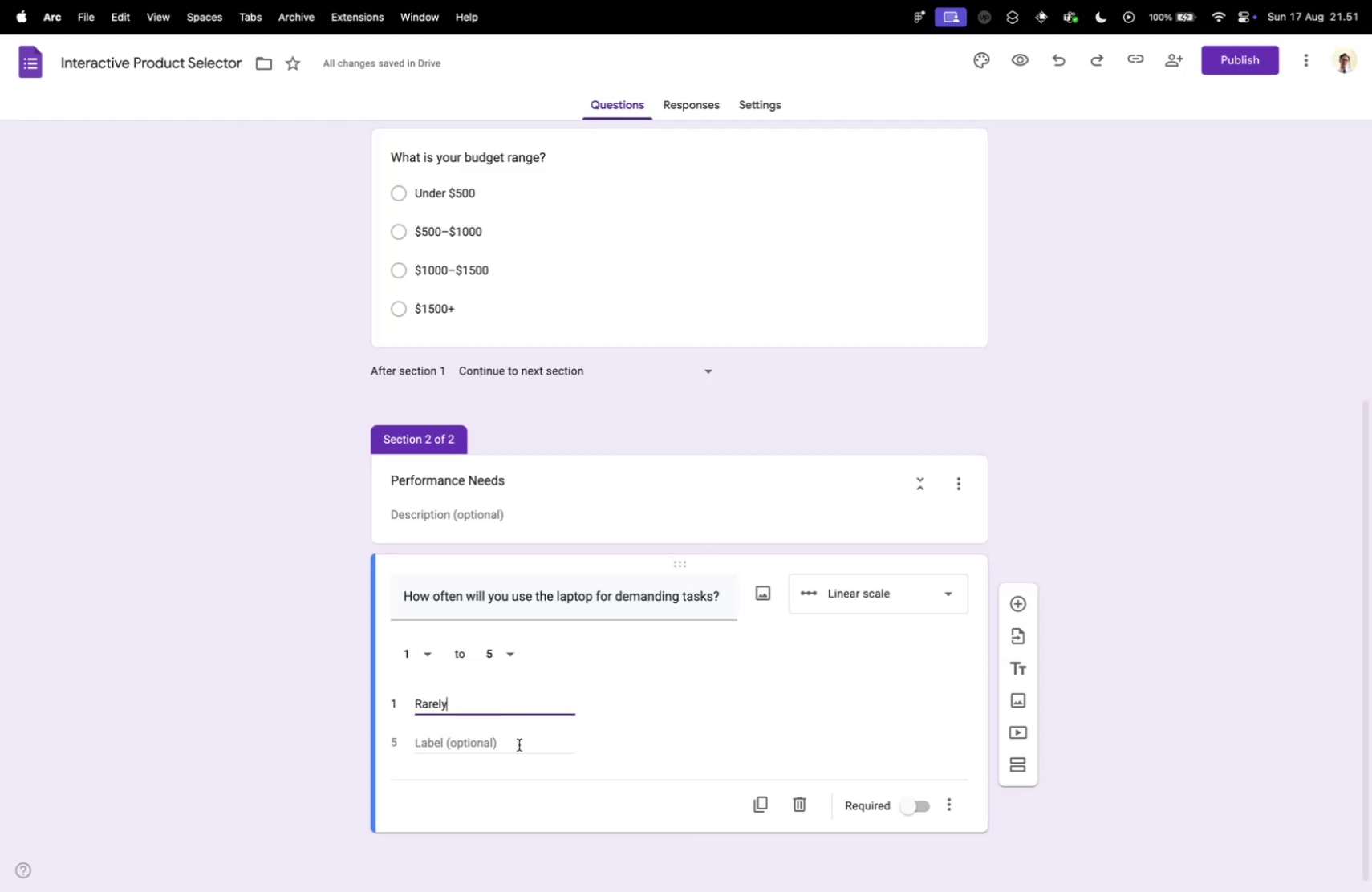 
left_click([504, 742])
 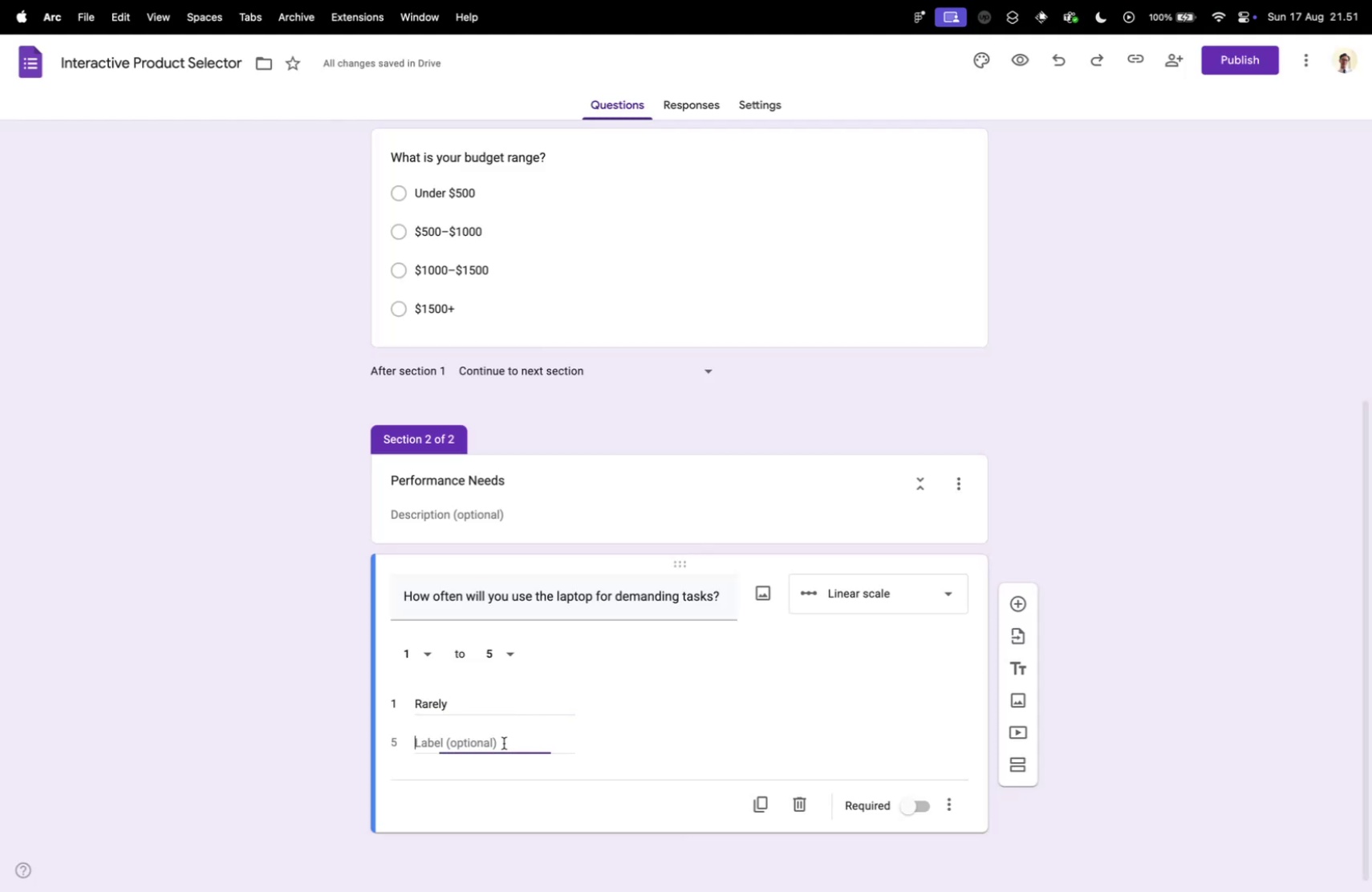 
key(Meta+V)
 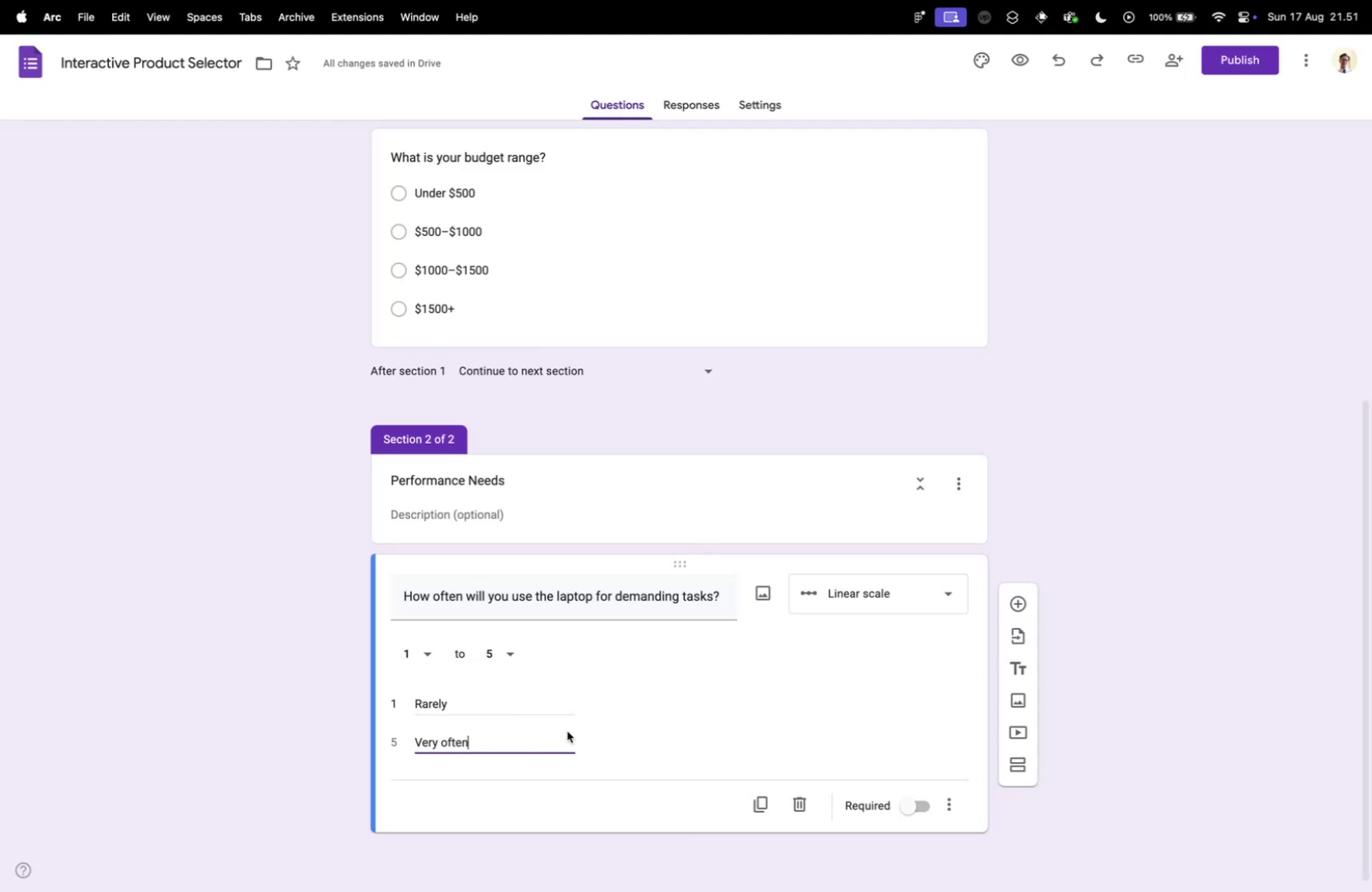 
key(Control+ControlLeft)
 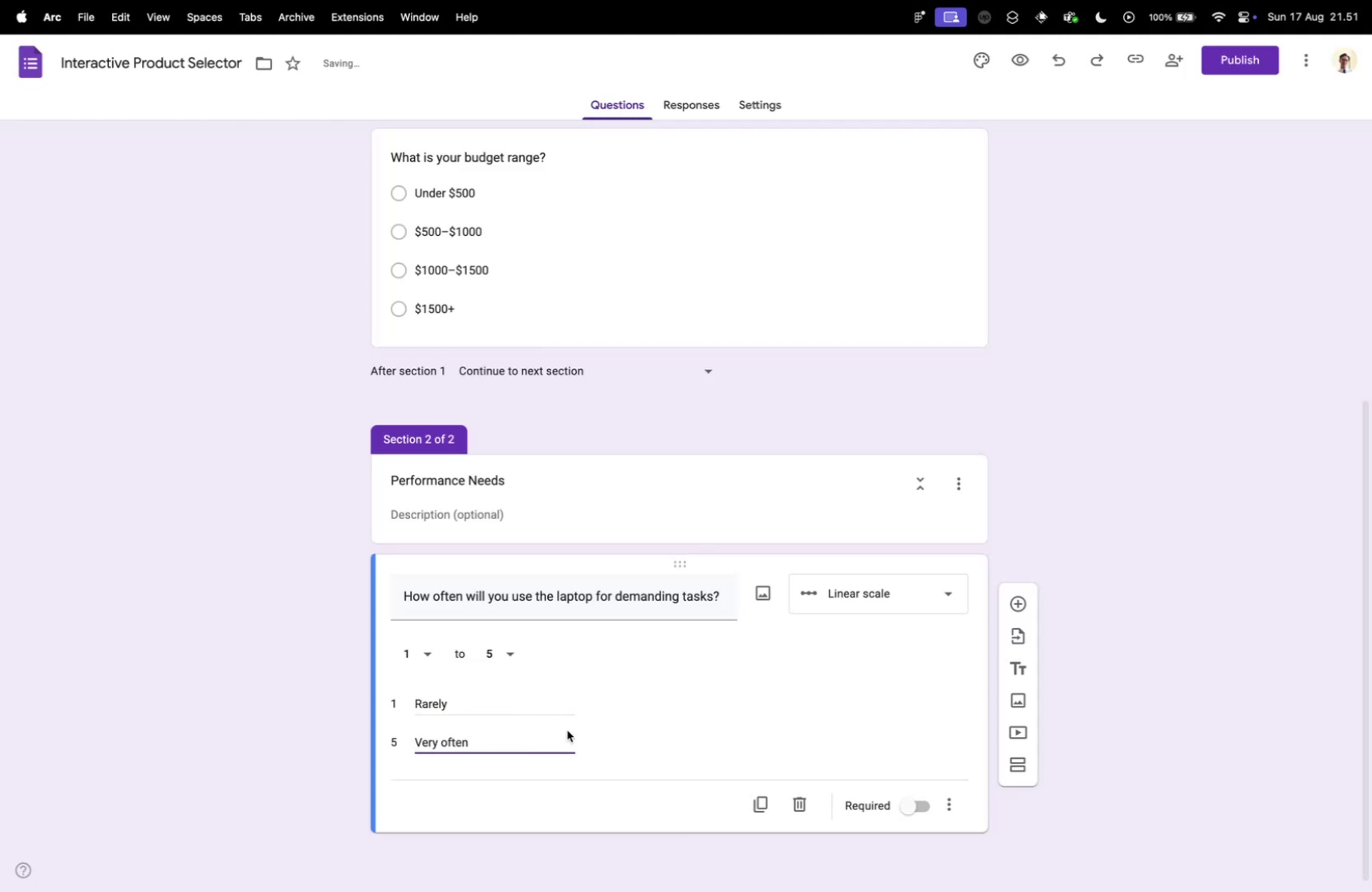 
key(Control+Tab)
 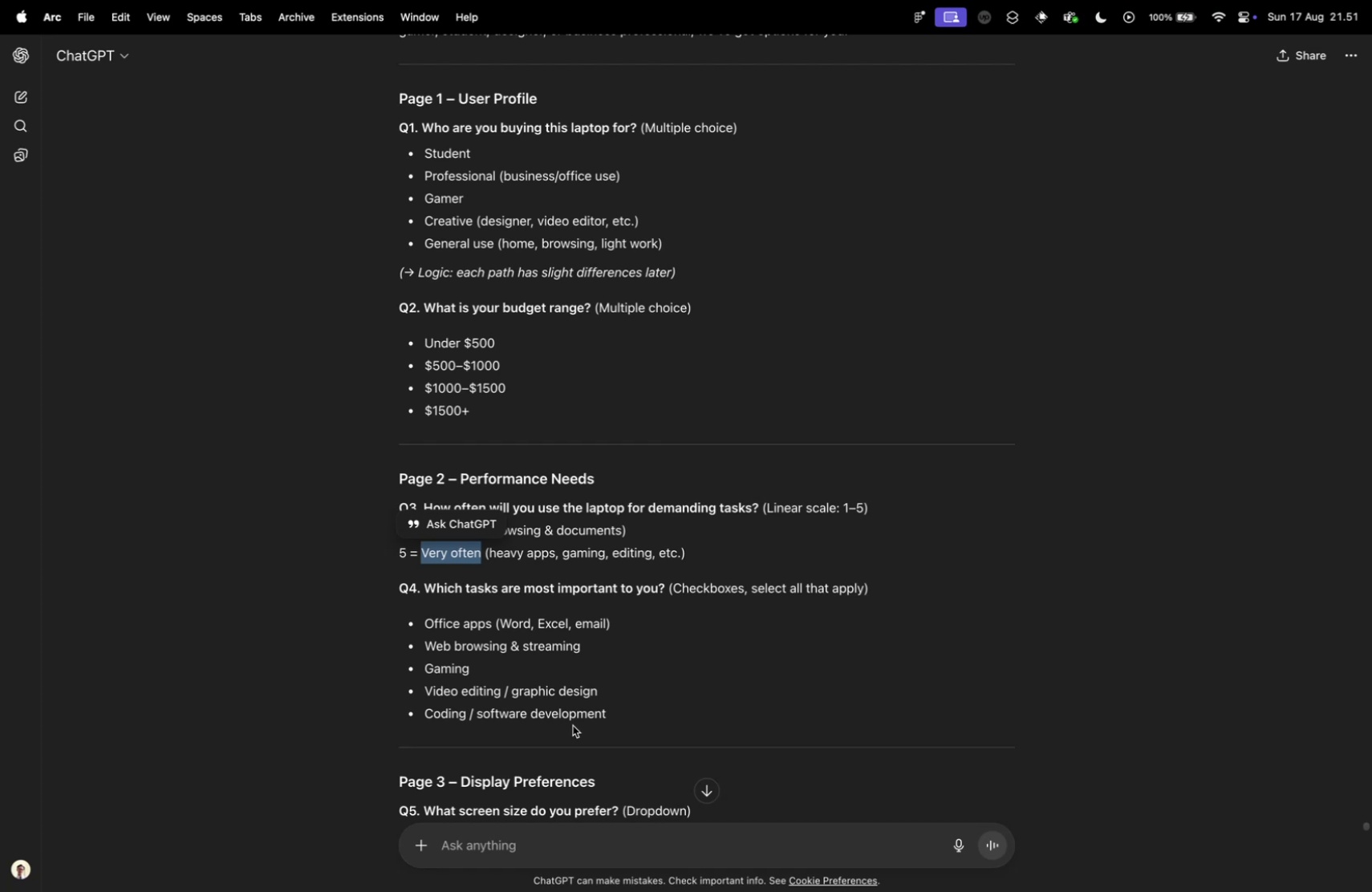 
wait(23.16)
 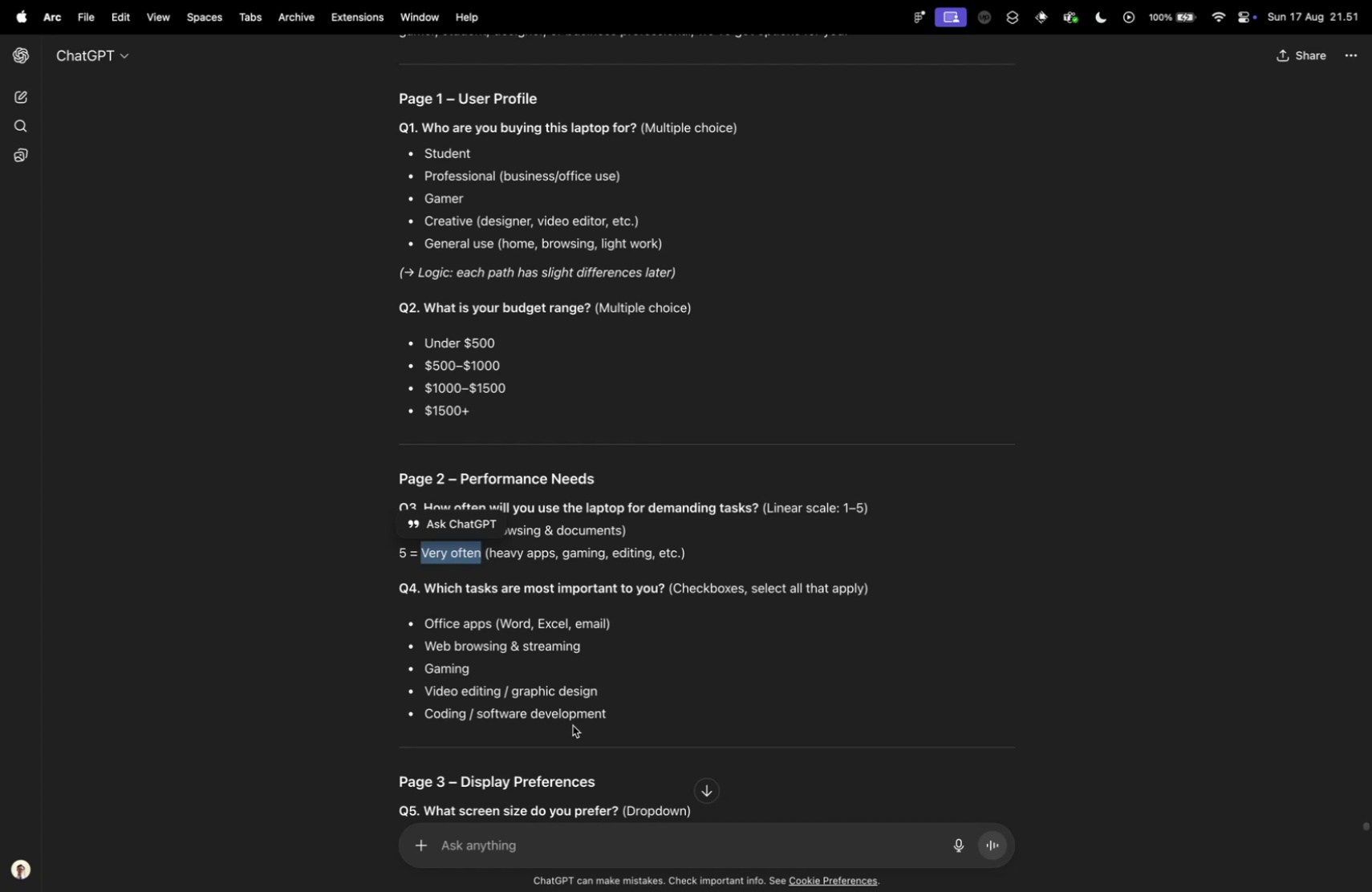 
key(Control+ControlLeft)
 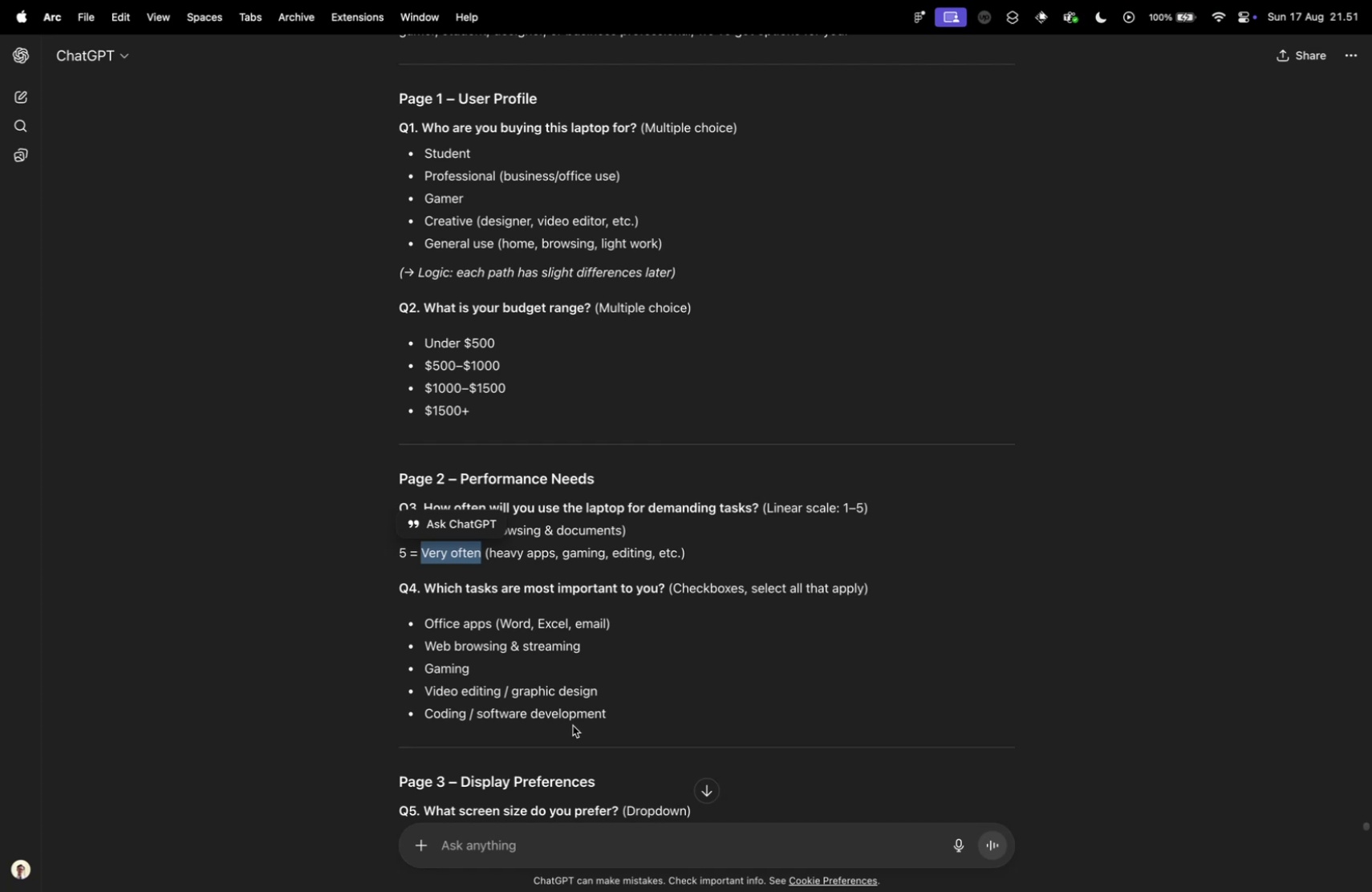 
key(Control+Tab)
 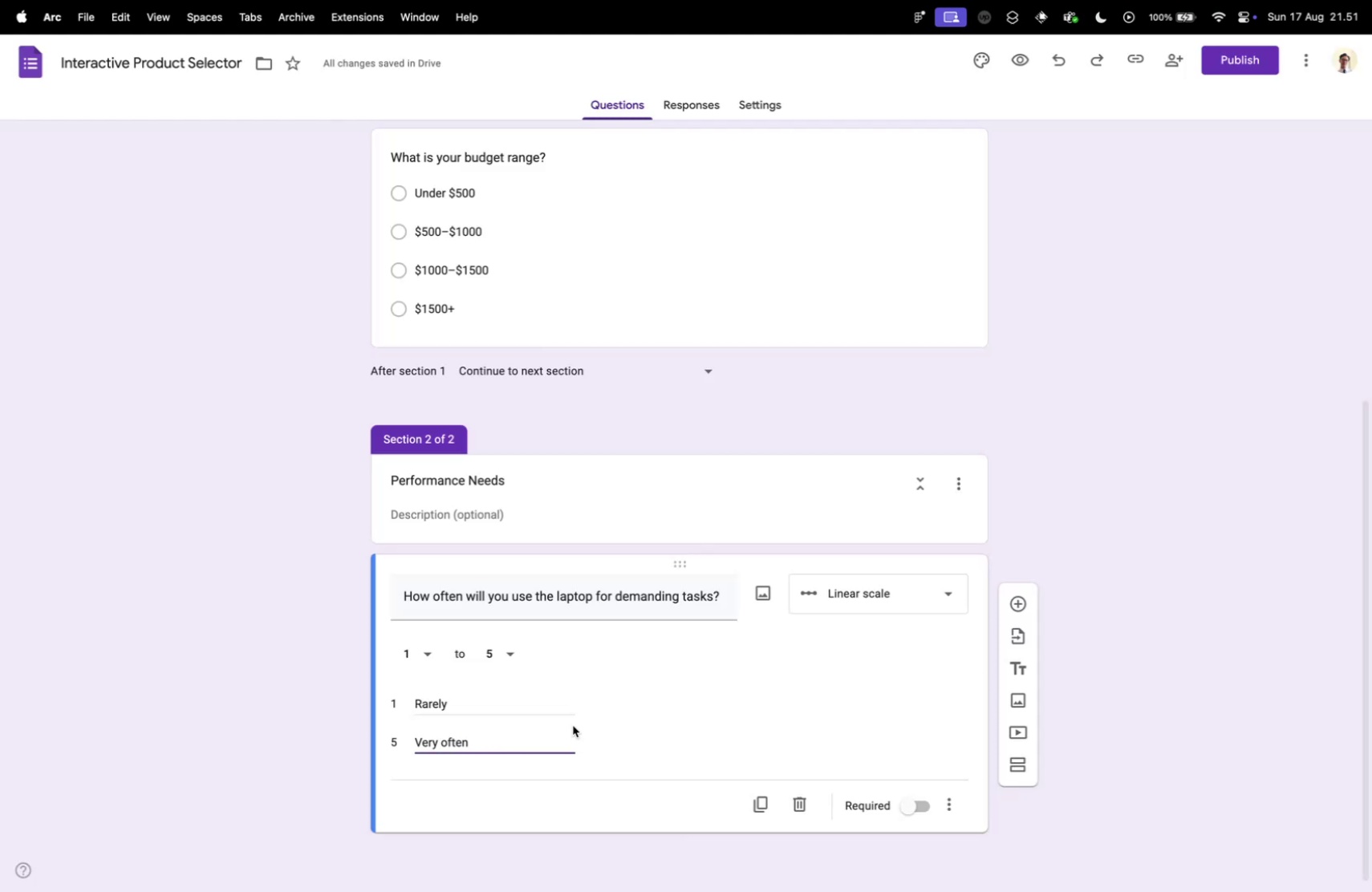 
key(Control+ControlLeft)
 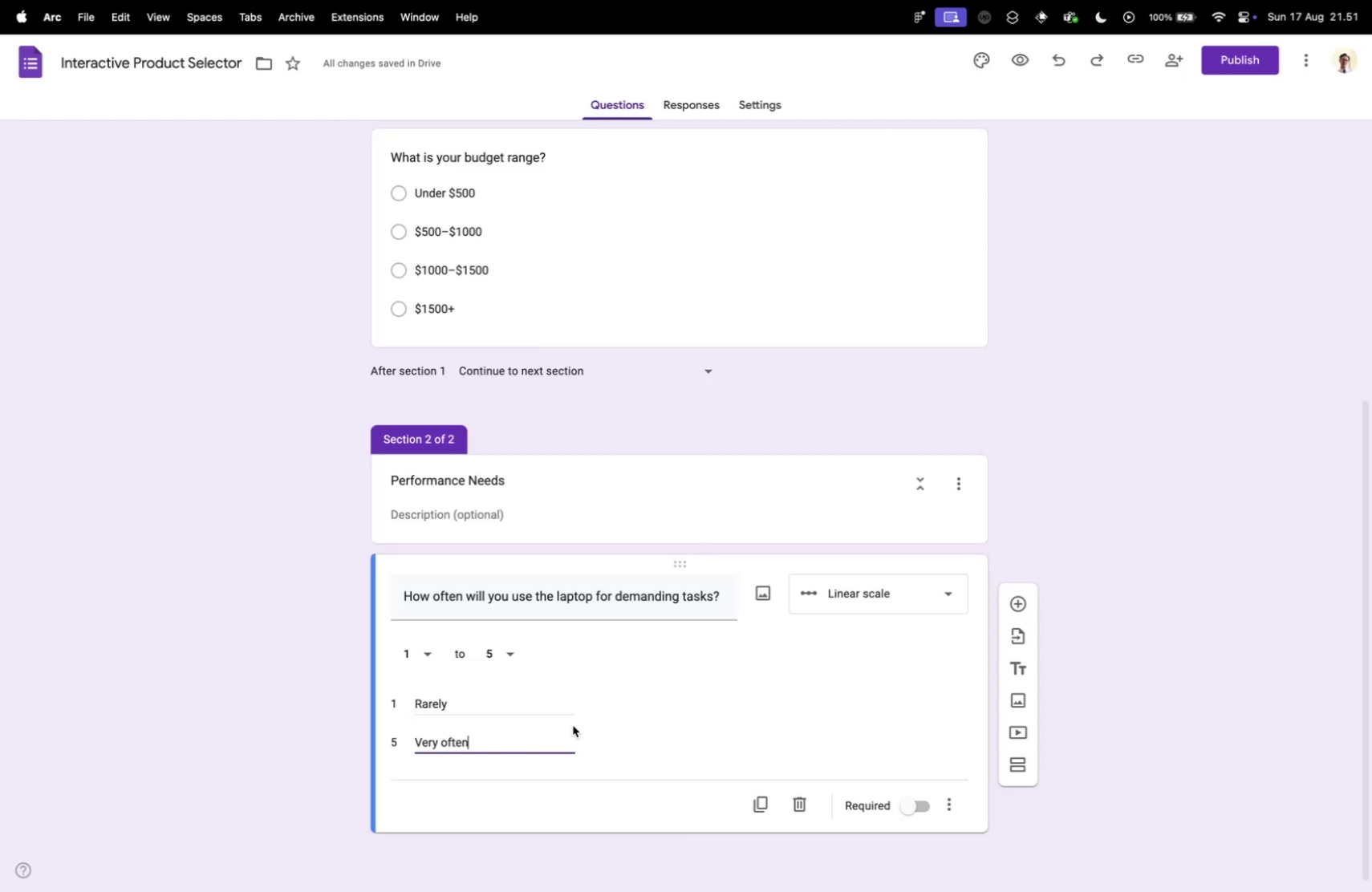 
key(Control+Tab)
 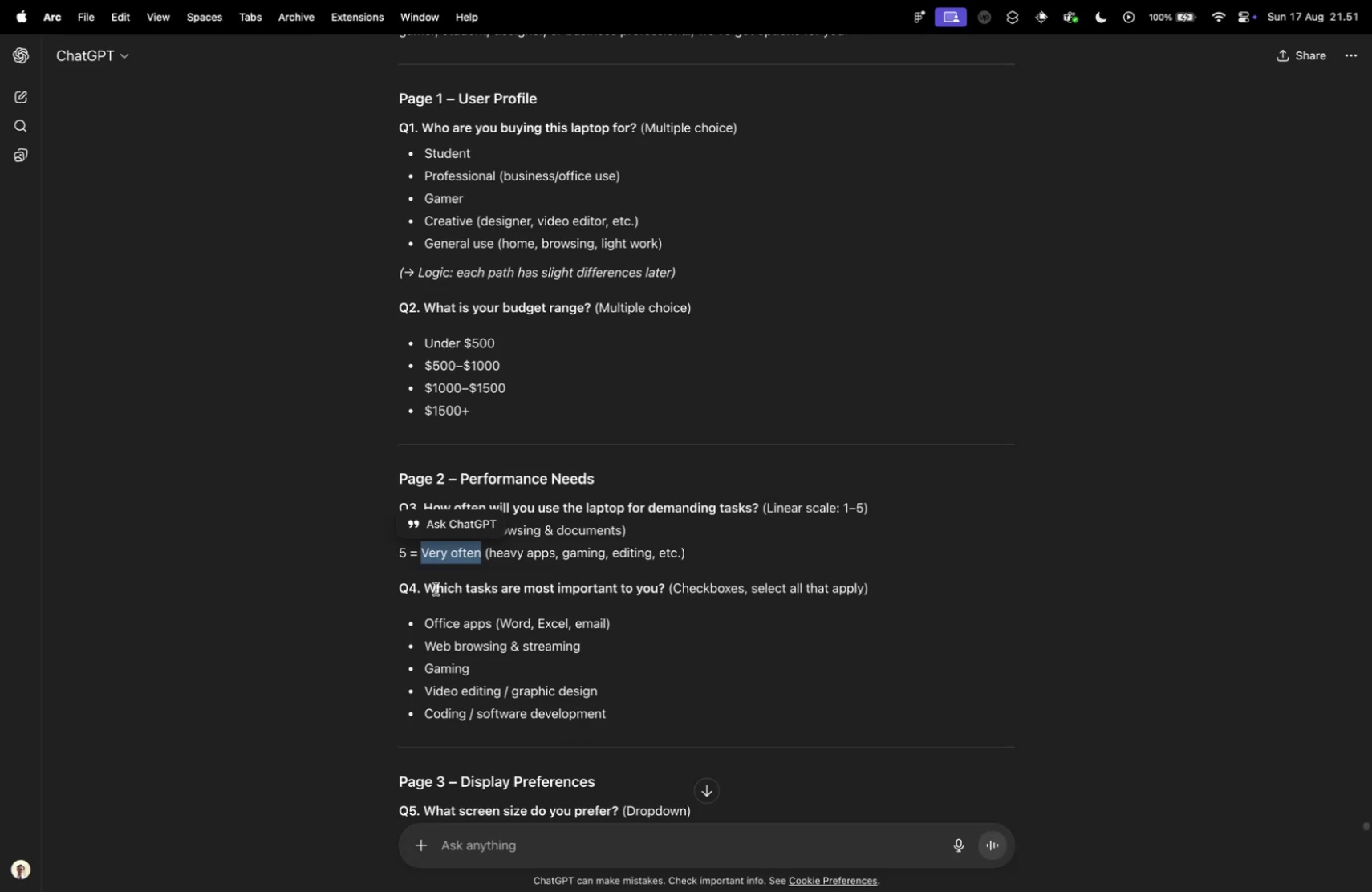 
left_click_drag(start_coordinate=[426, 582], to_coordinate=[664, 583])
 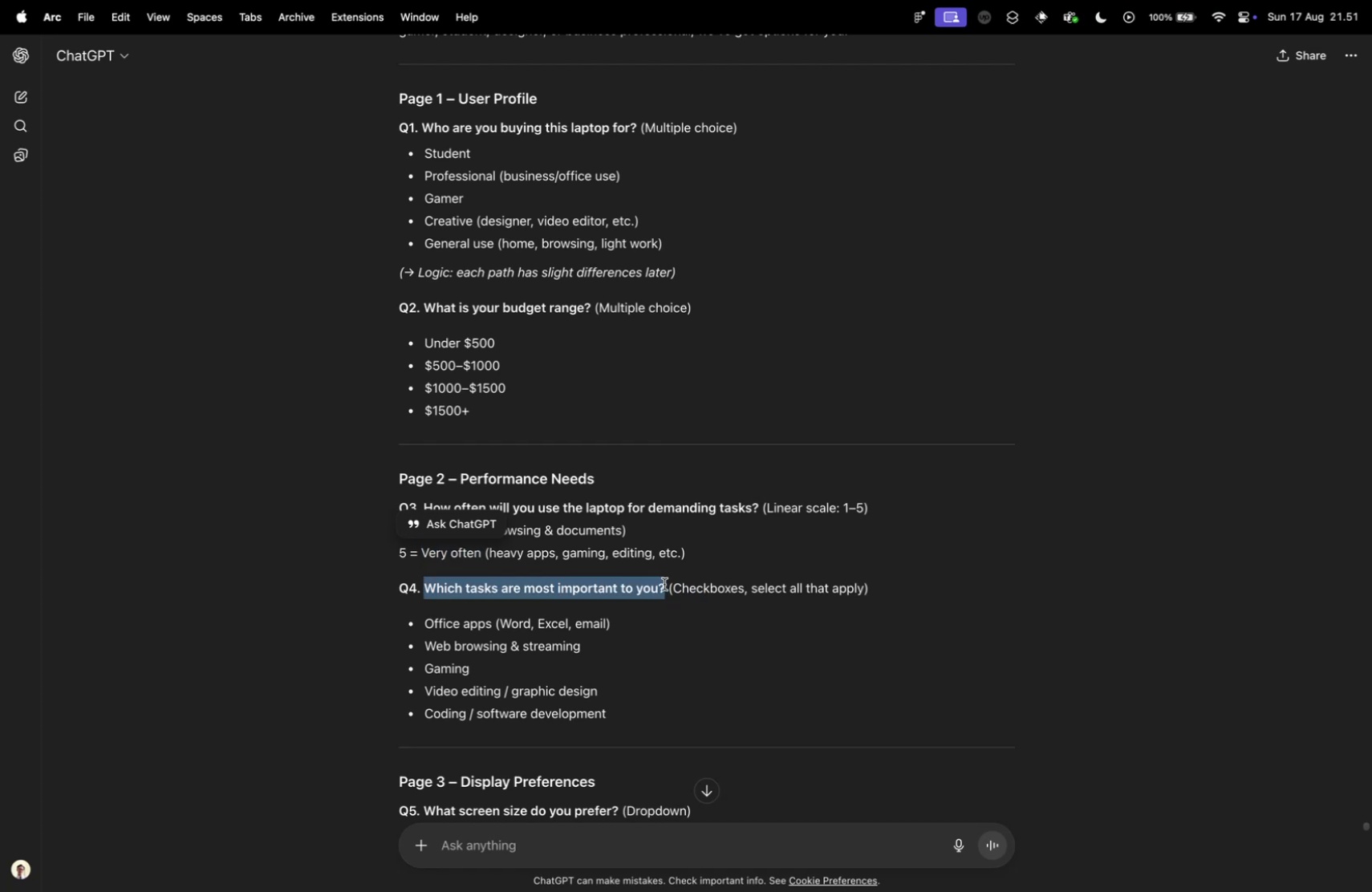 
key(Meta+CommandLeft)
 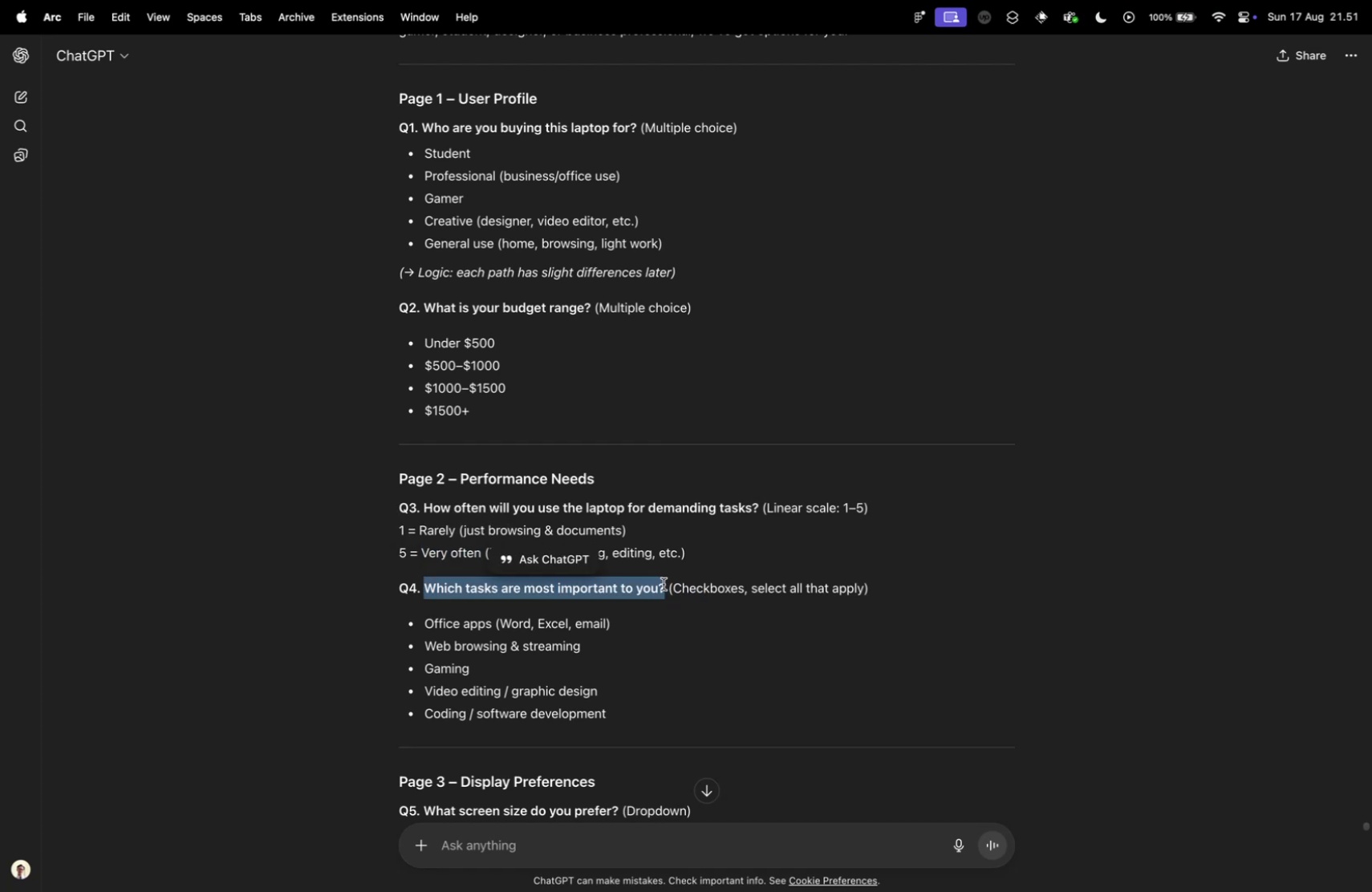 
key(Meta+C)
 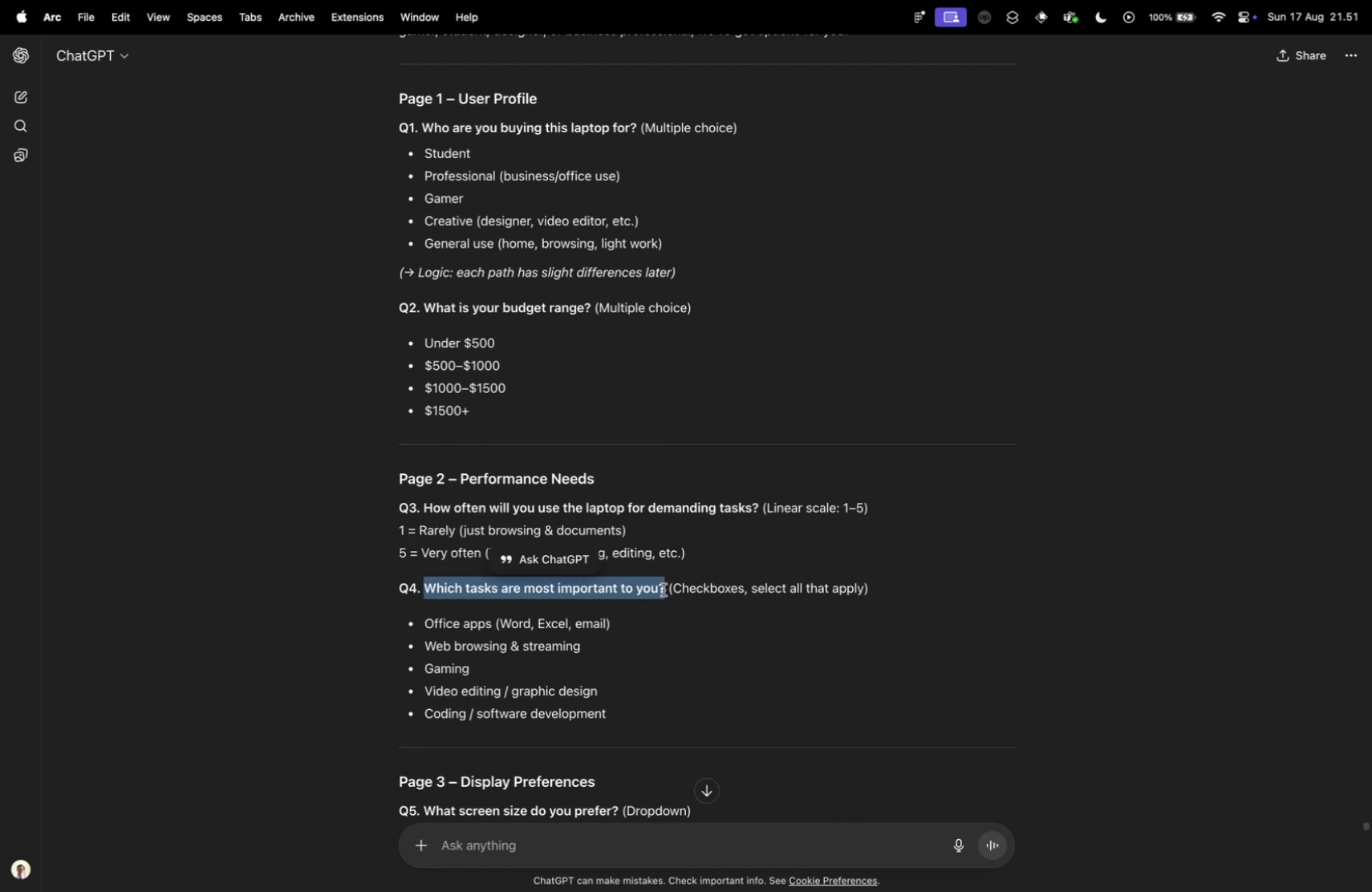 
key(Control+ControlLeft)
 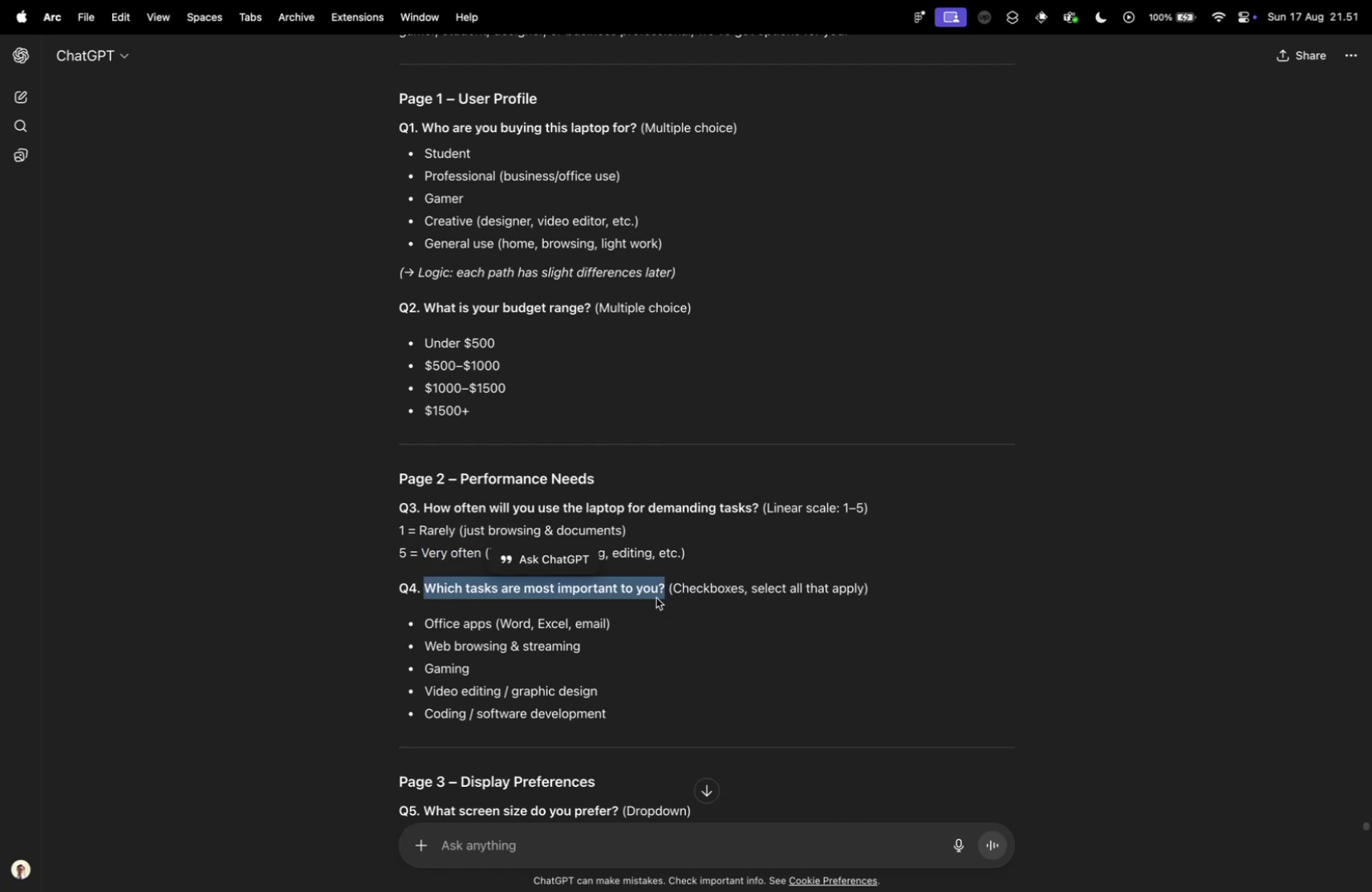 
key(Control+Tab)
 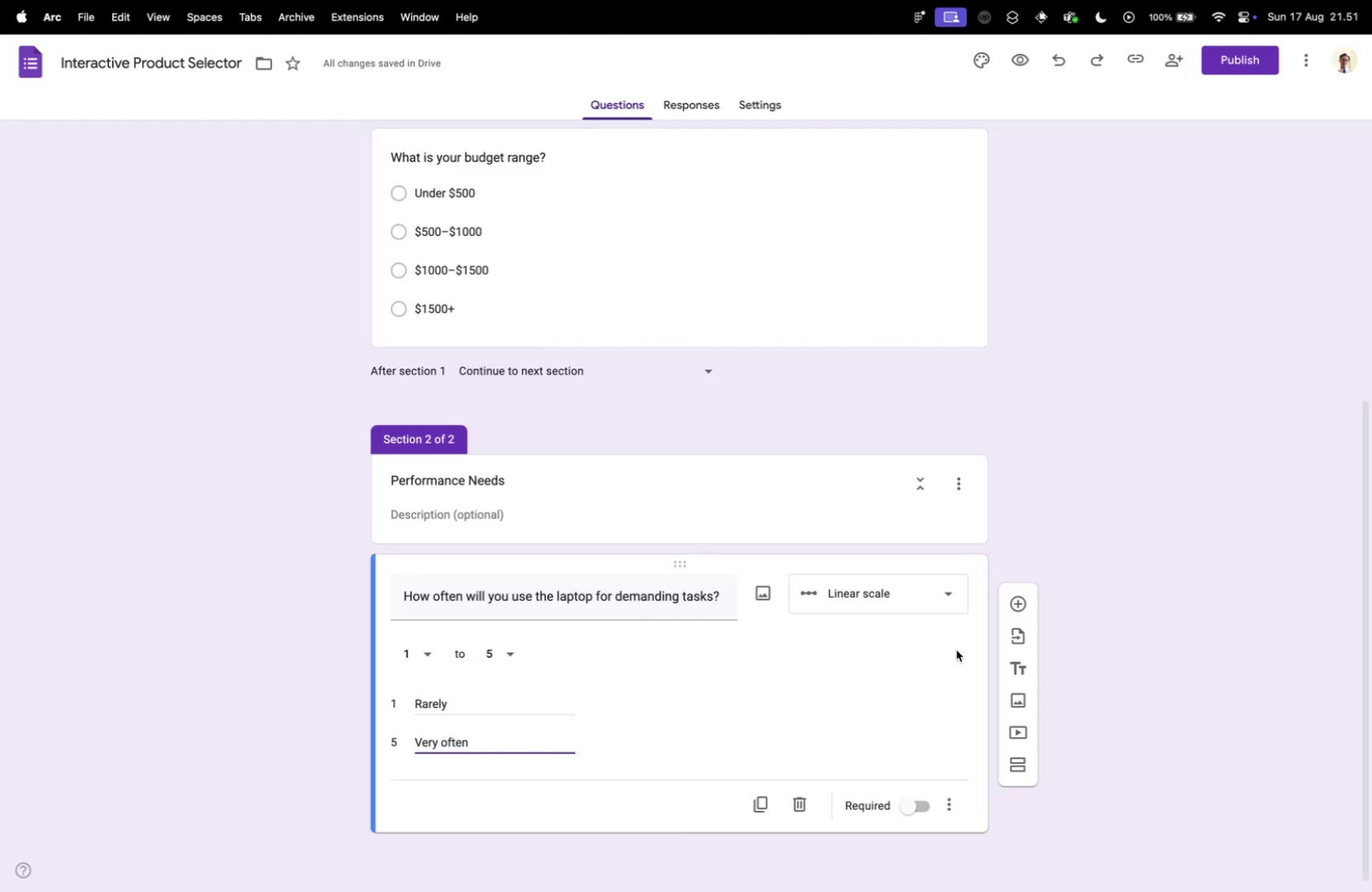 
left_click([849, 663])
 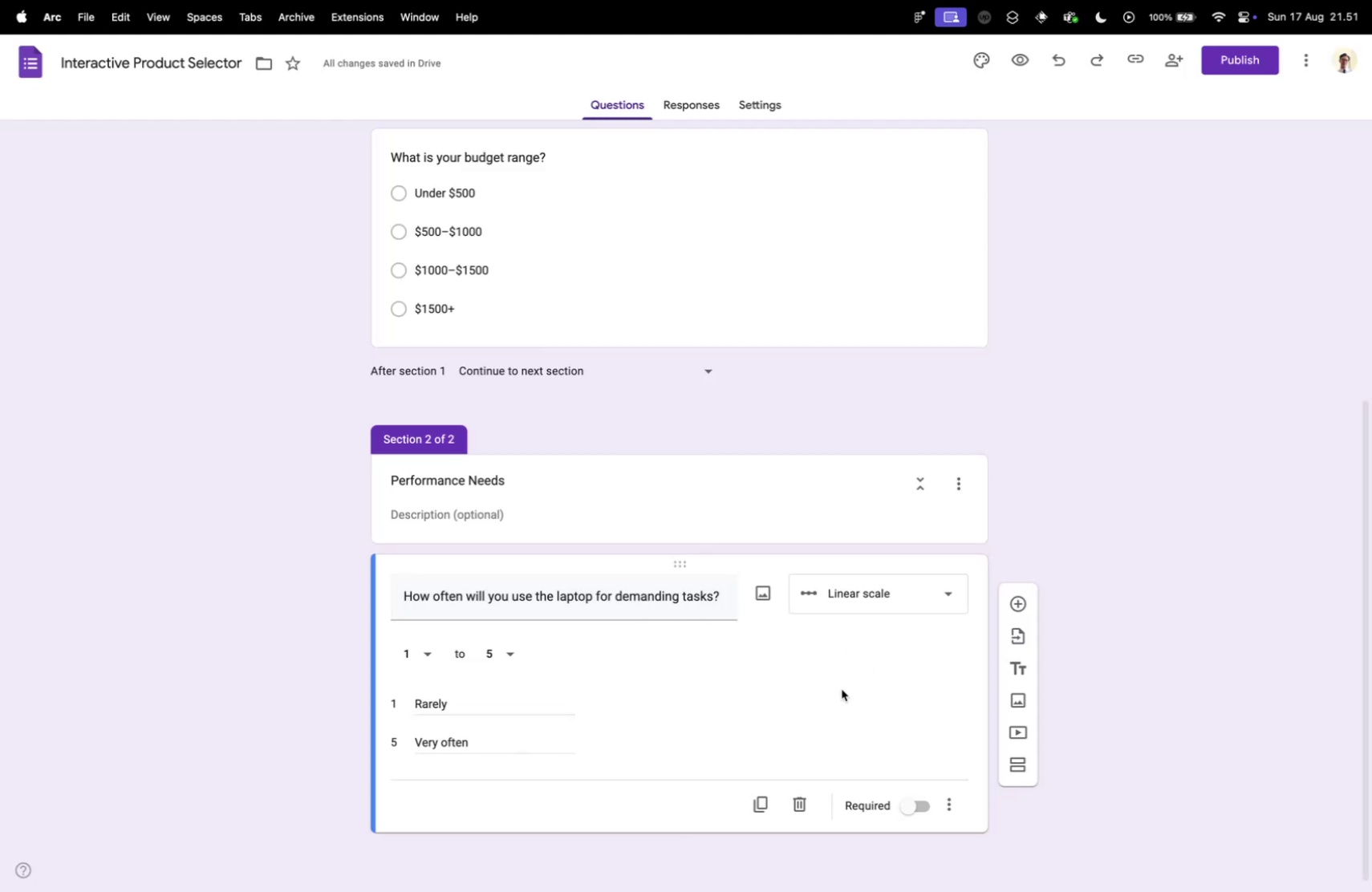 
scroll: coordinate [842, 688], scroll_direction: down, amount: 5.0
 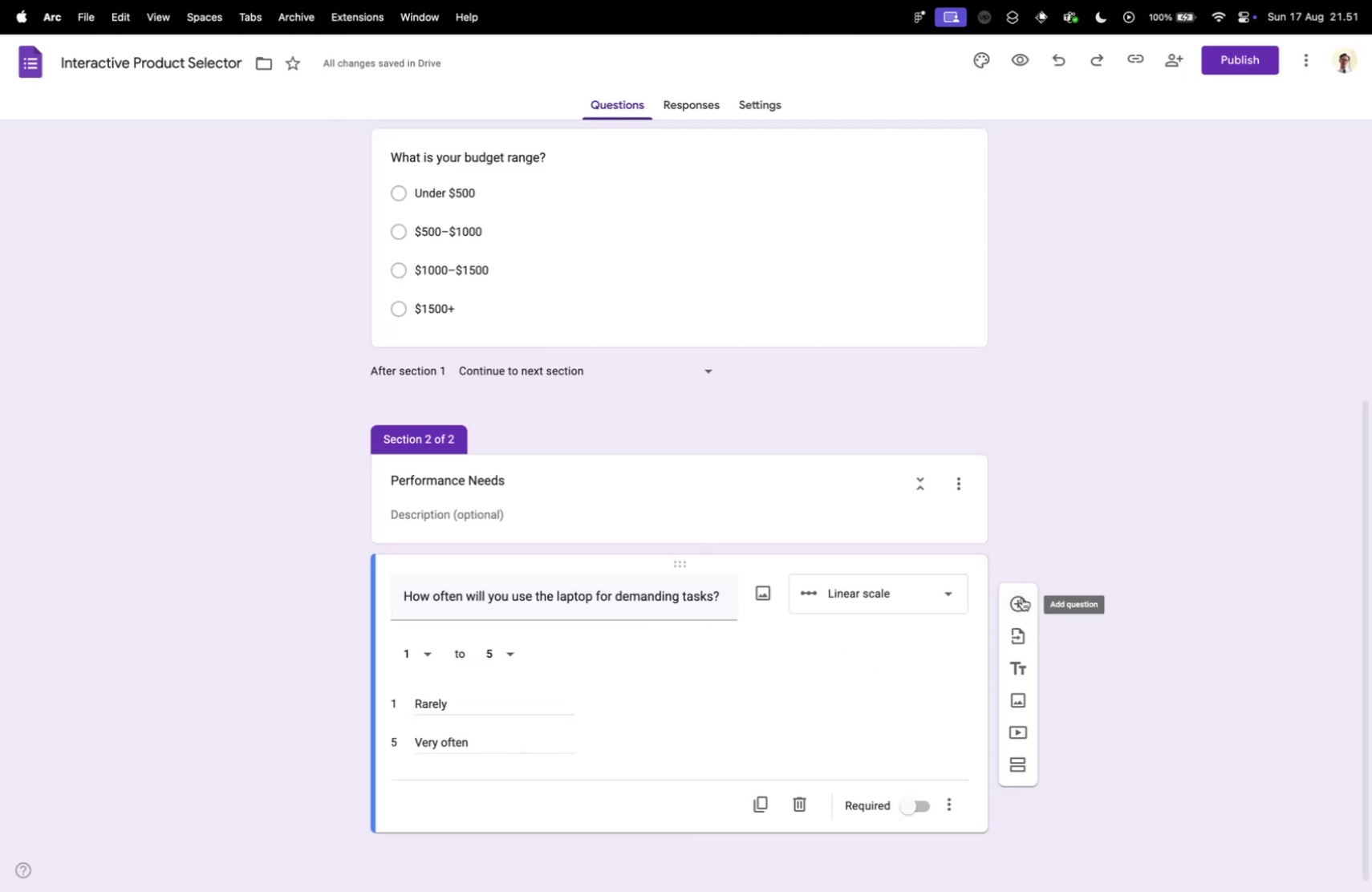 
left_click([1024, 594])
 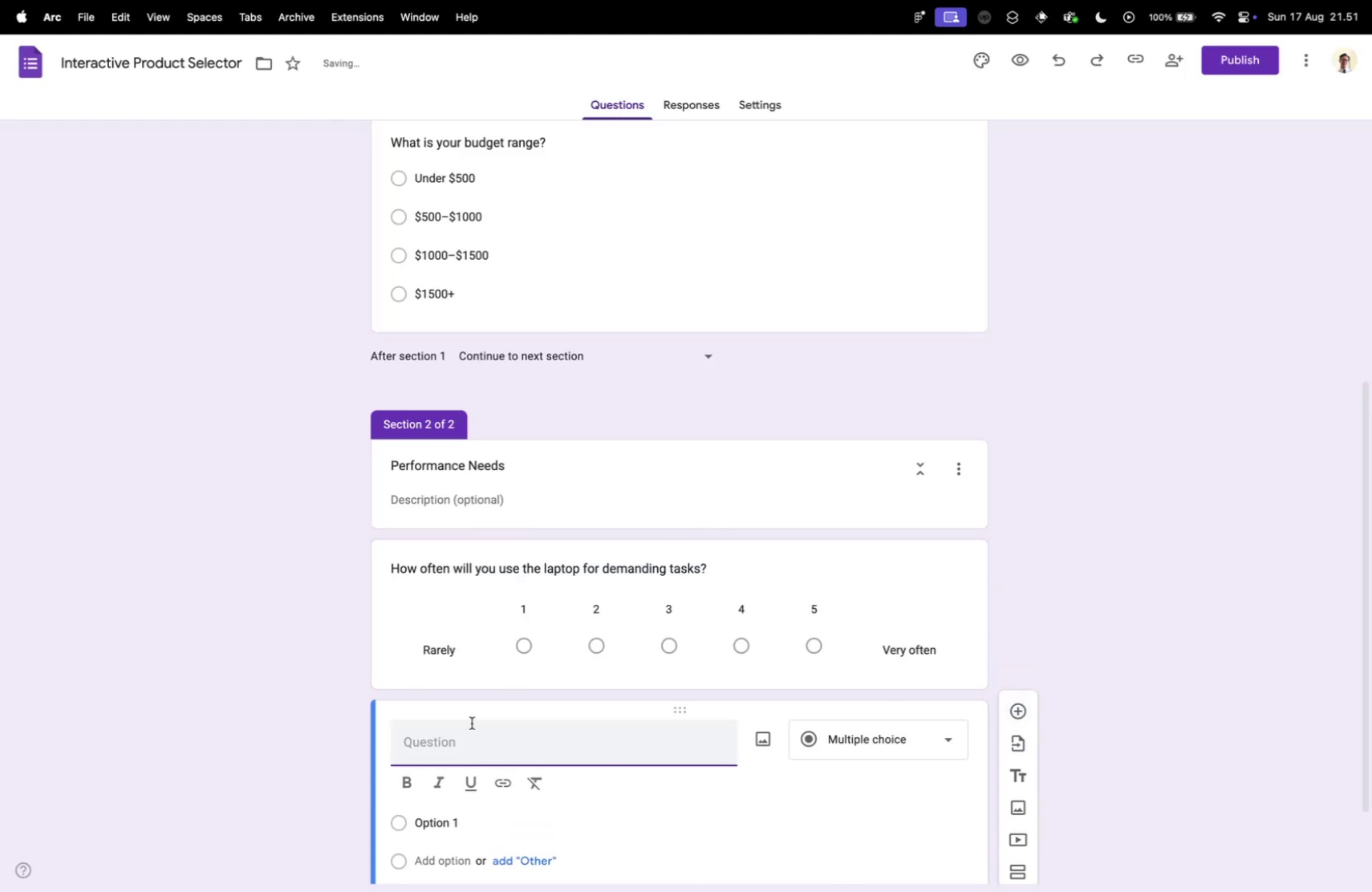 
key(Meta+V)
 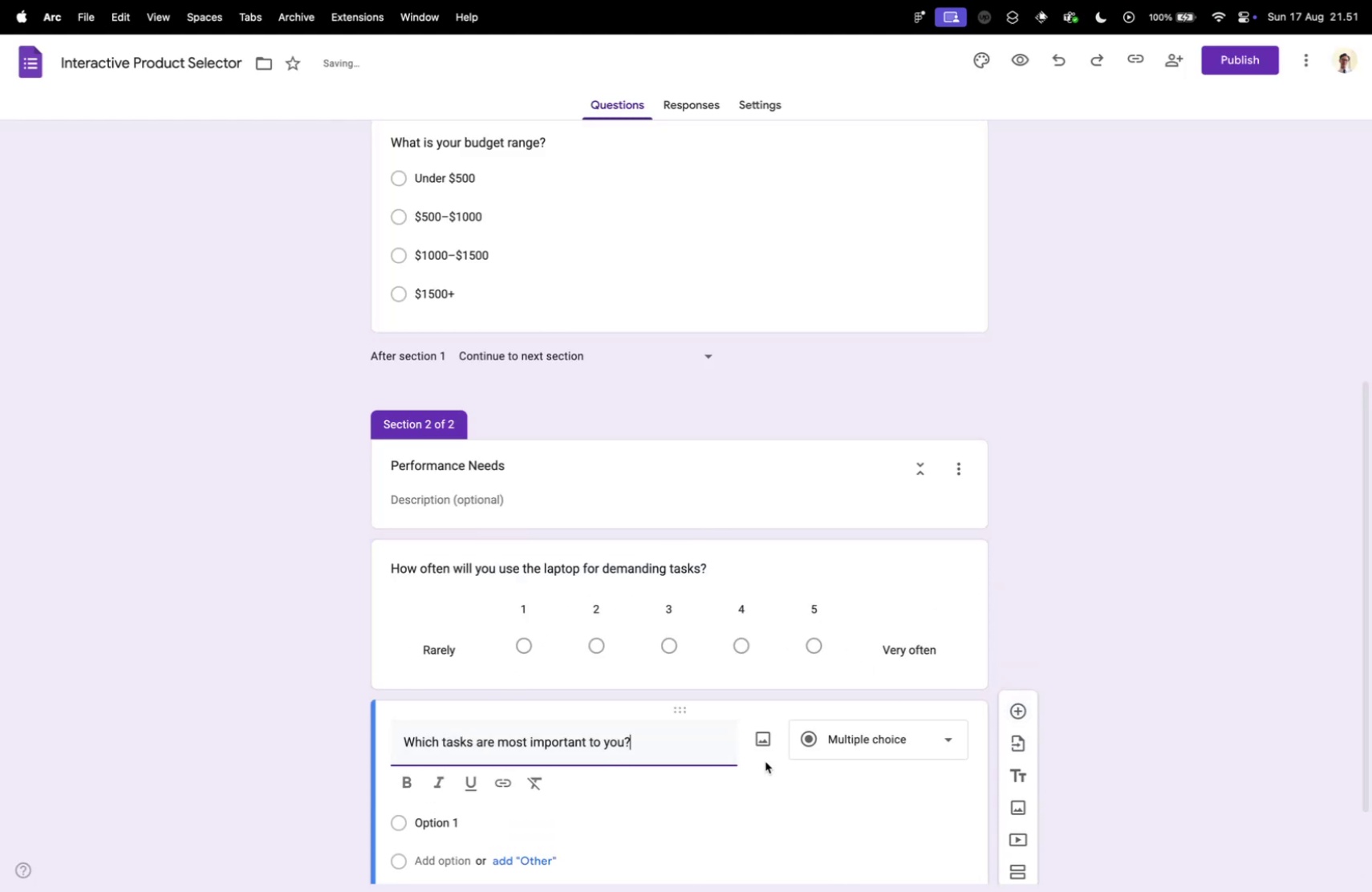 
key(Control+ControlLeft)
 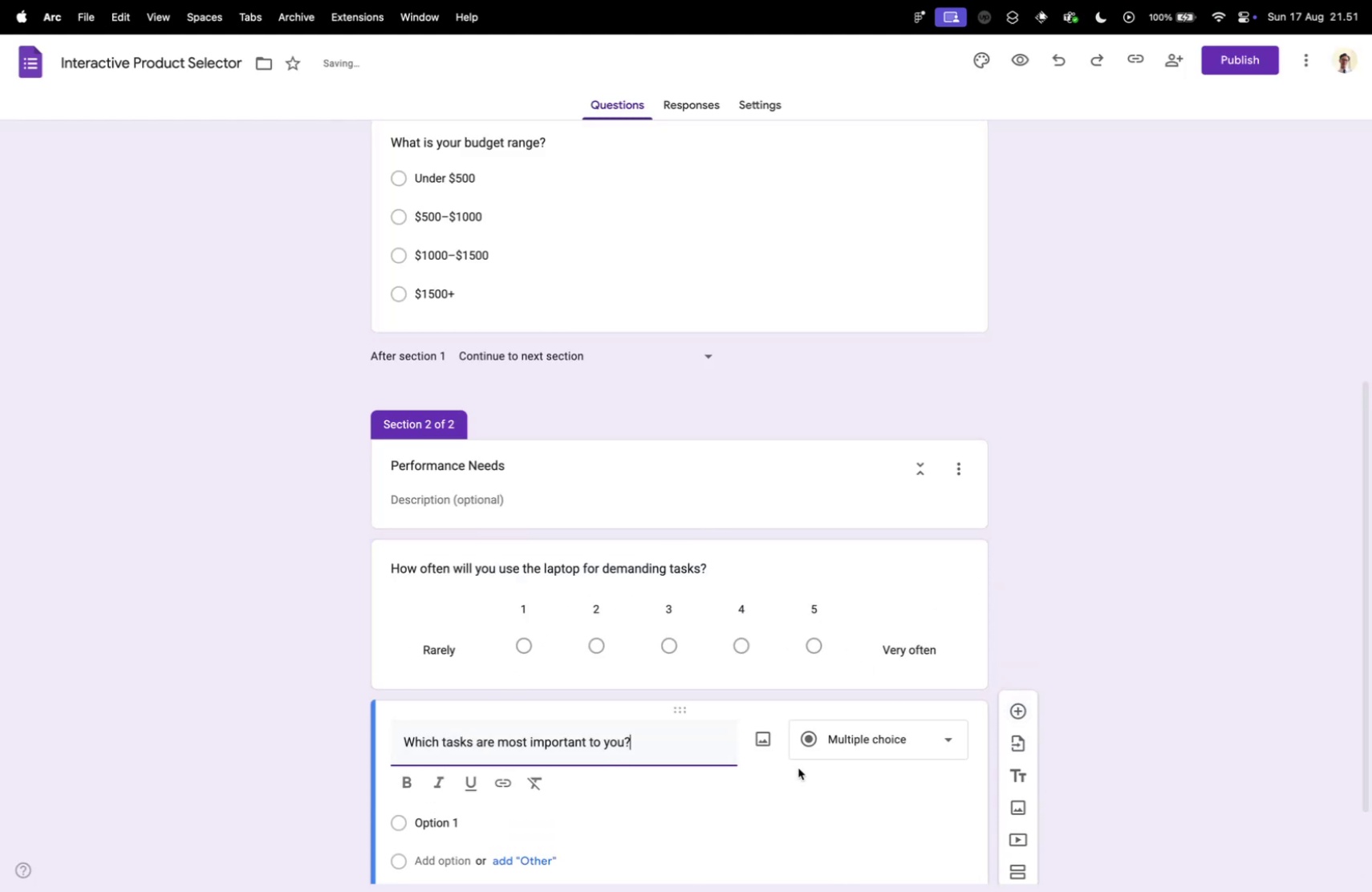 
key(Control+Tab)
 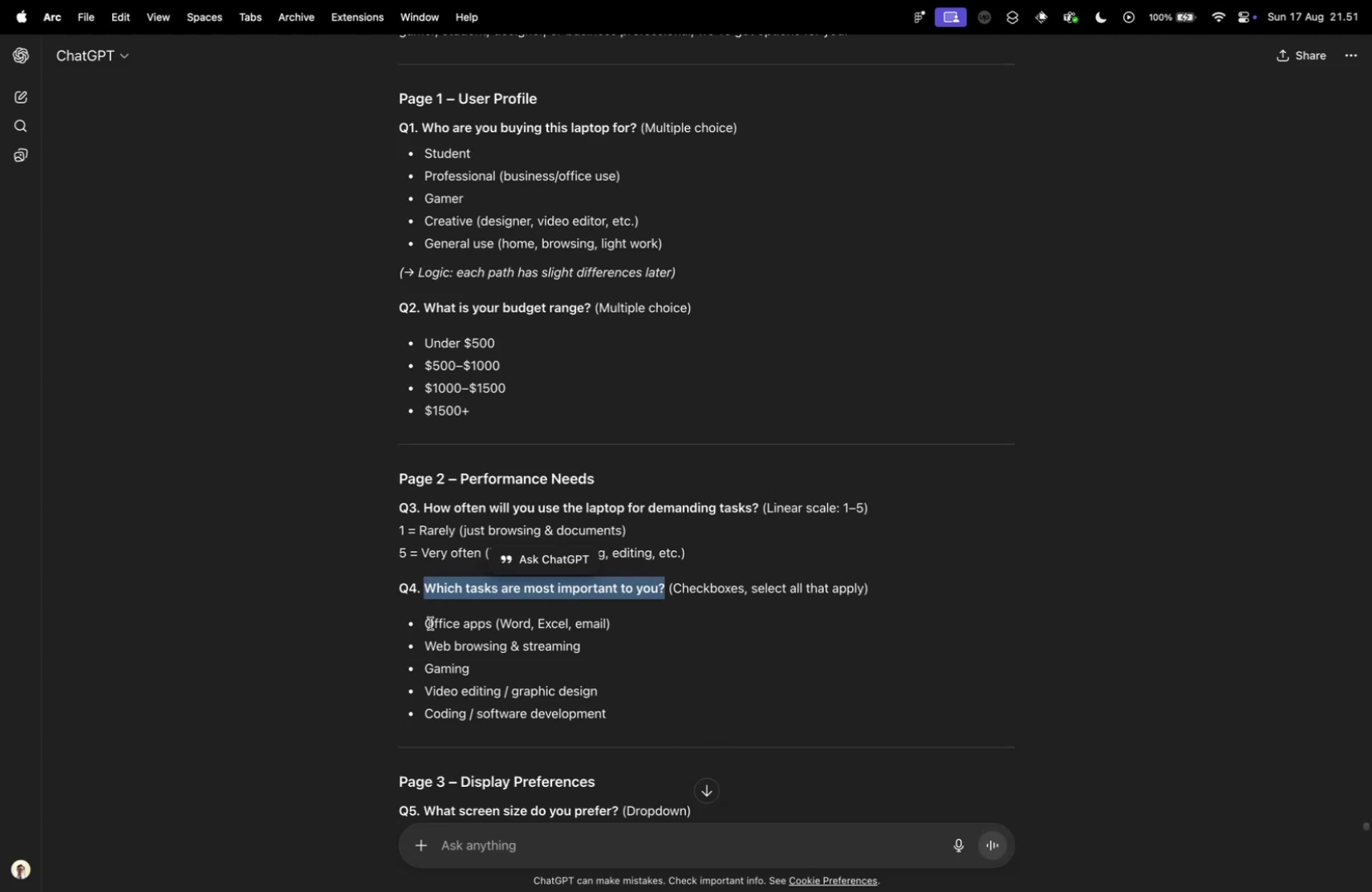 
left_click_drag(start_coordinate=[428, 622], to_coordinate=[616, 722])
 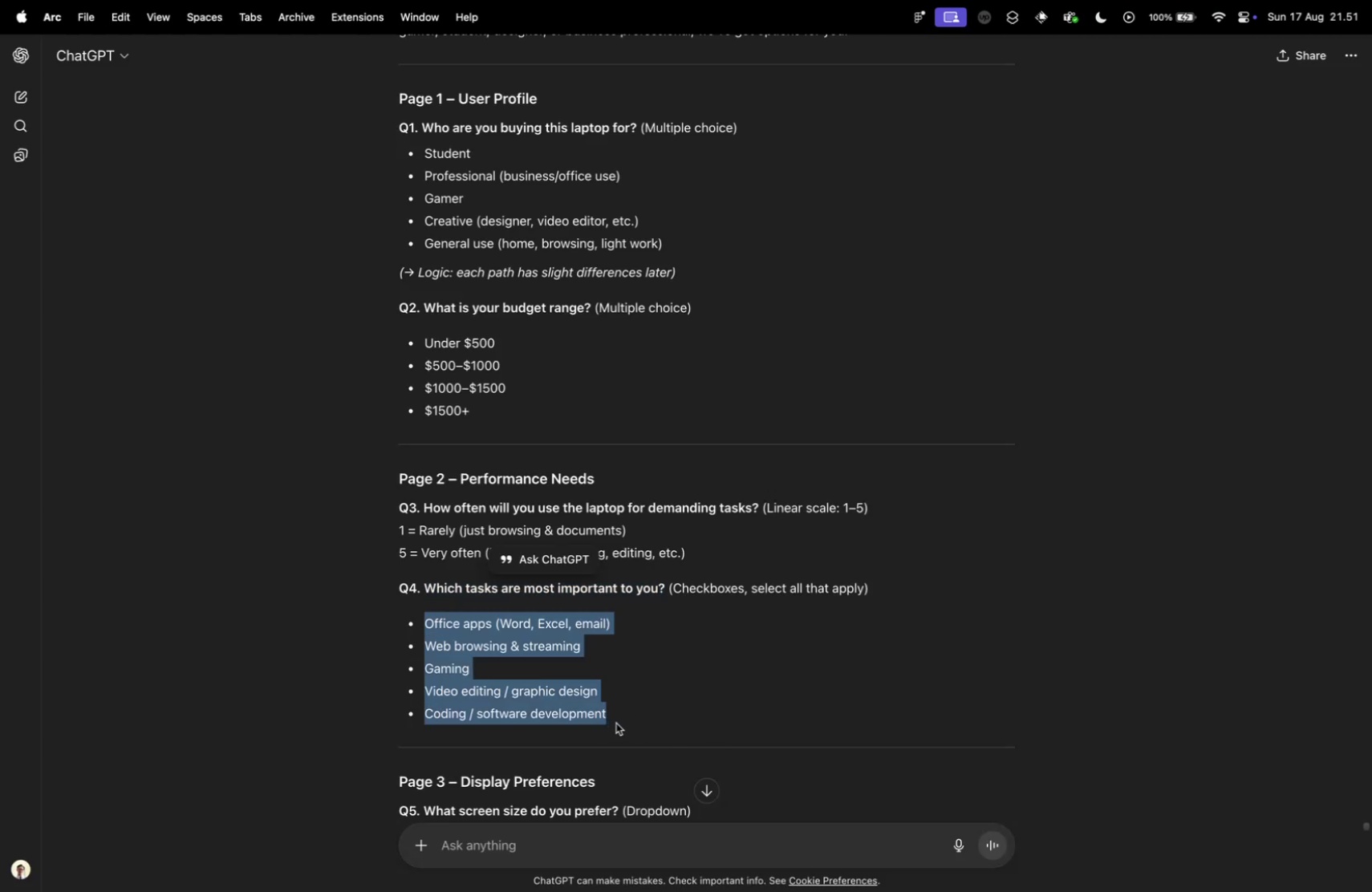 
key(Meta+CommandLeft)
 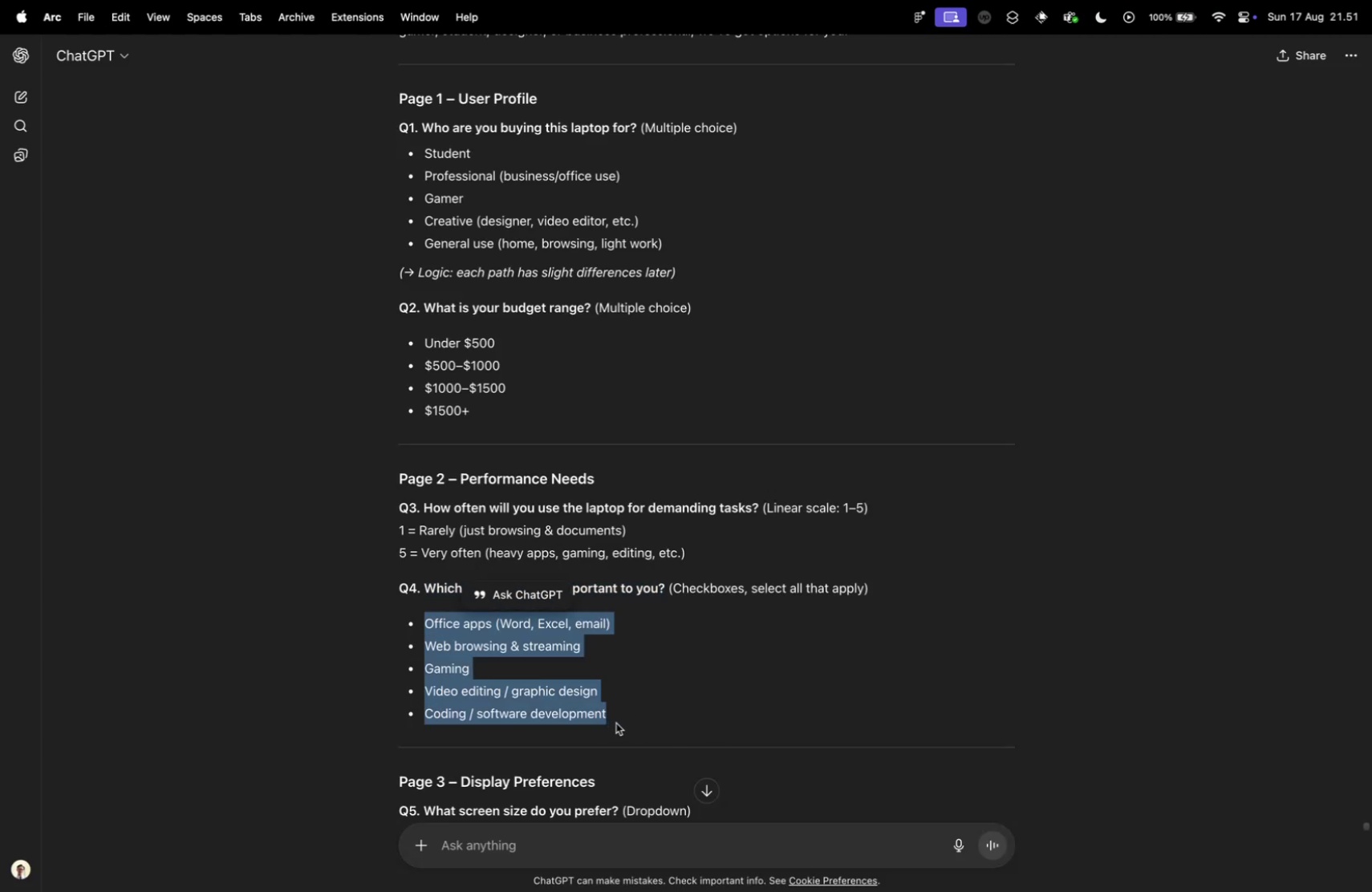 
key(Meta+C)
 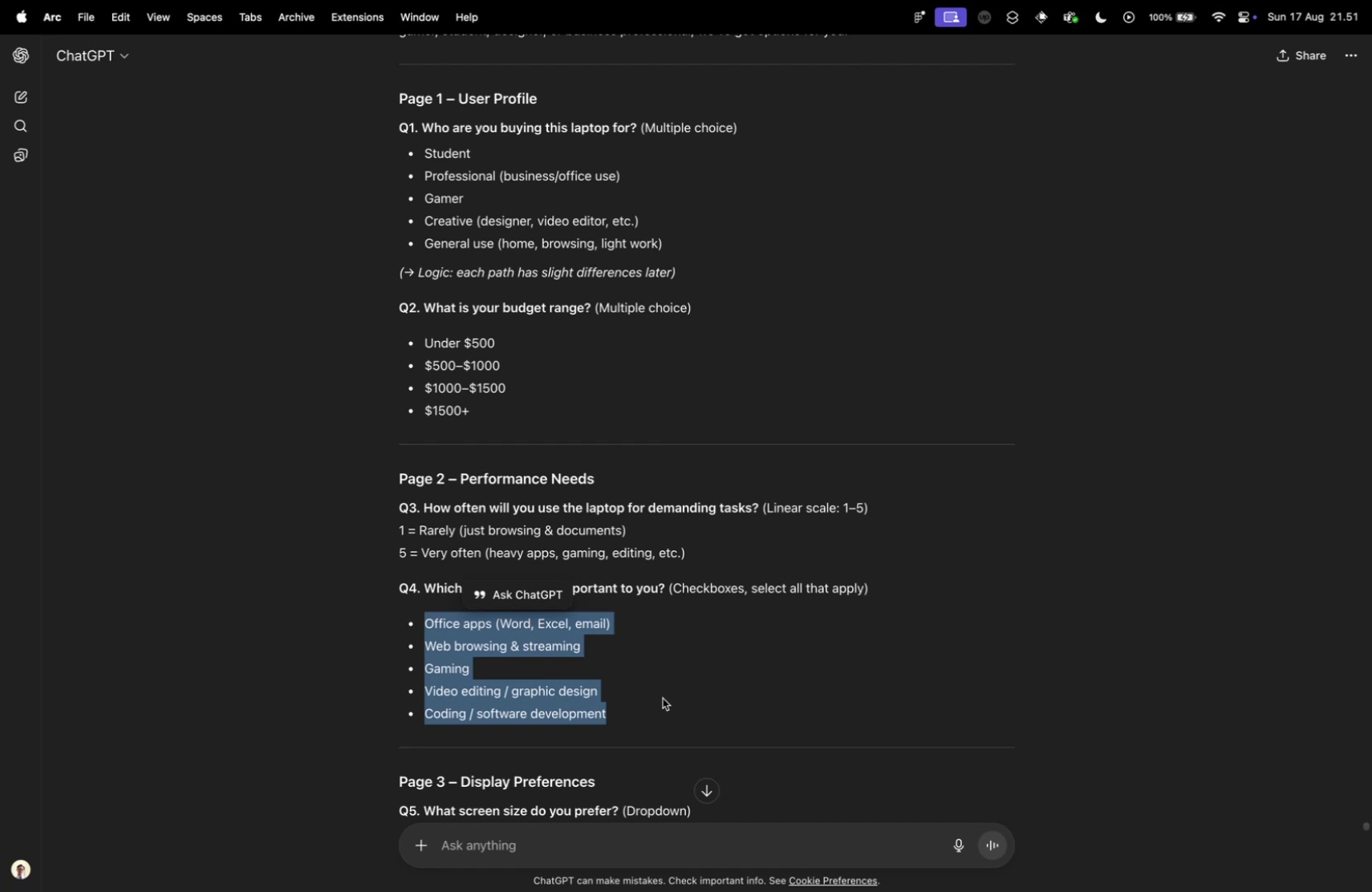 
left_click([680, 683])
 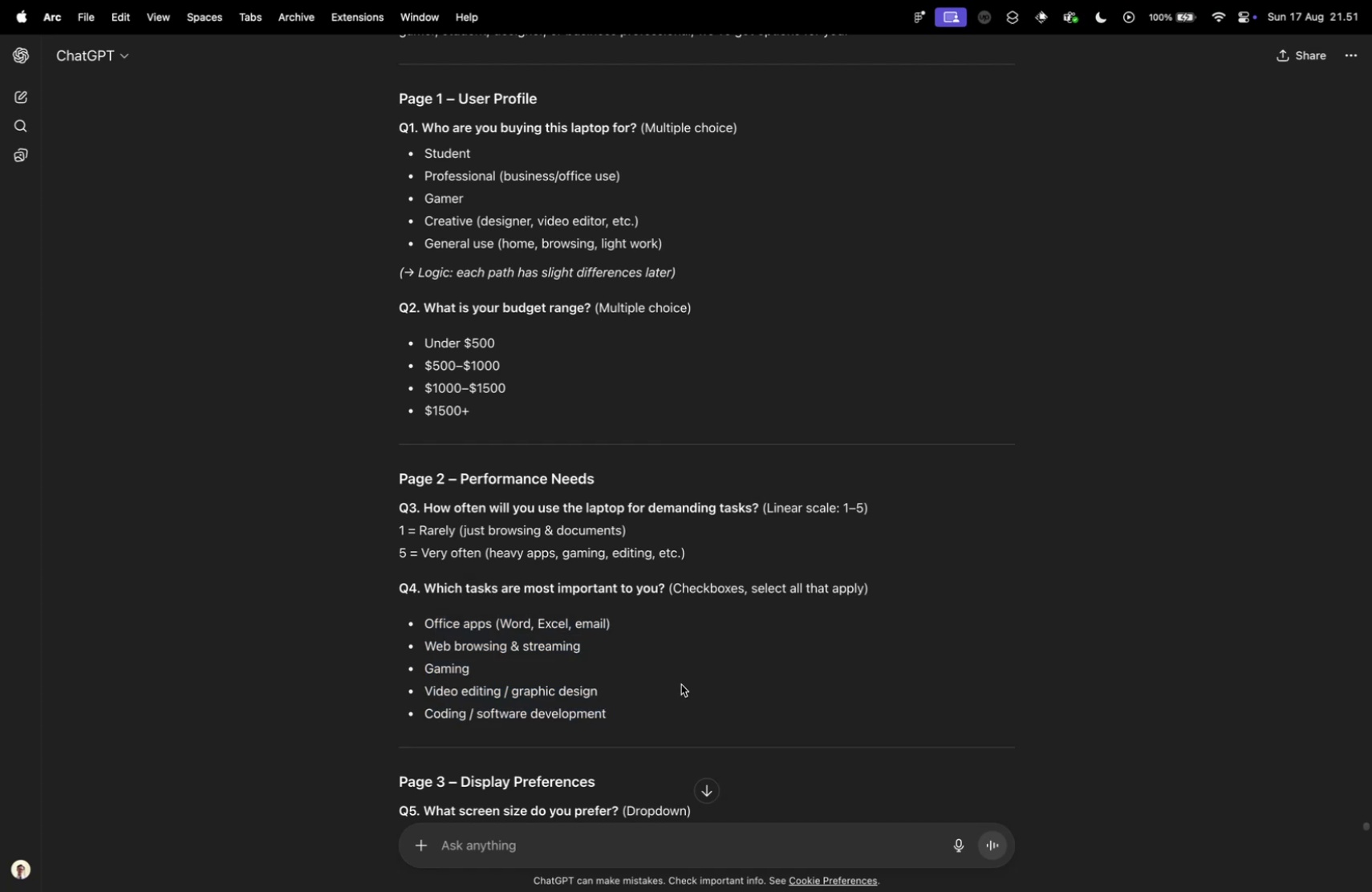 
scroll: coordinate [686, 687], scroll_direction: down, amount: 26.0
 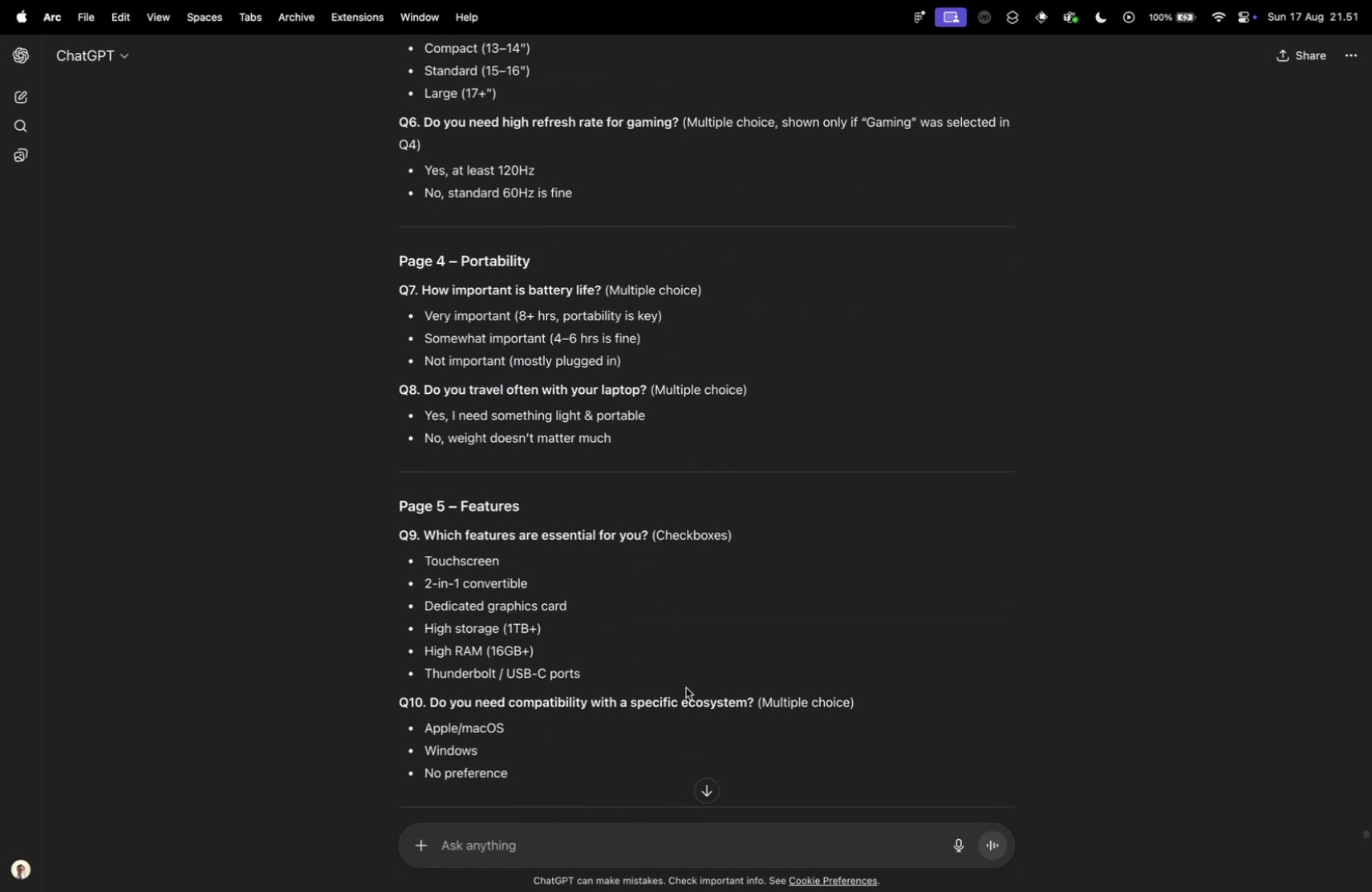 
scroll: coordinate [686, 687], scroll_direction: up, amount: 9.0
 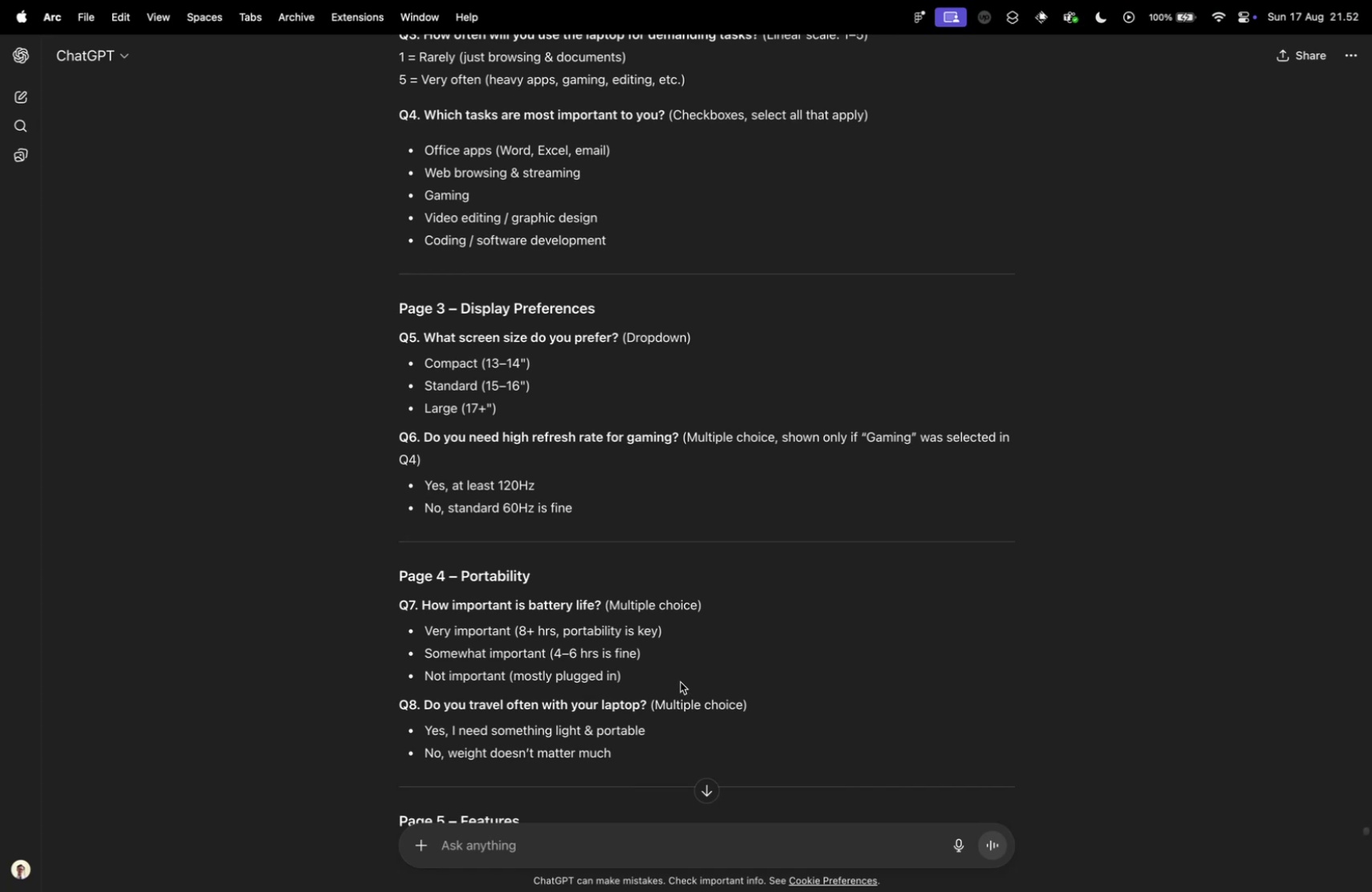 
wait(17.57)
 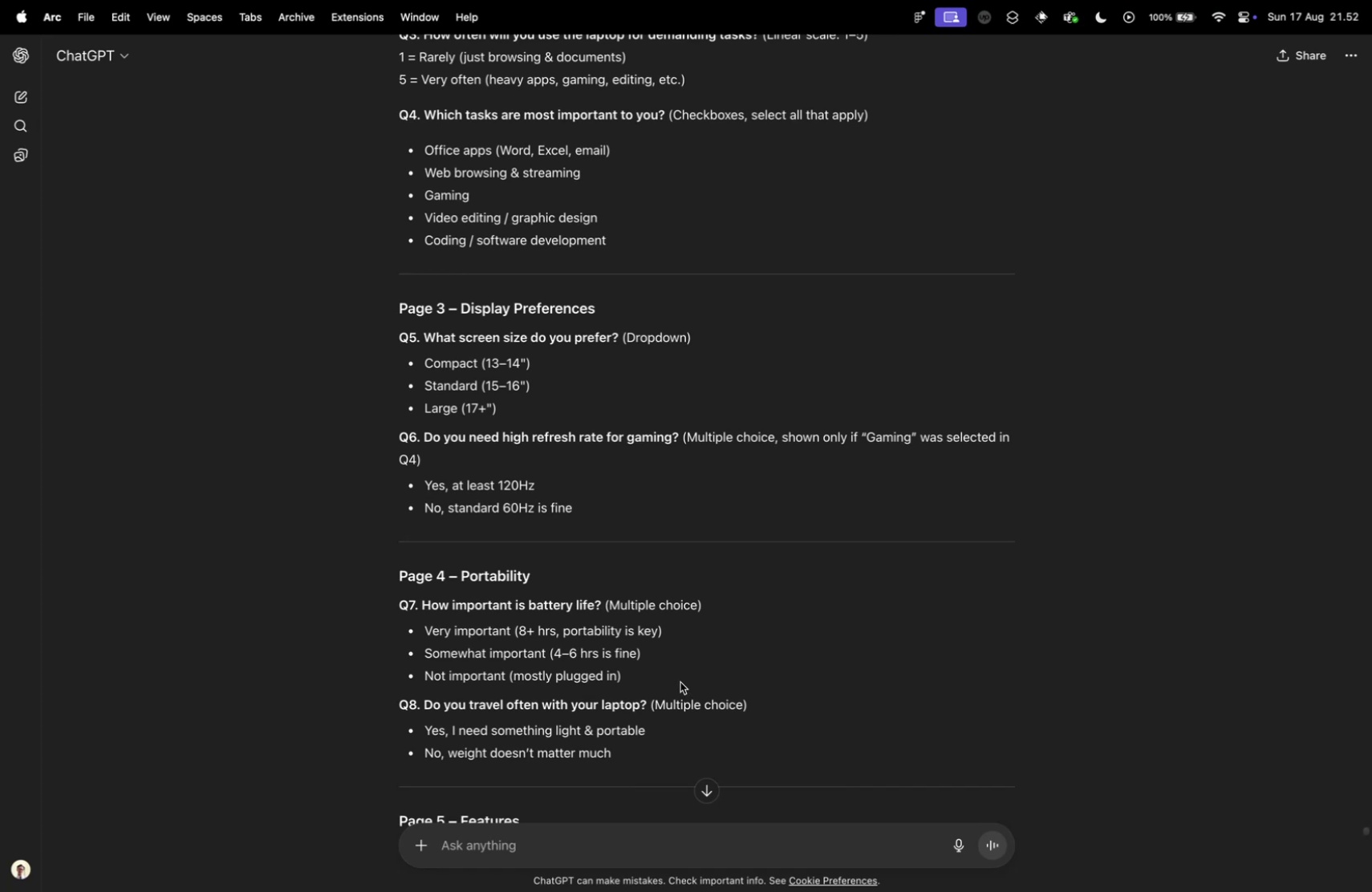 
key(Control+ControlLeft)
 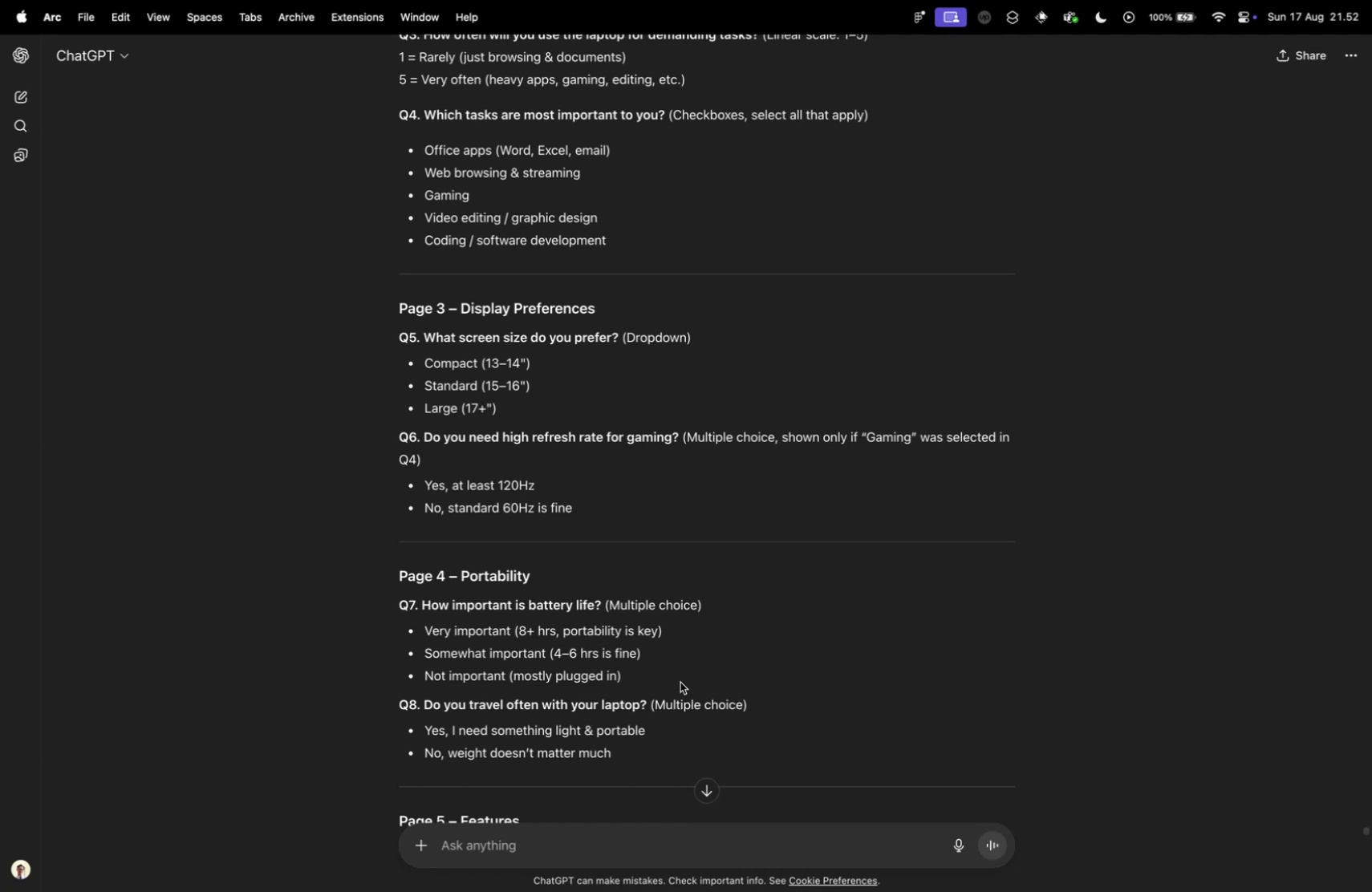 
key(Control+Tab)
 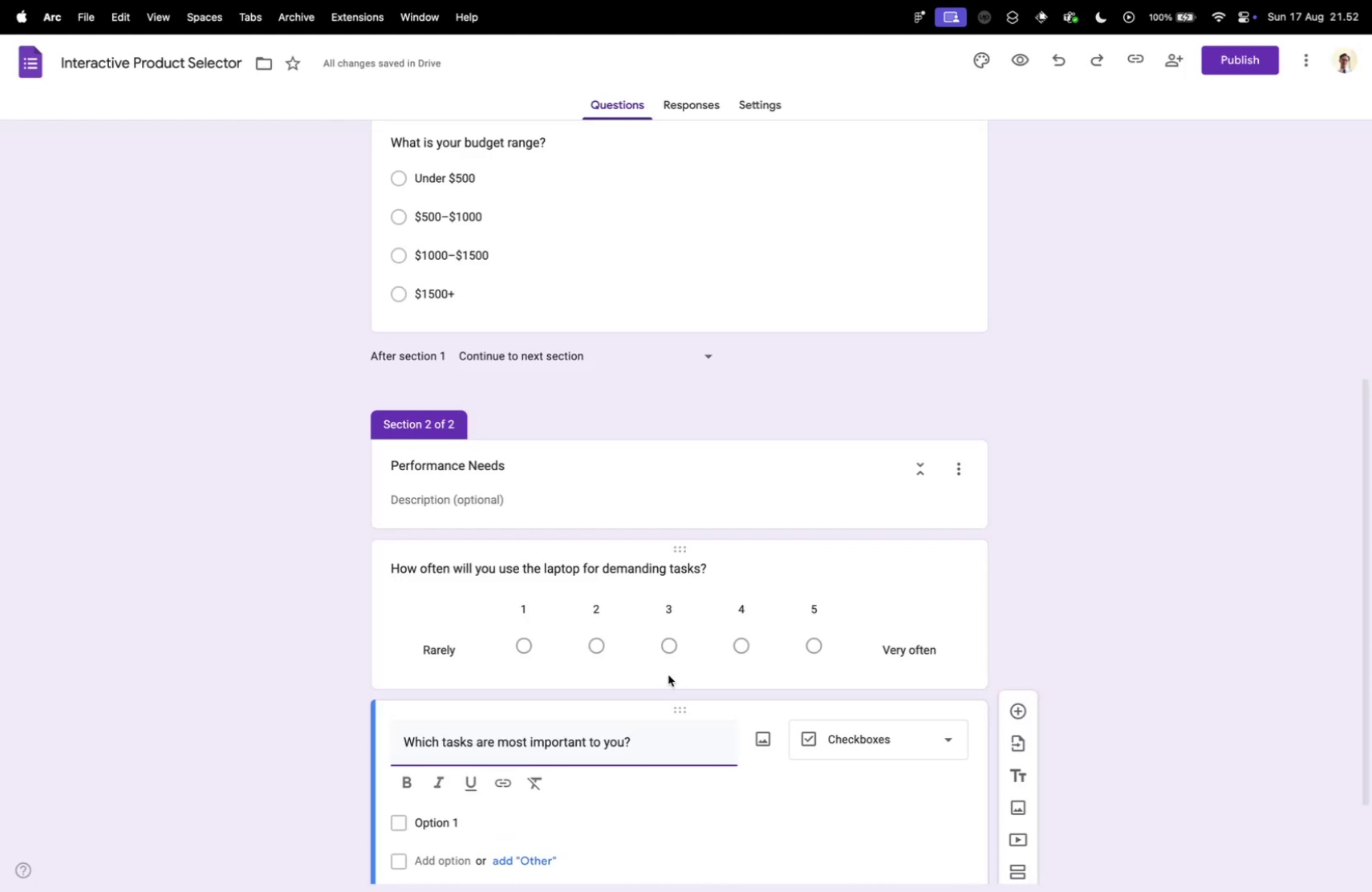 
key(Control+ControlLeft)
 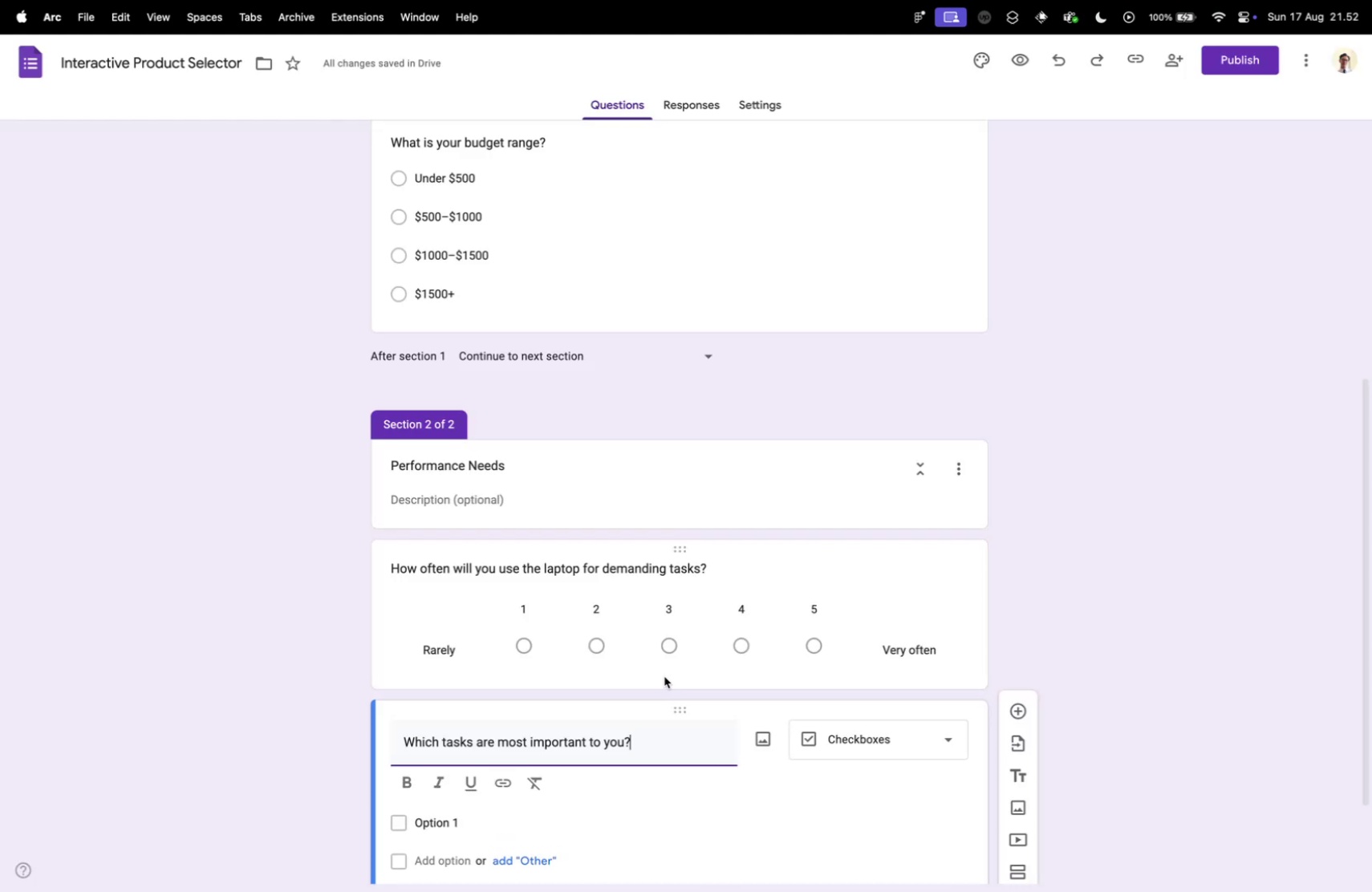 
key(Control+Tab)
 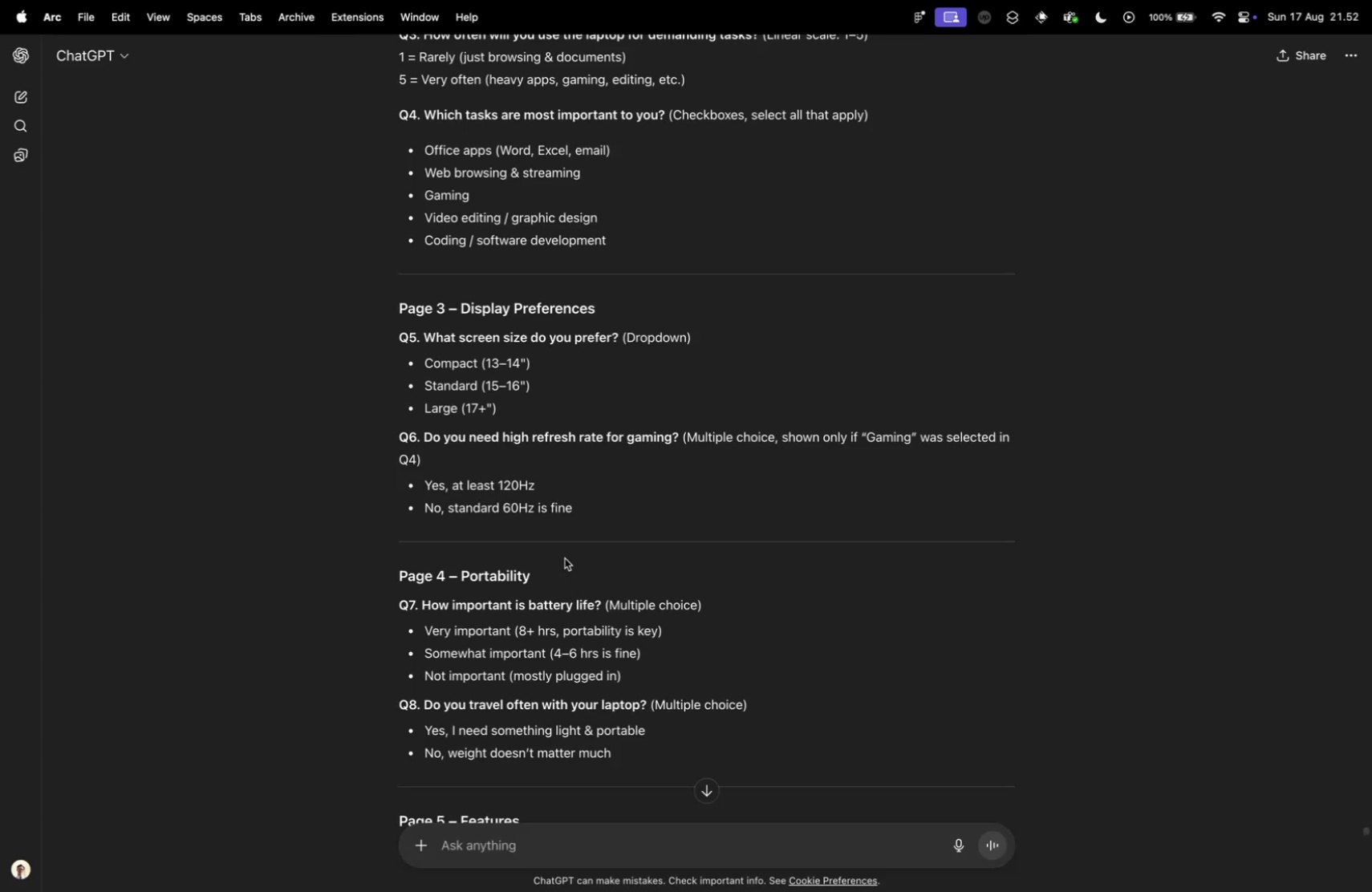 
scroll: coordinate [538, 510], scroll_direction: up, amount: 6.0
 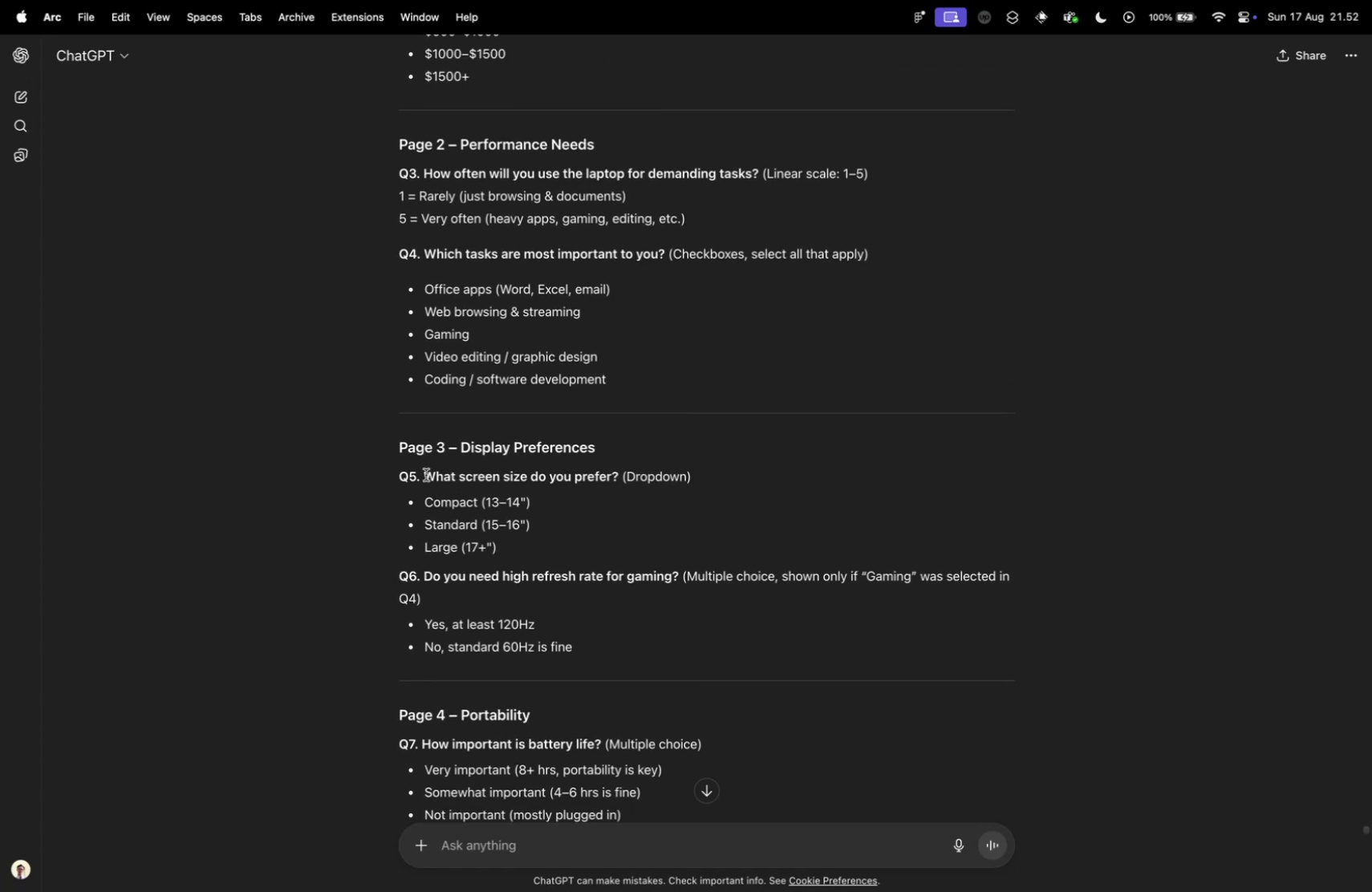 
key(Control+ControlLeft)
 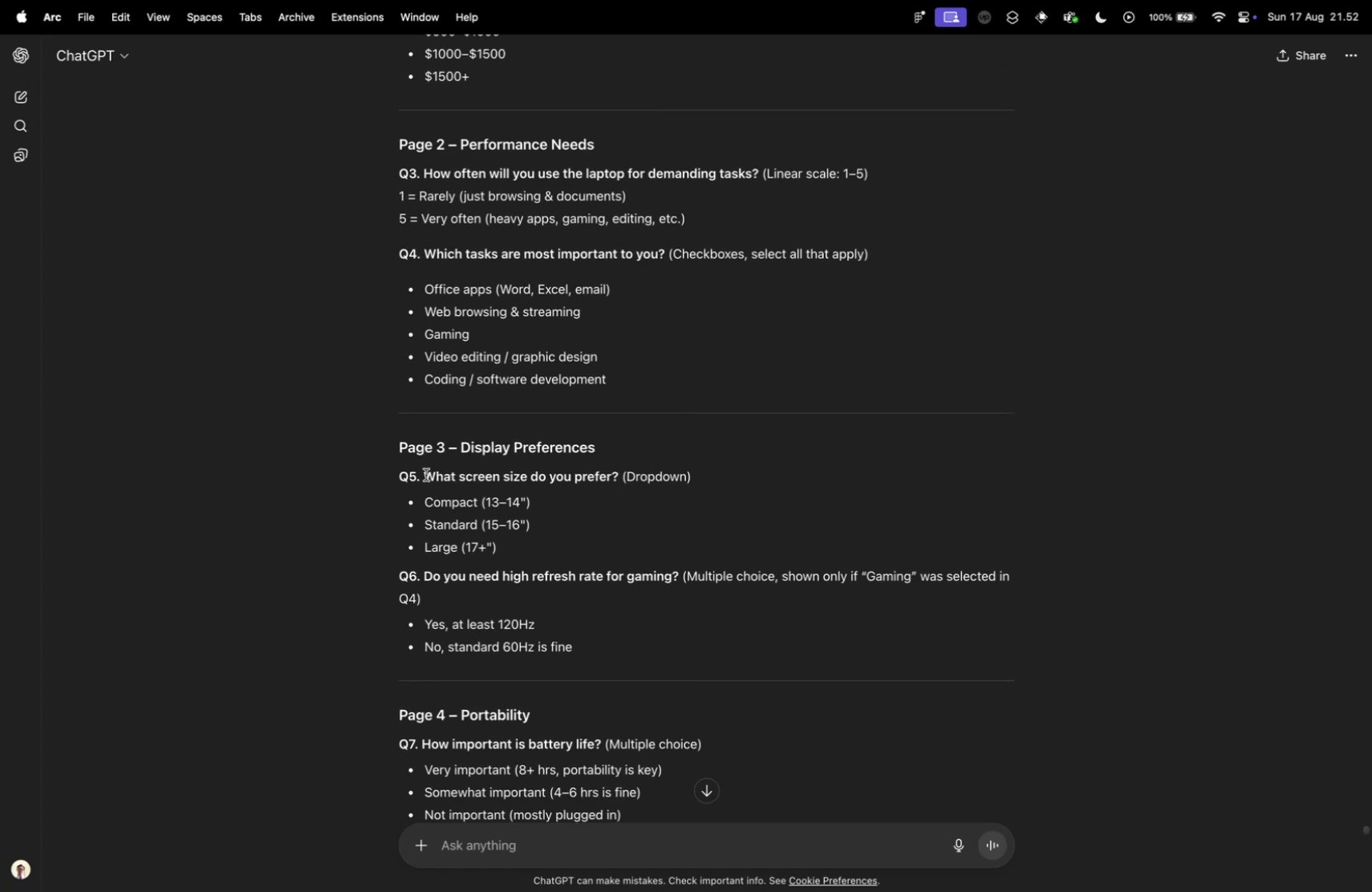 
key(Control+Tab)
 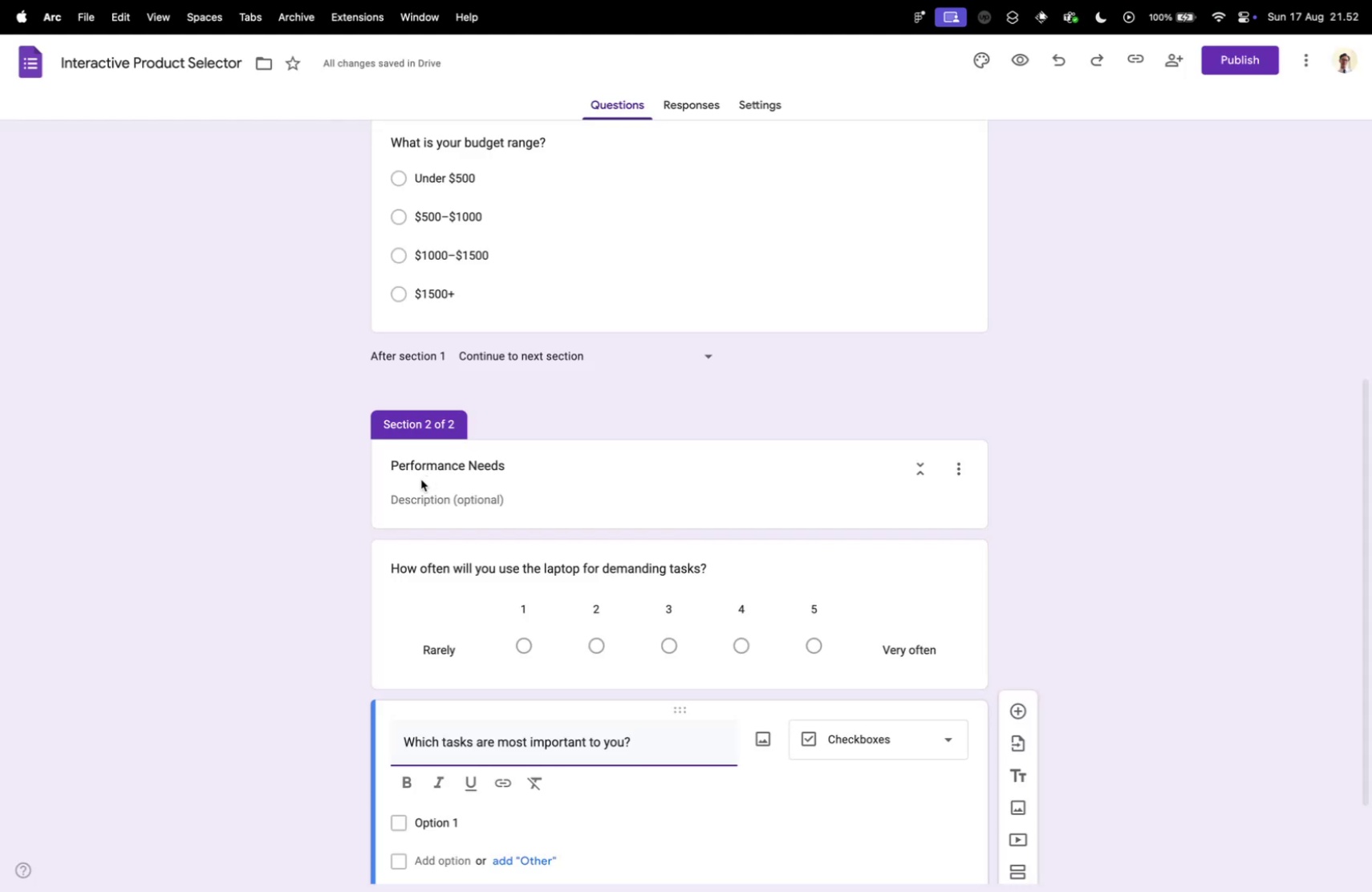 
scroll: coordinate [372, 578], scroll_direction: down, amount: 5.0
 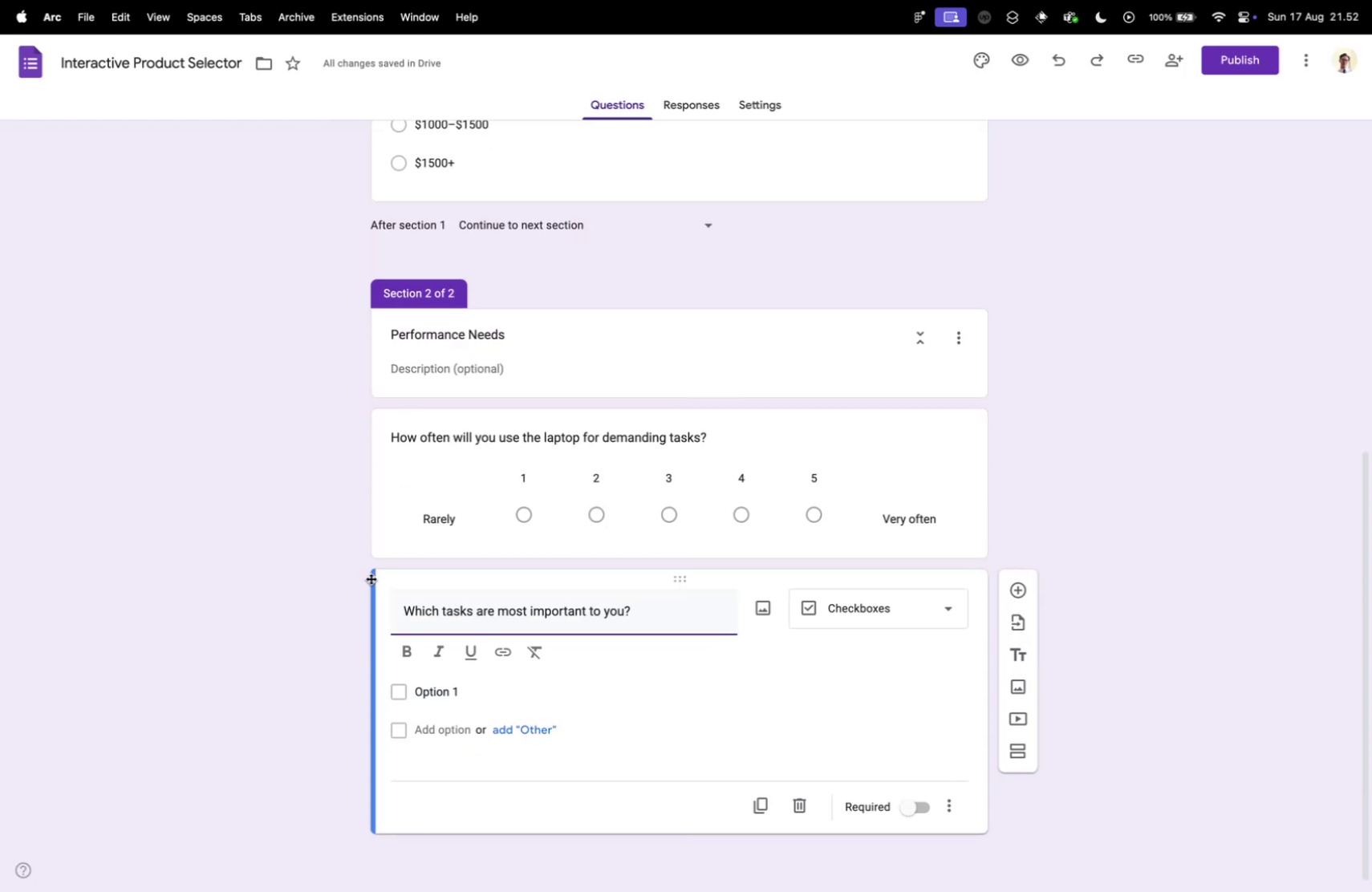 
key(Control+ControlLeft)
 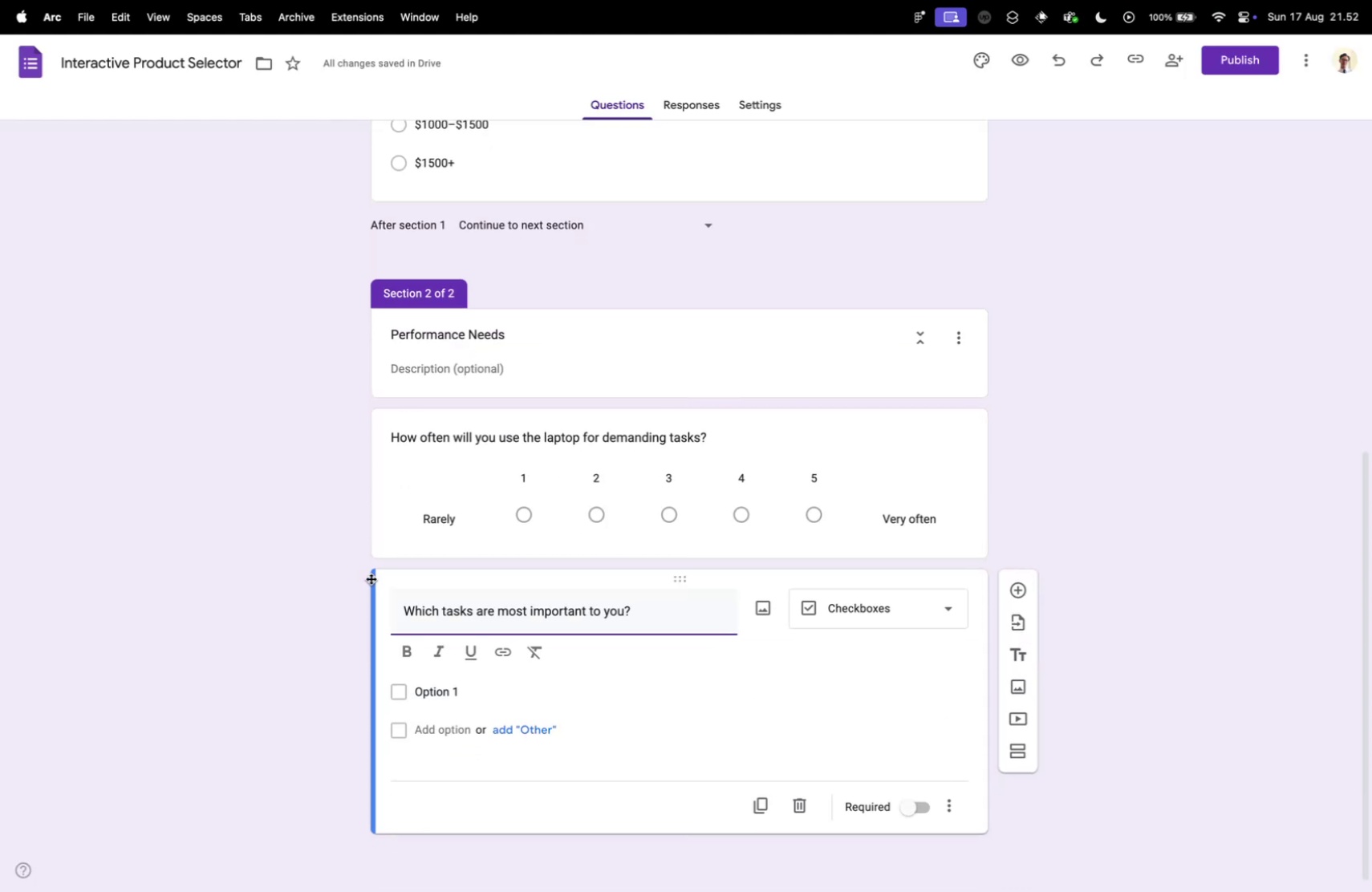 
key(Control+Tab)
 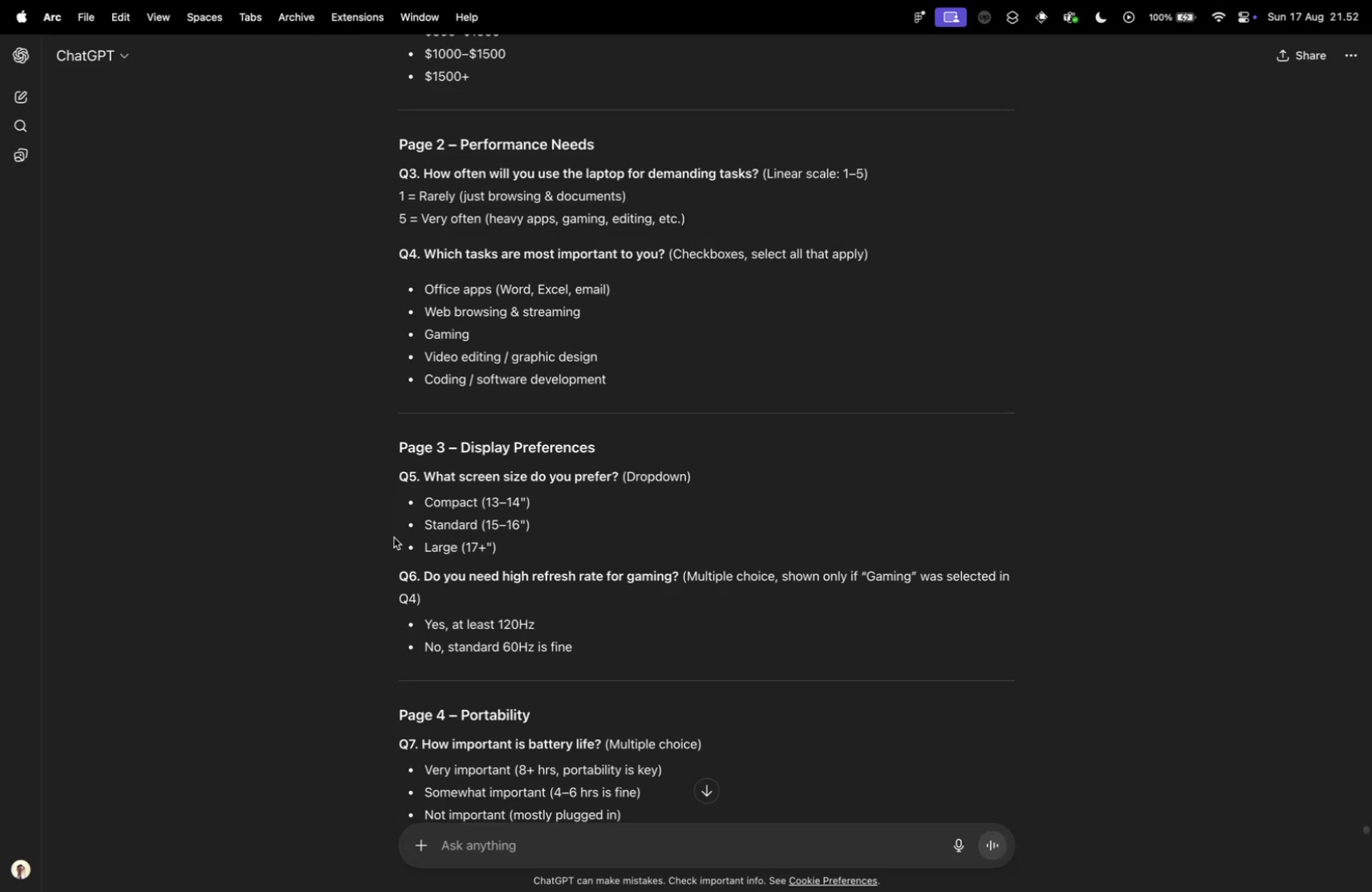 
left_click_drag(start_coordinate=[425, 293], to_coordinate=[644, 394])
 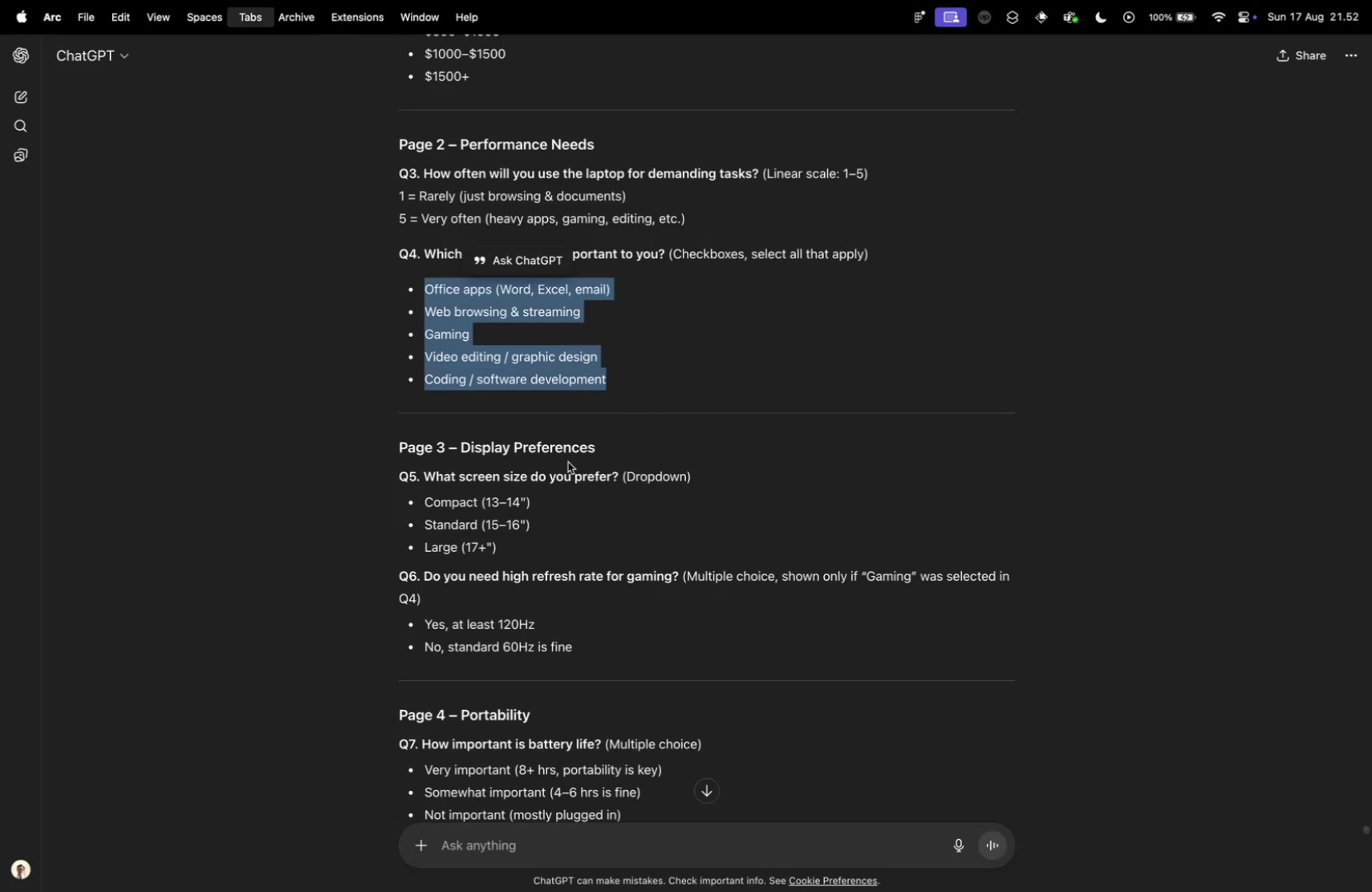 
key(Meta+CommandLeft)
 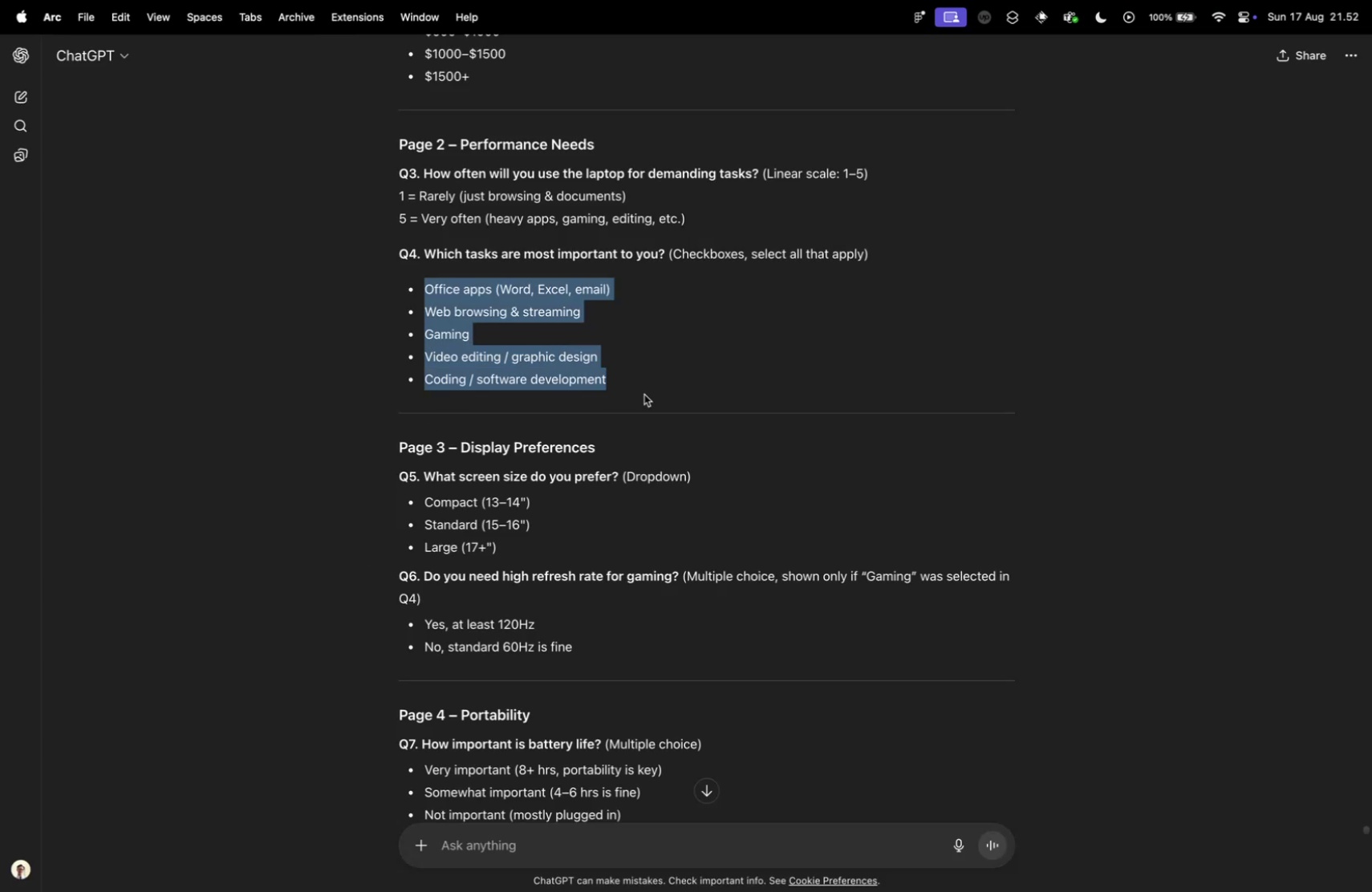 
key(Meta+C)
 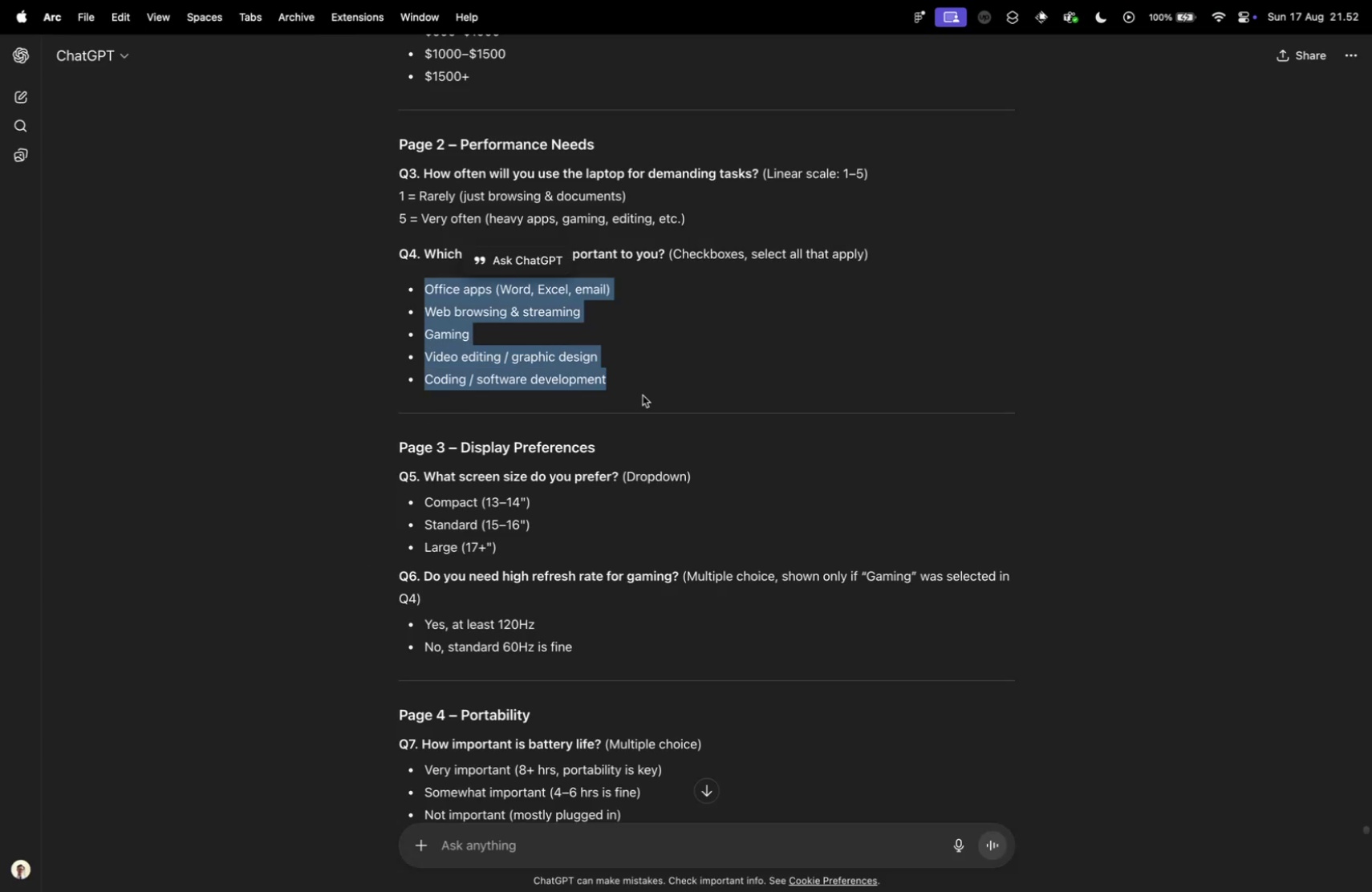 
key(Control+ControlLeft)
 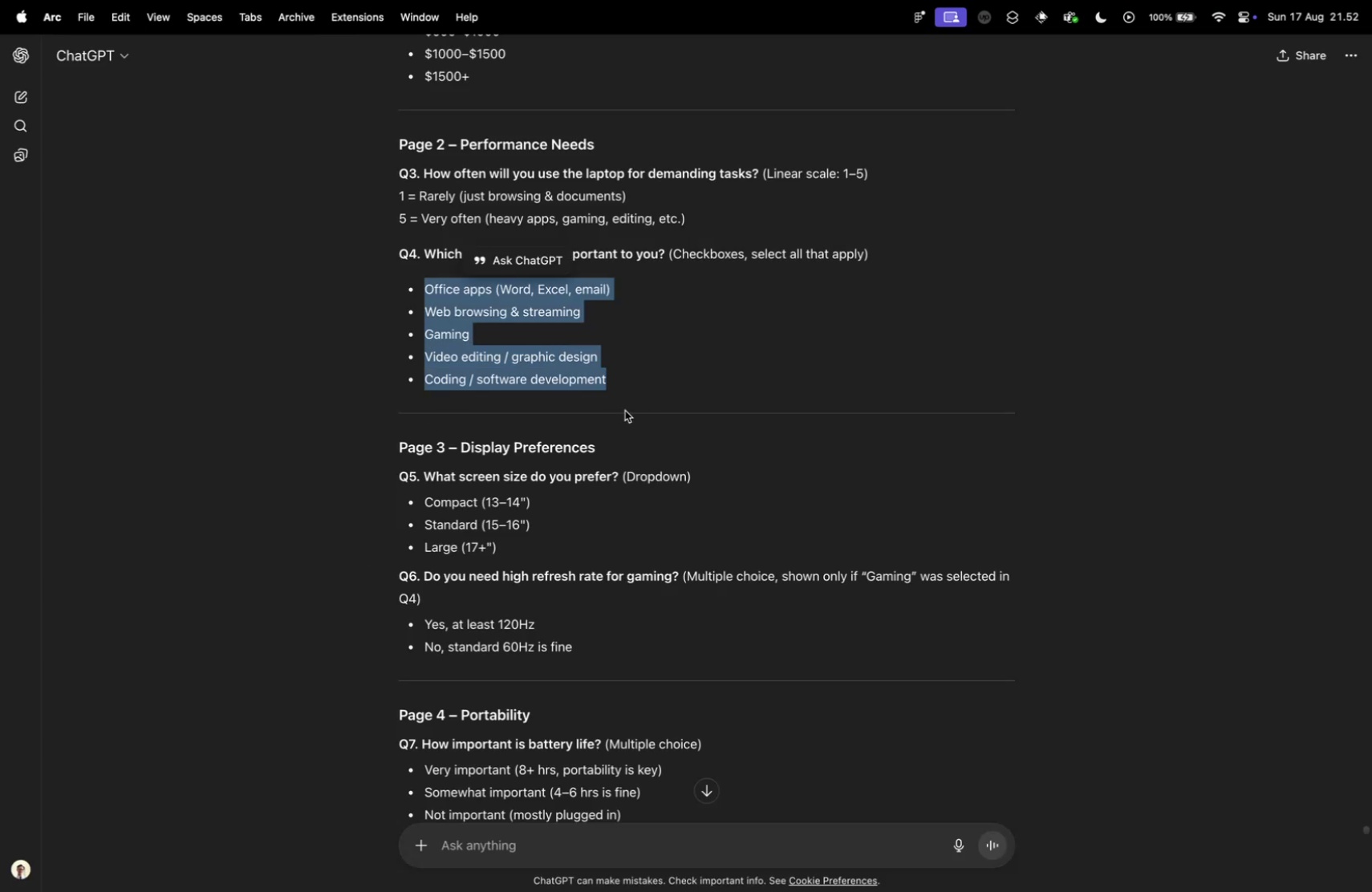 
key(Control+Tab)
 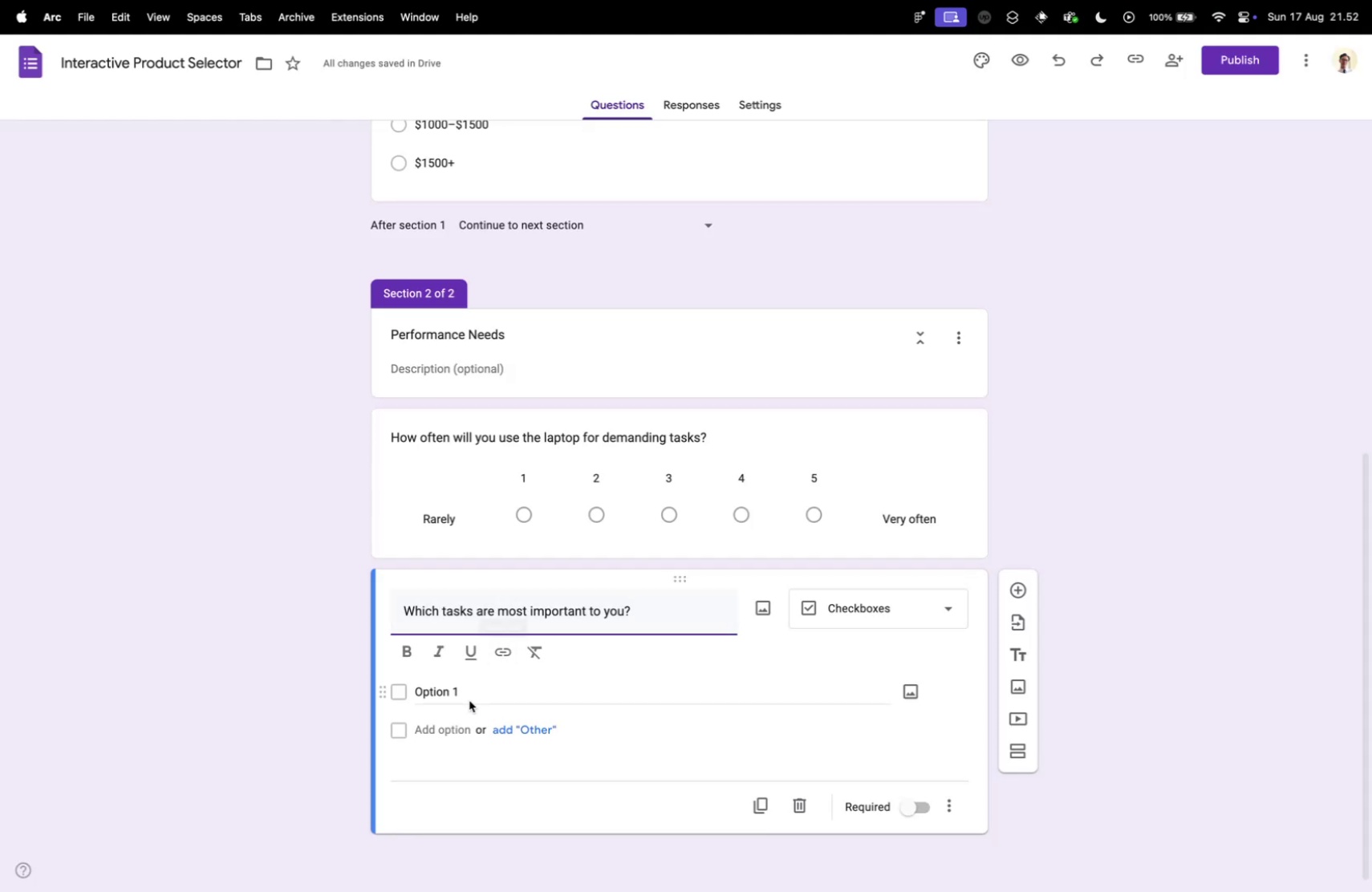 
left_click([473, 691])
 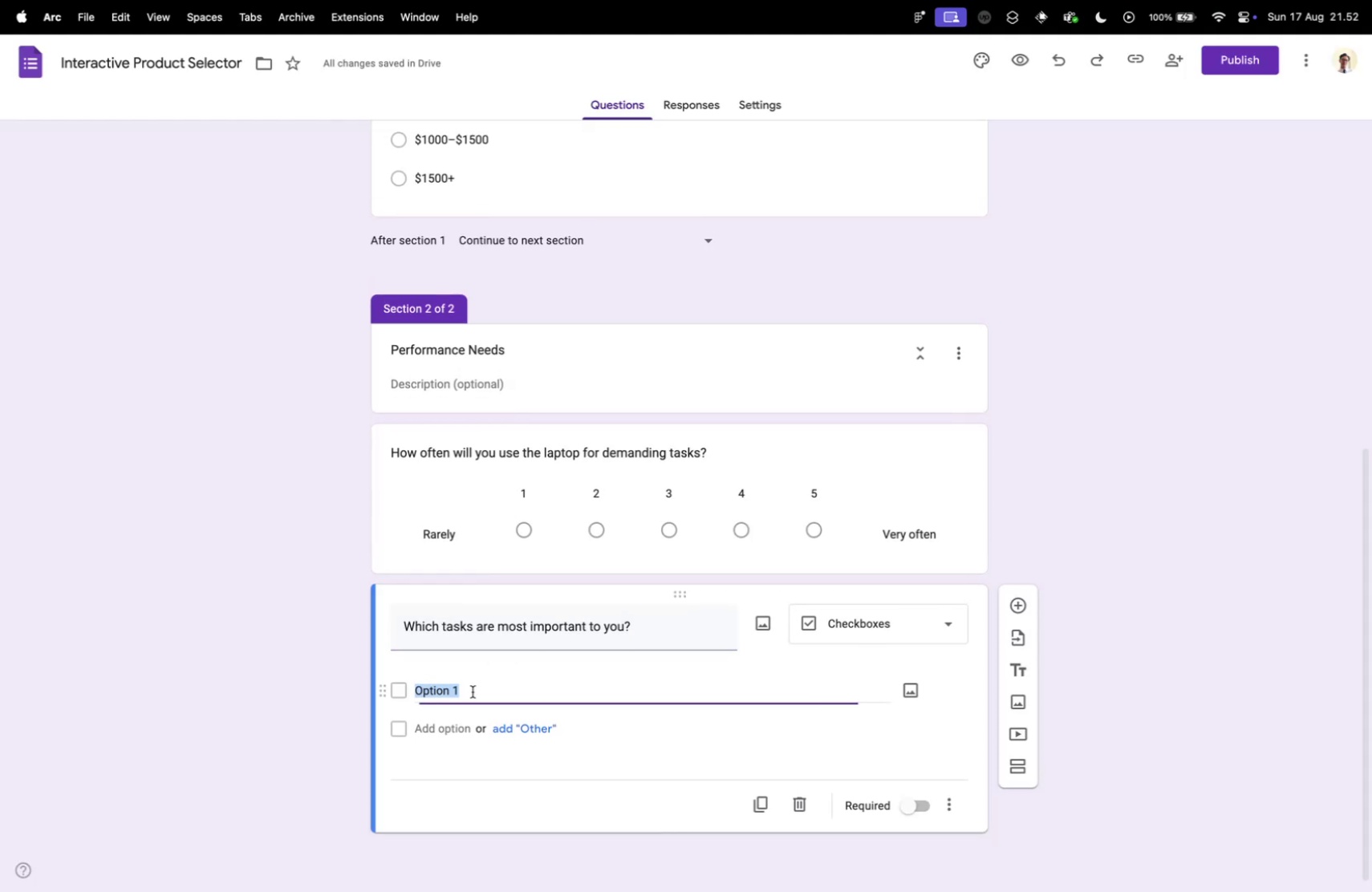 
key(Meta+V)
 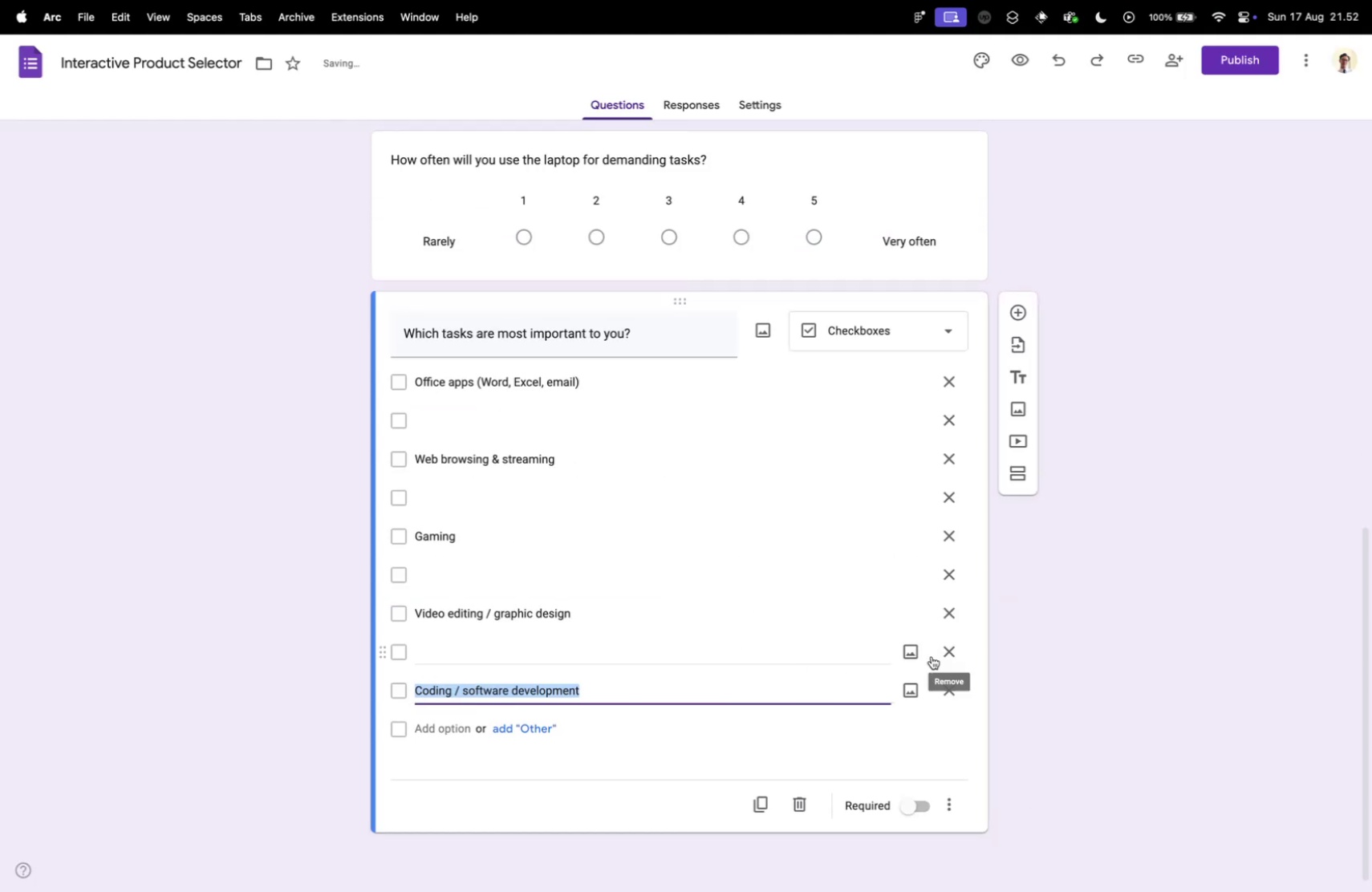 
left_click([944, 652])
 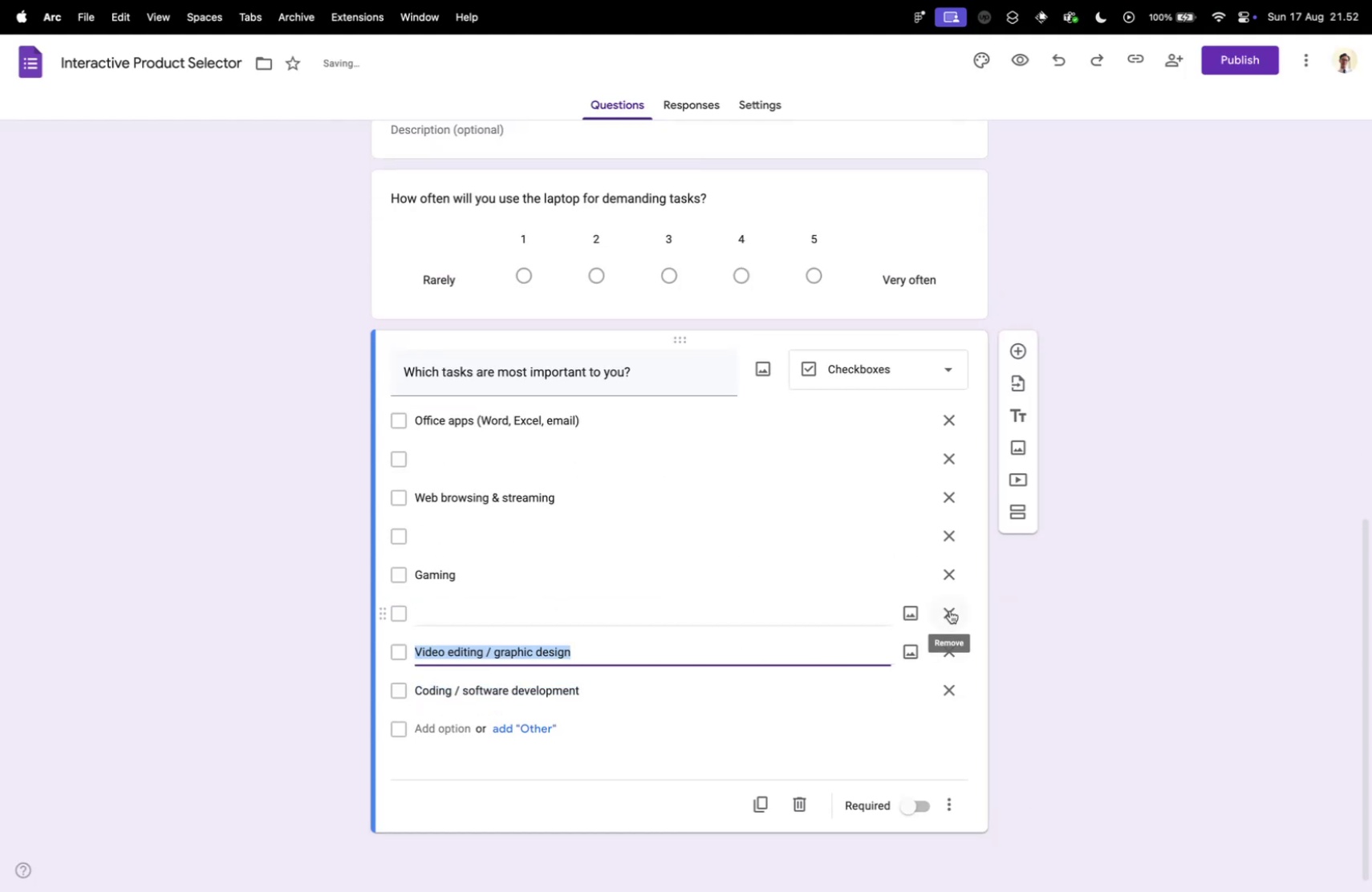 
left_click([950, 610])
 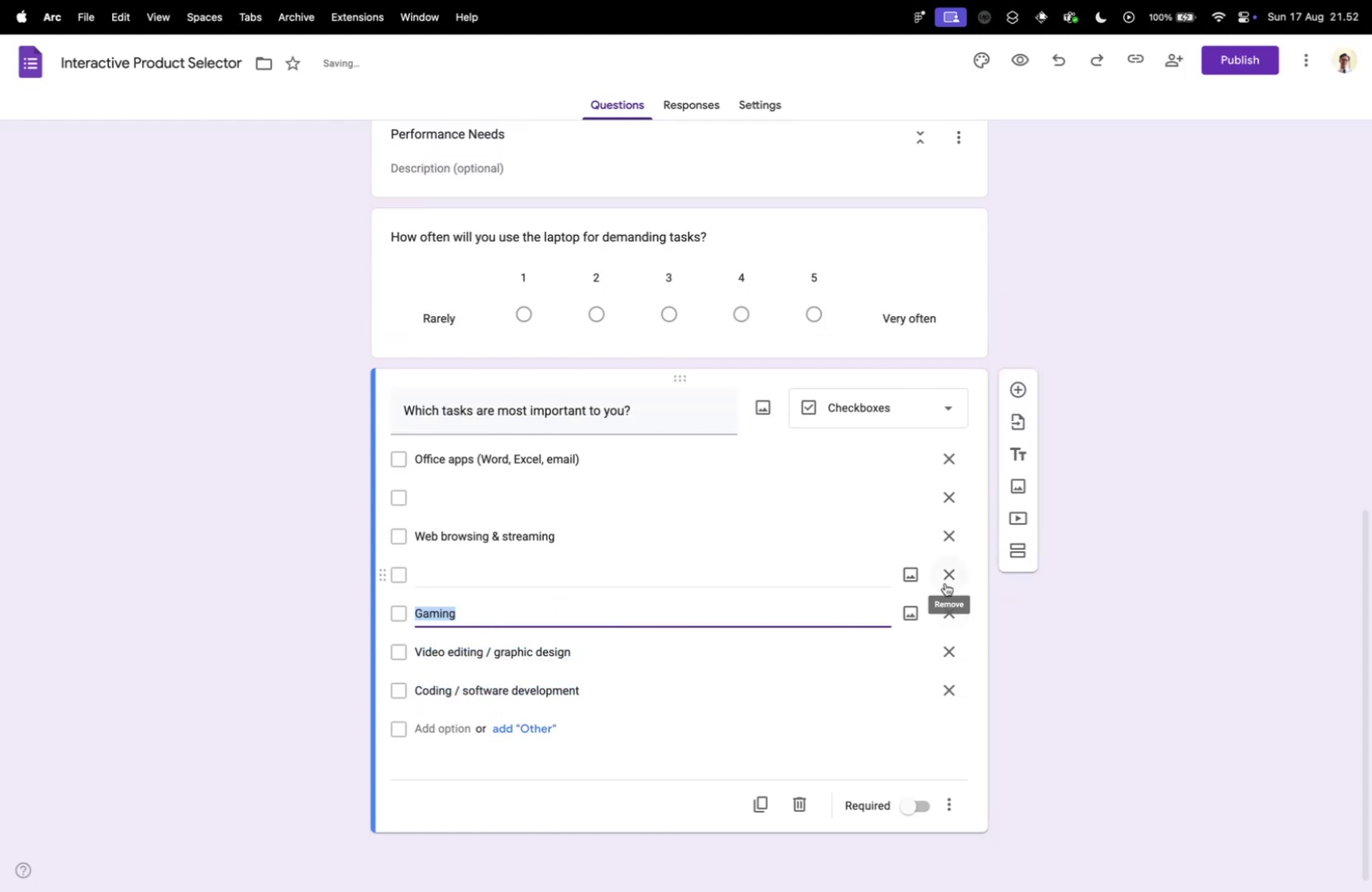 
left_click([948, 570])
 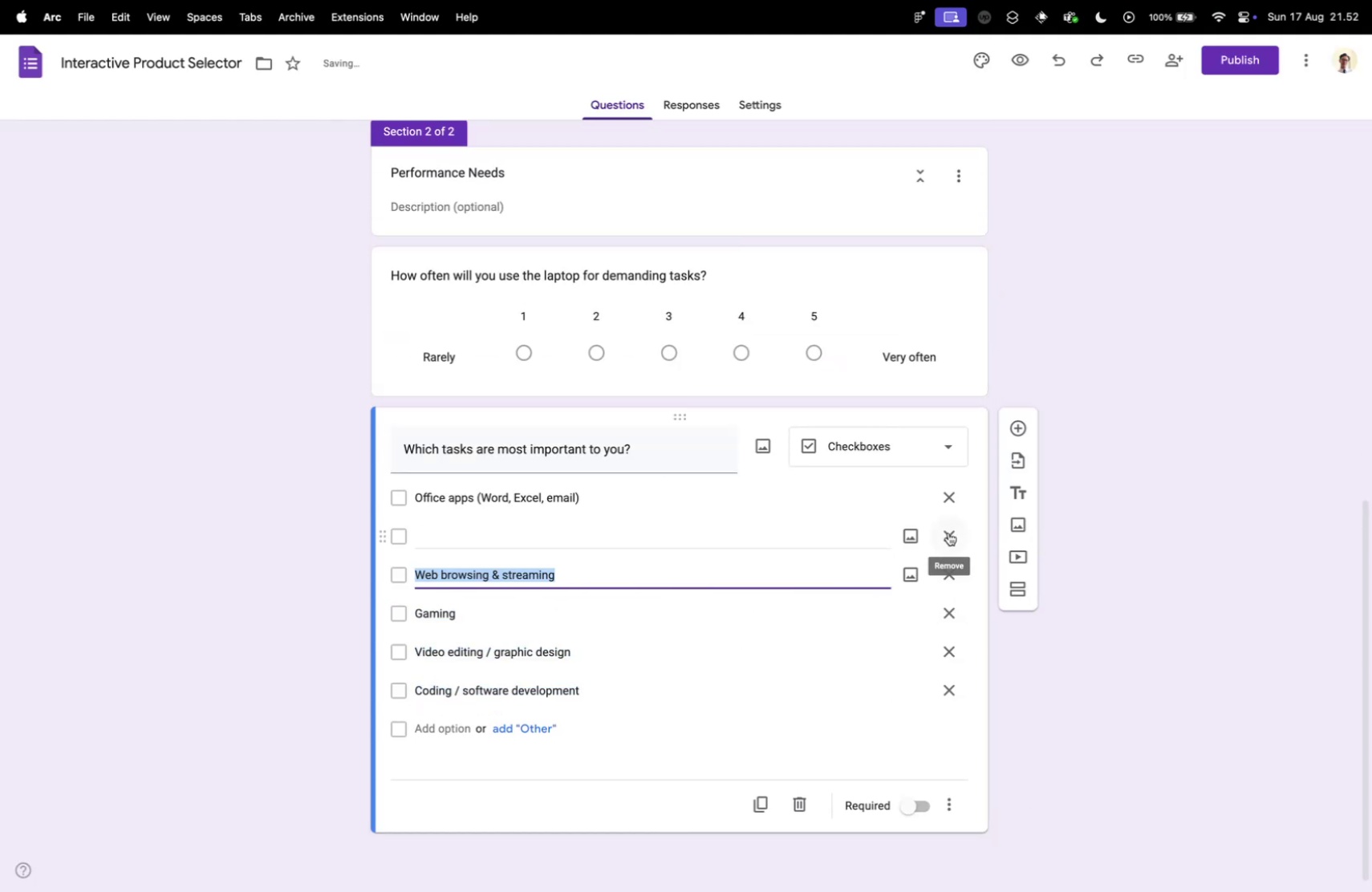 
left_click([948, 532])
 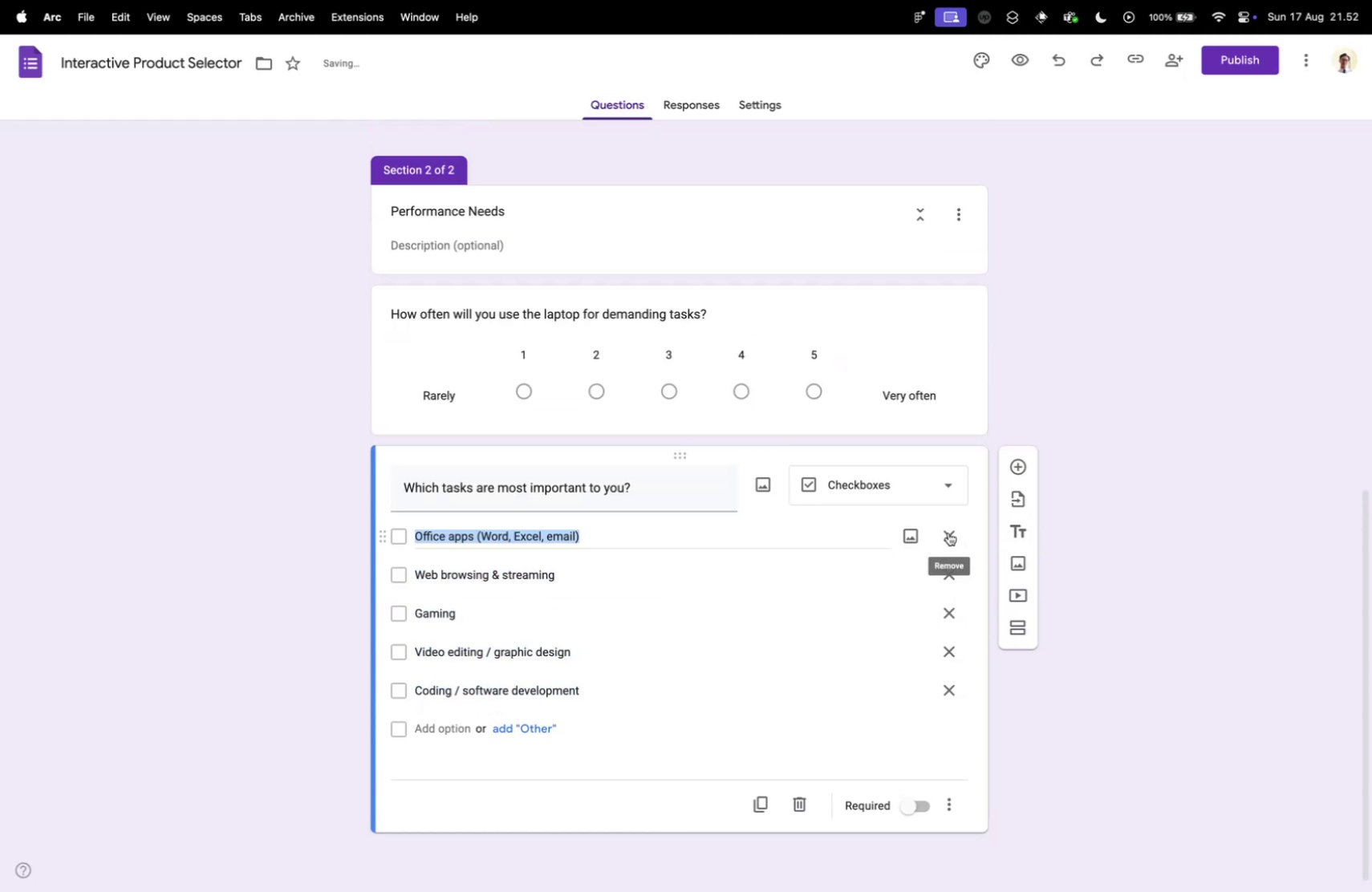 
key(Control+ControlLeft)
 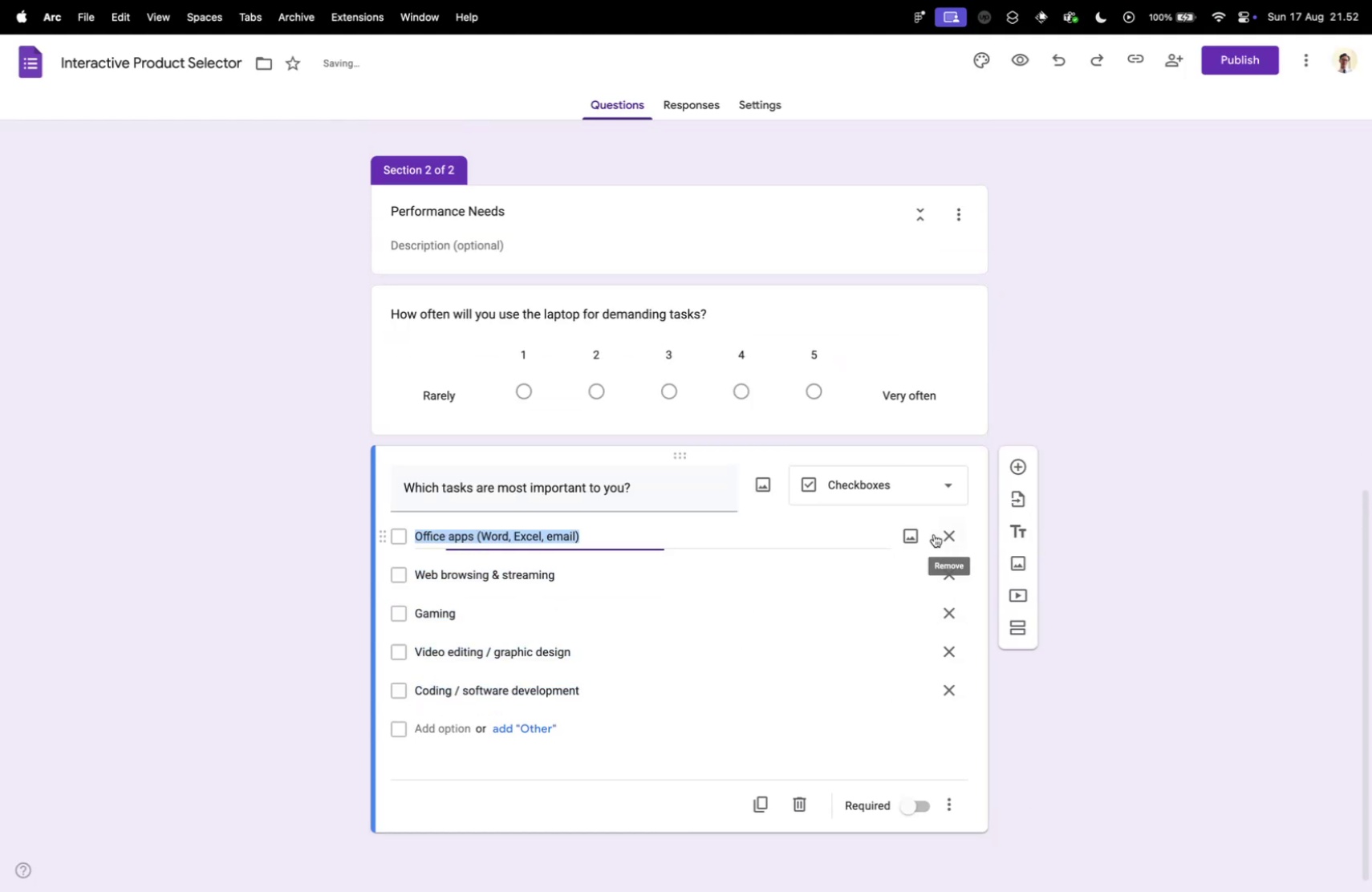 
key(Control+Tab)
 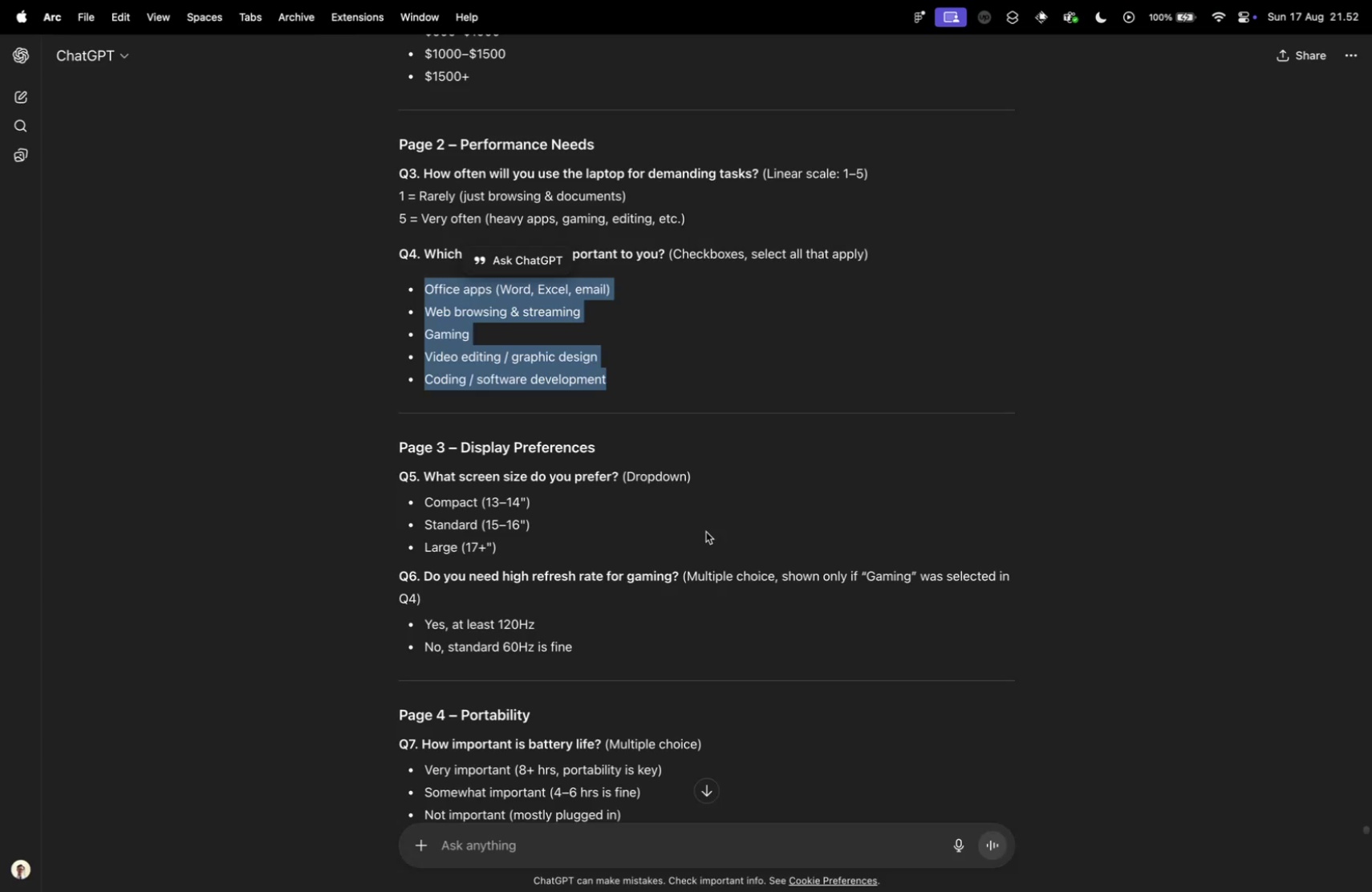 
key(Control+ControlLeft)
 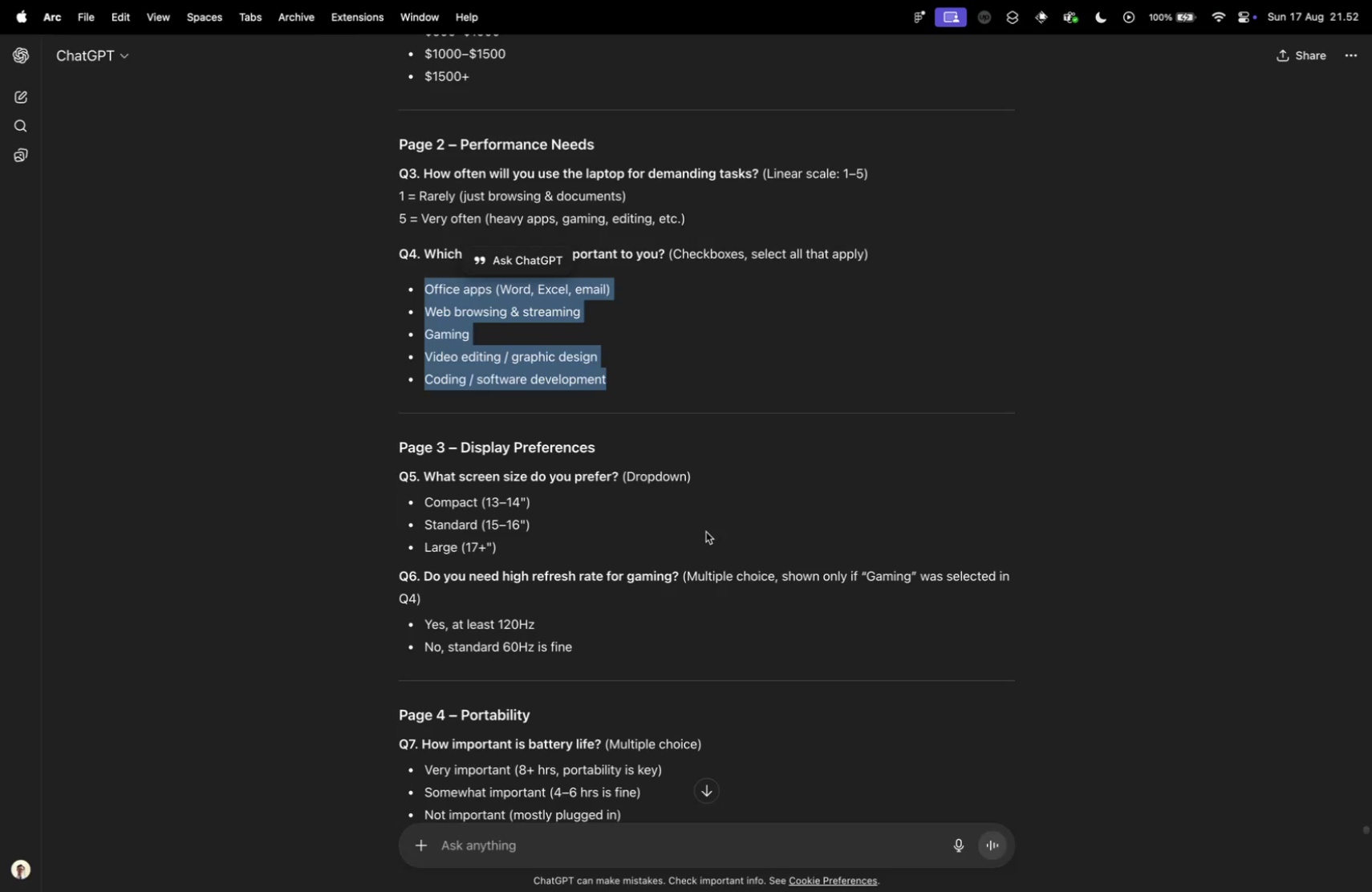 
key(Control+Tab)
 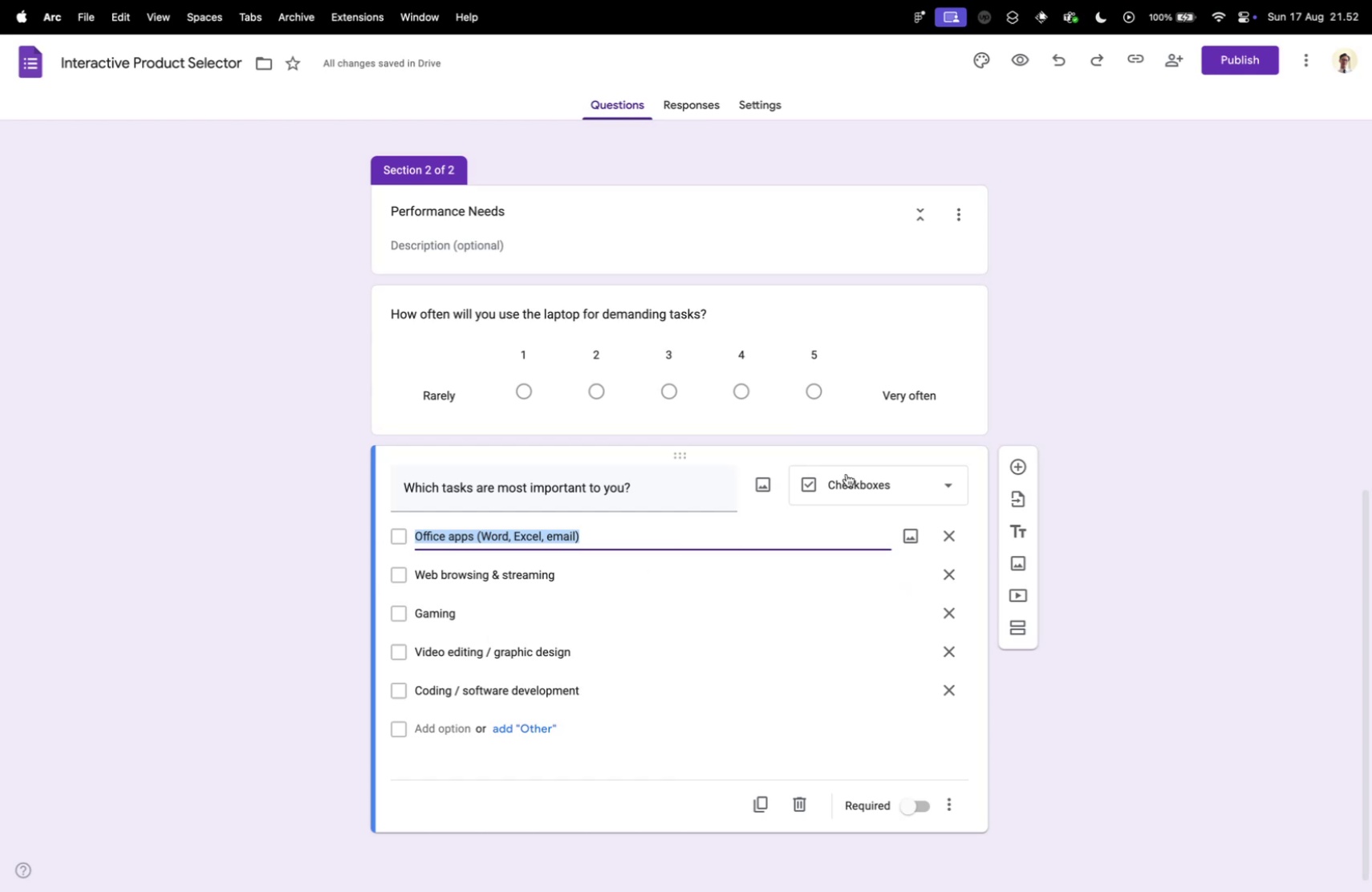 
left_click([416, 432])
 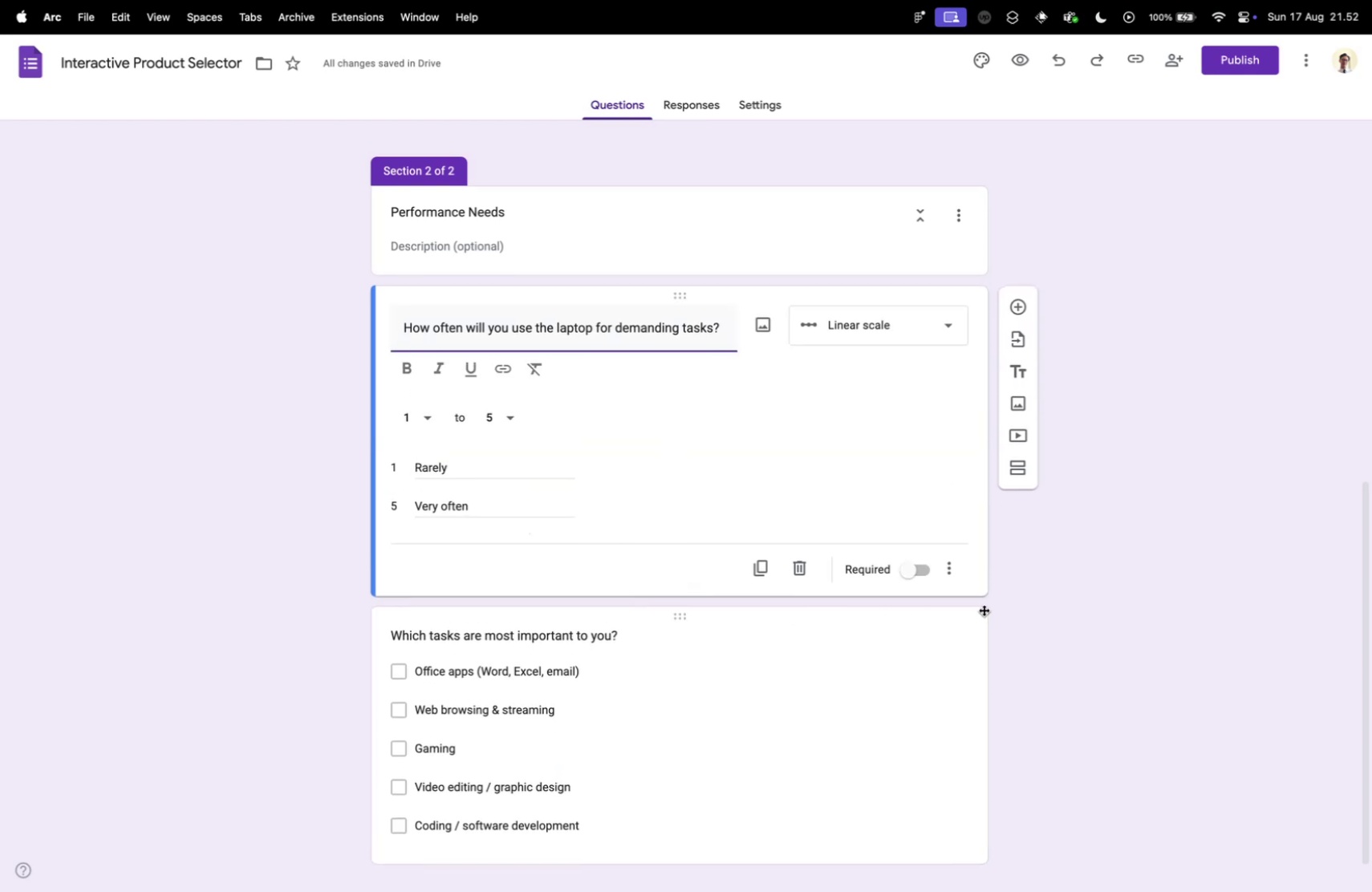 
left_click([1038, 626])
 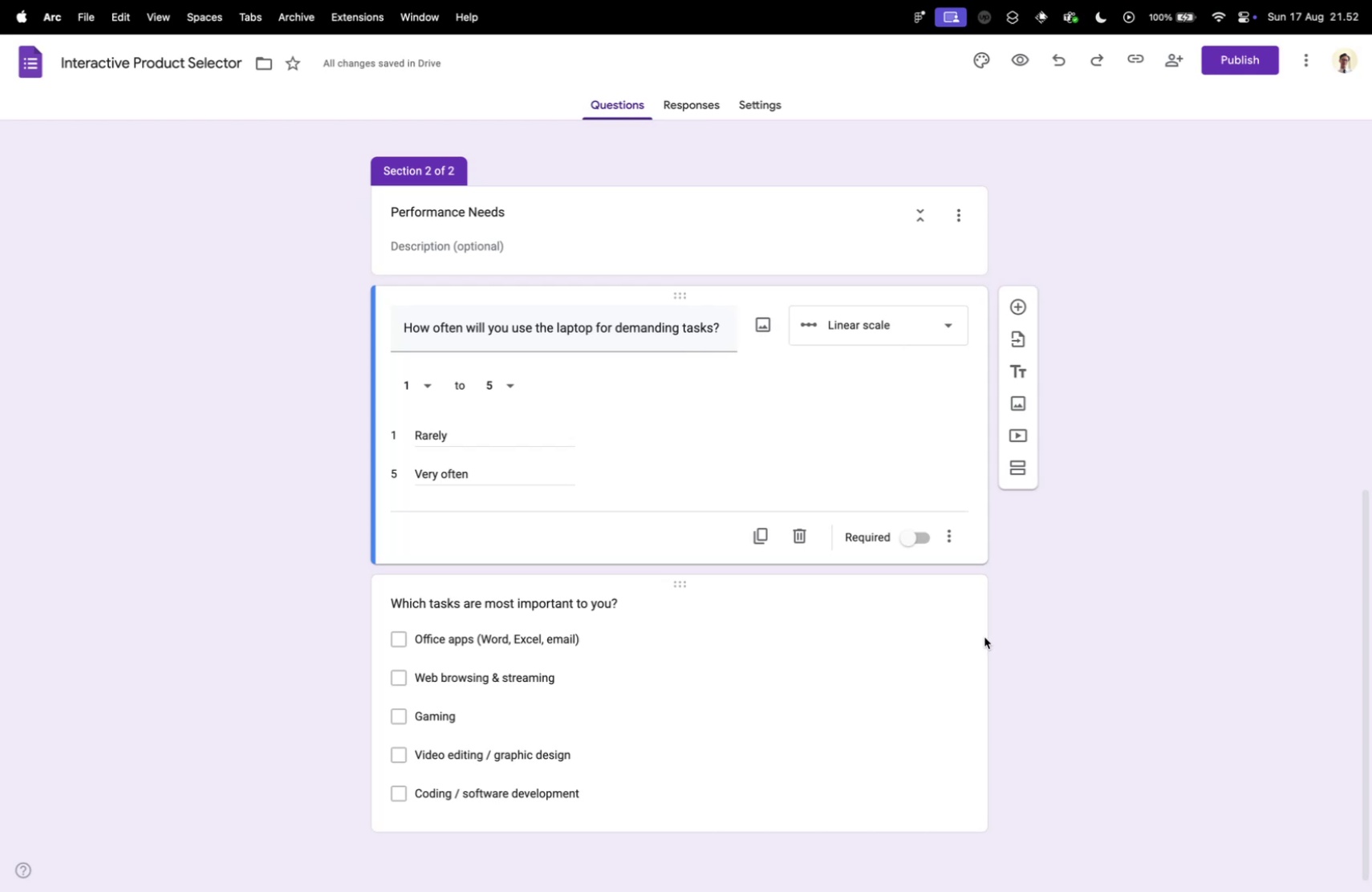 
wait(26.49)
 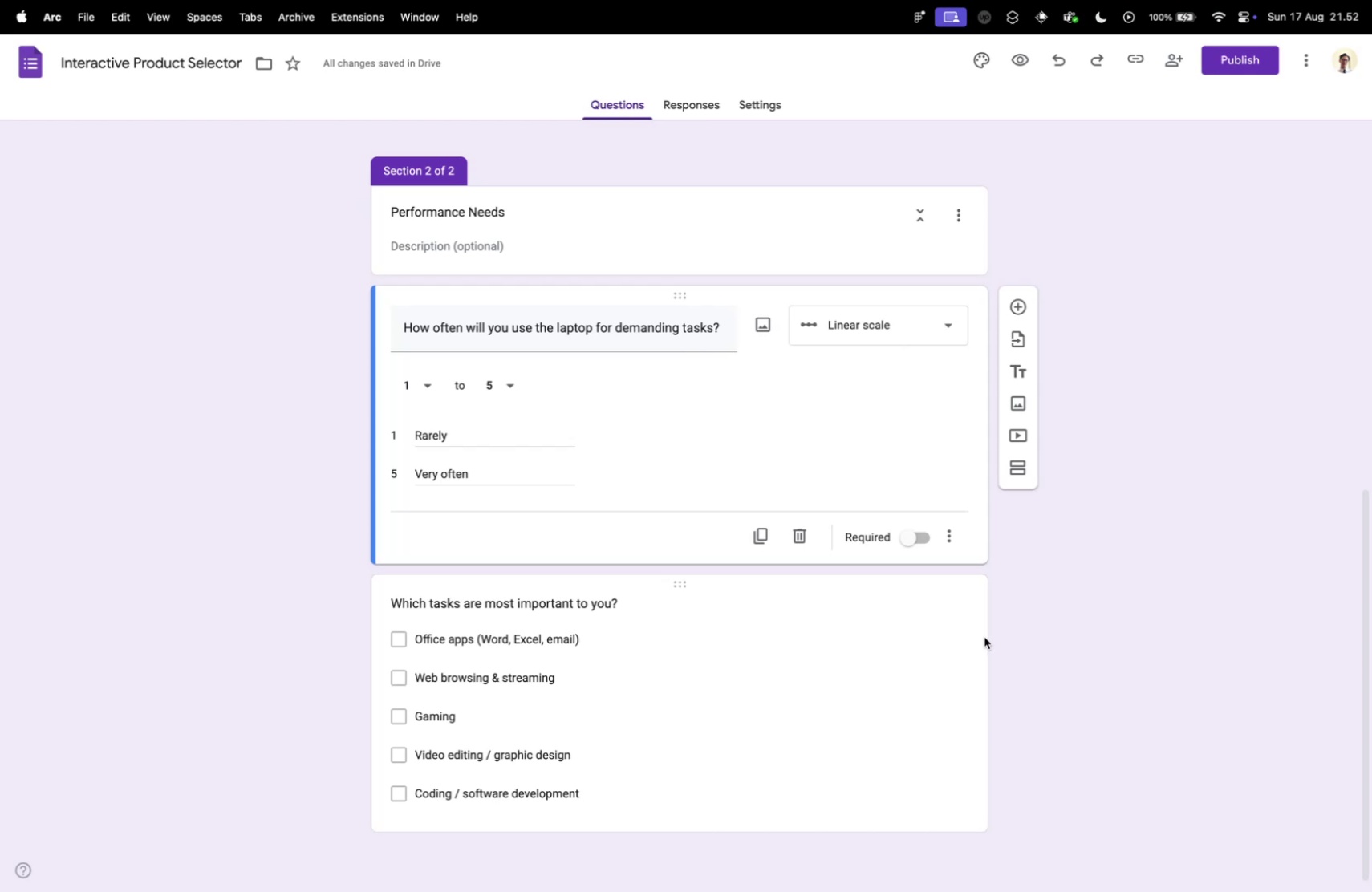 
key(Control+ControlLeft)
 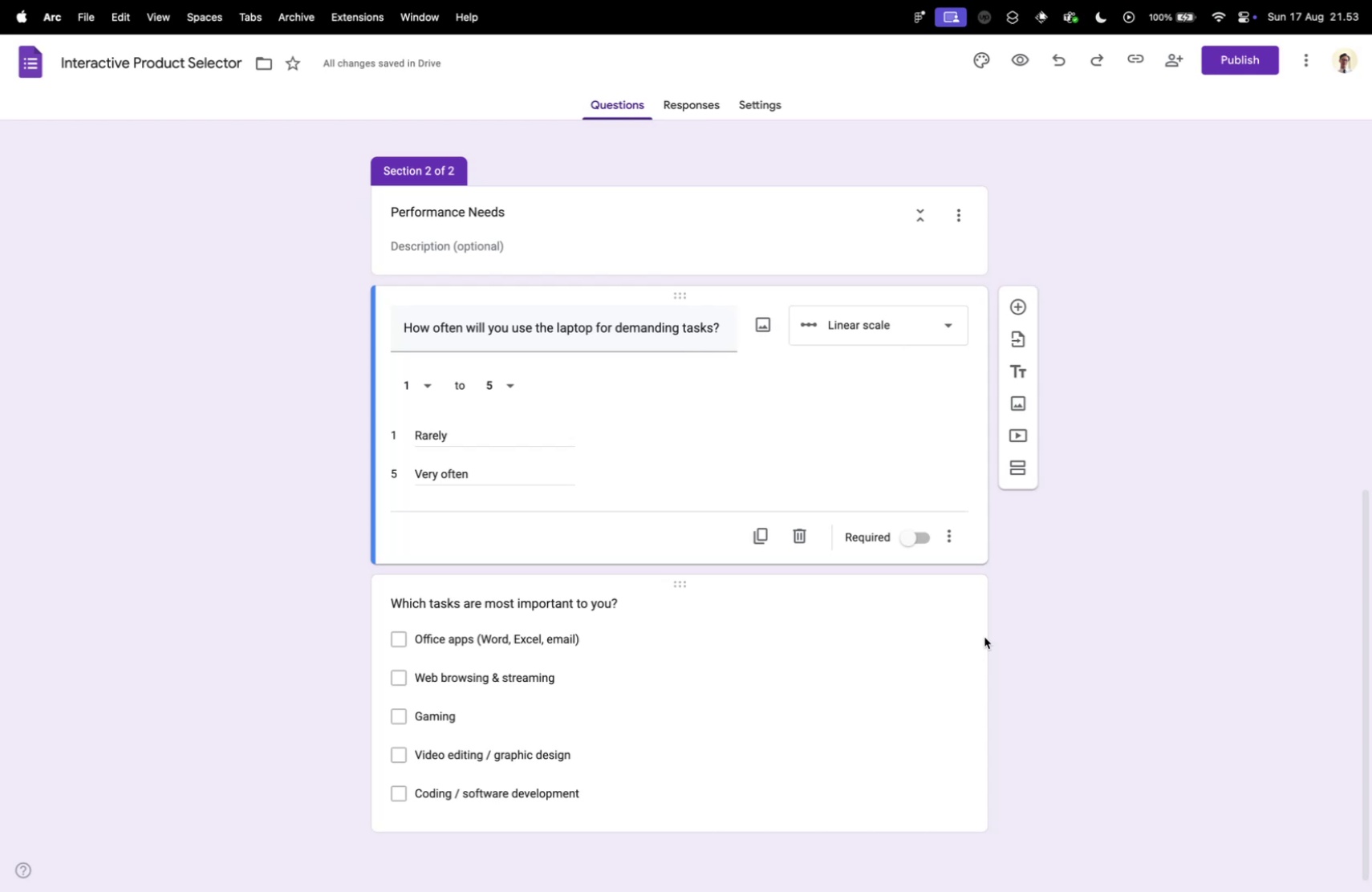 
key(Control+Tab)
 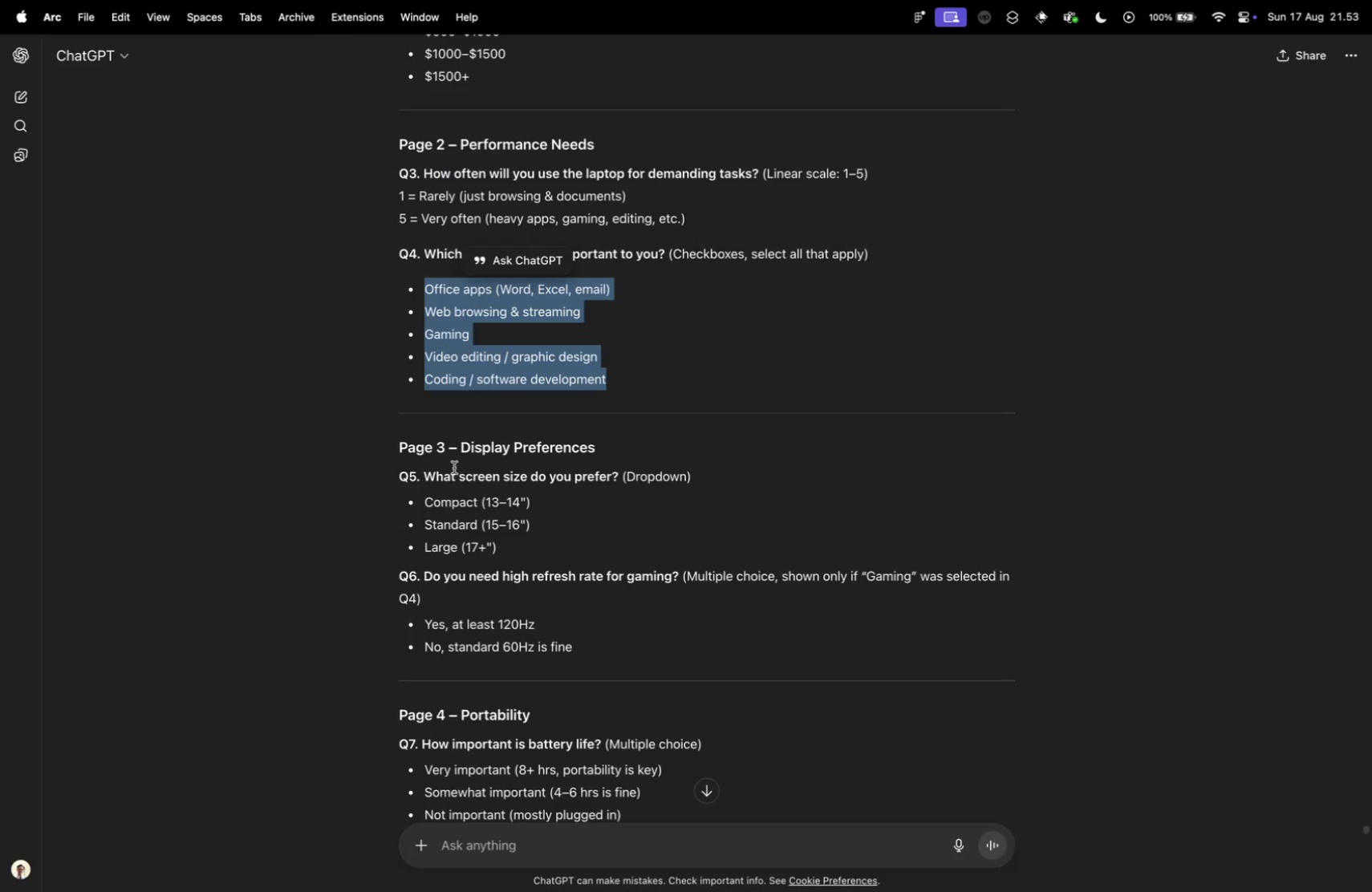 
left_click_drag(start_coordinate=[464, 448], to_coordinate=[624, 446])
 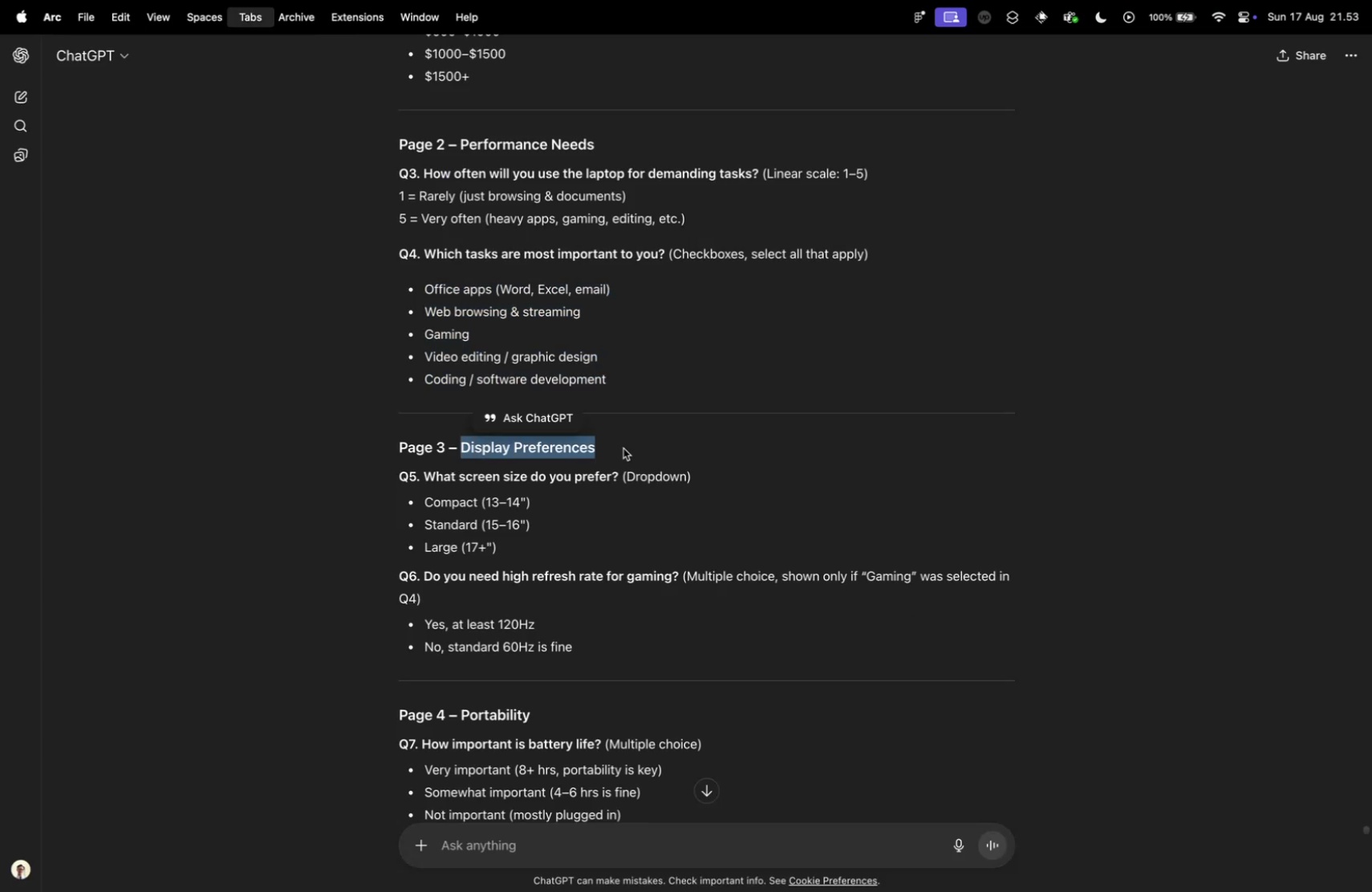 
key(Meta+CommandLeft)
 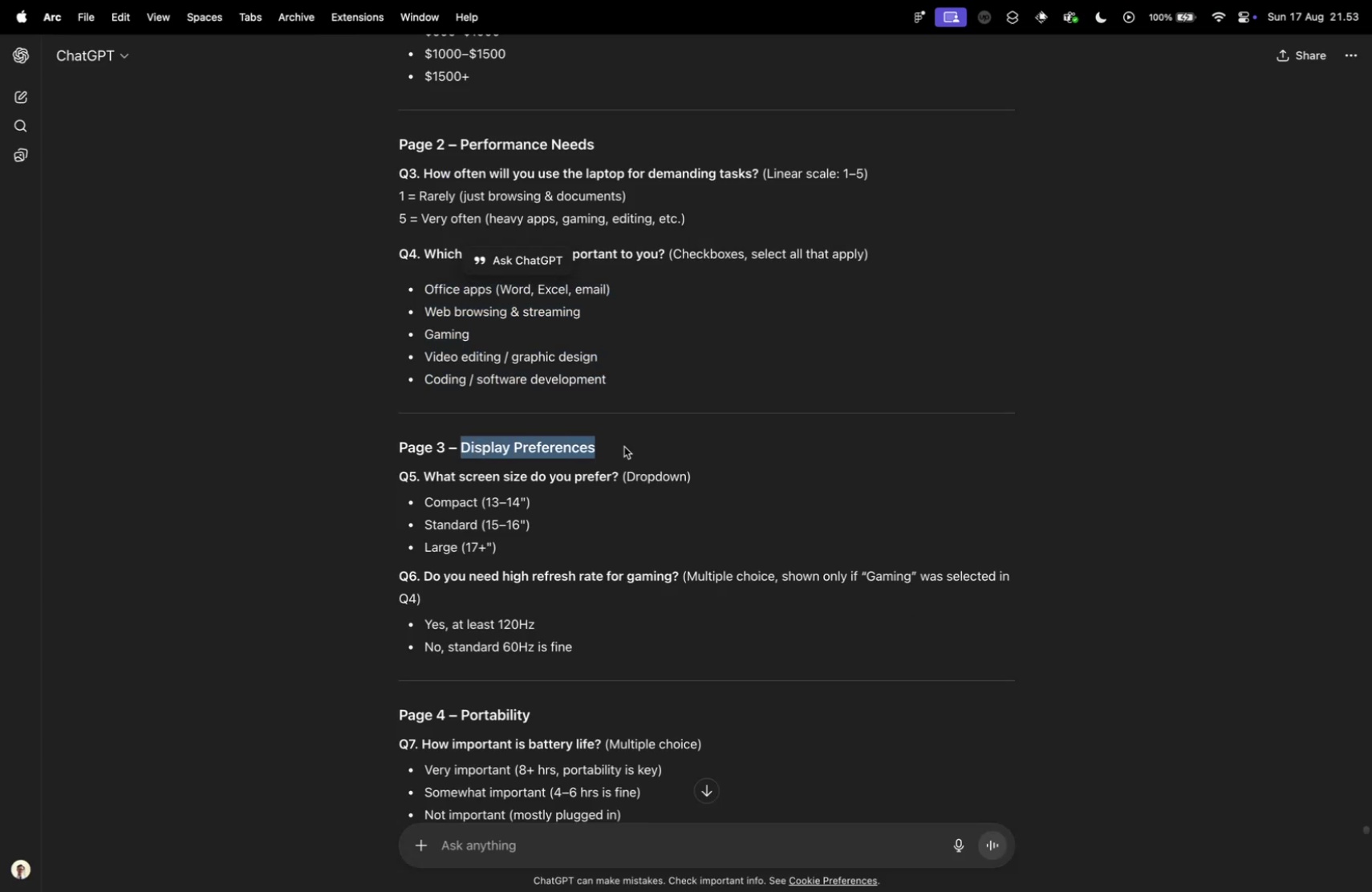 
key(Meta+C)
 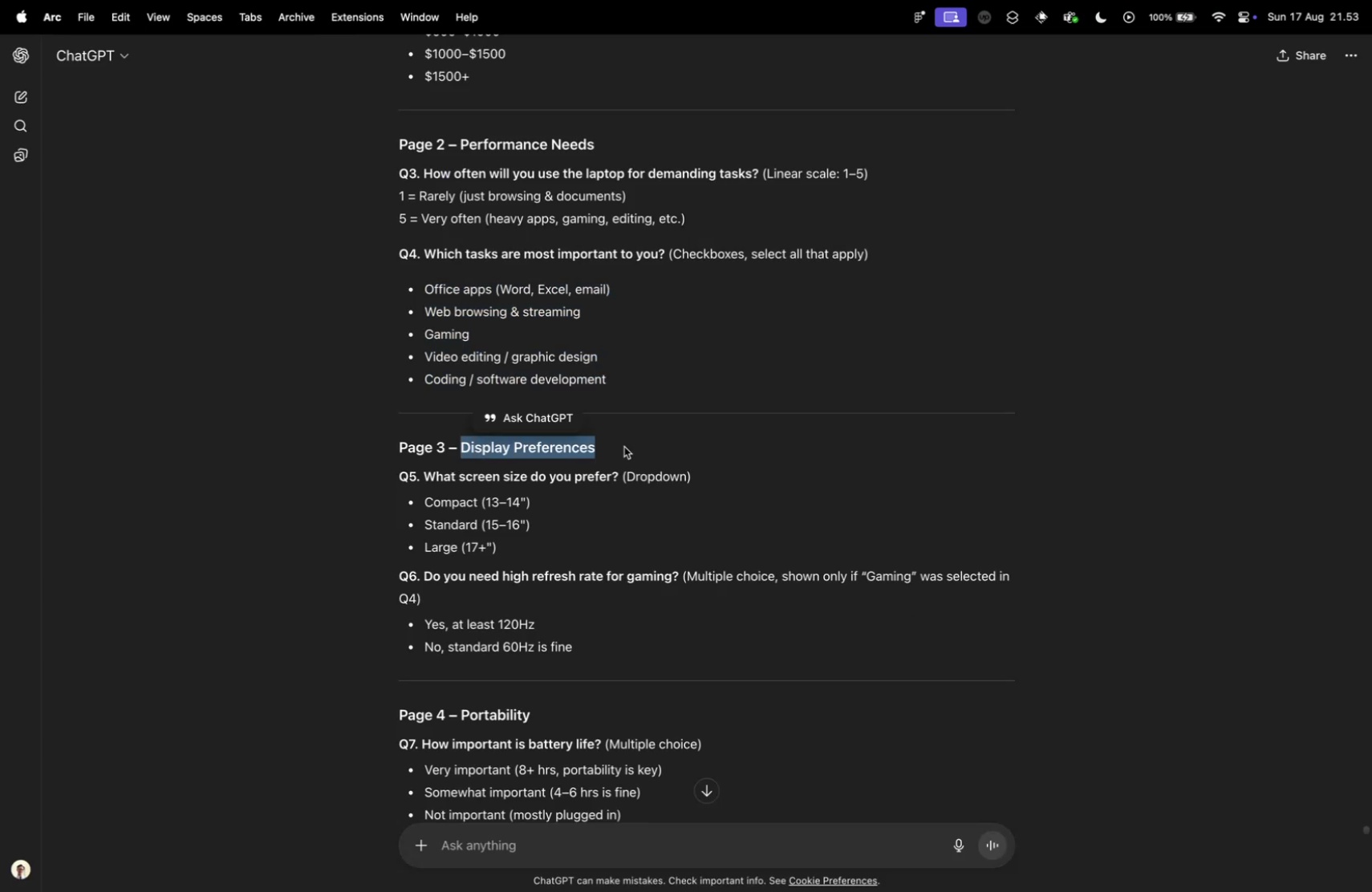 
key(Control+ControlLeft)
 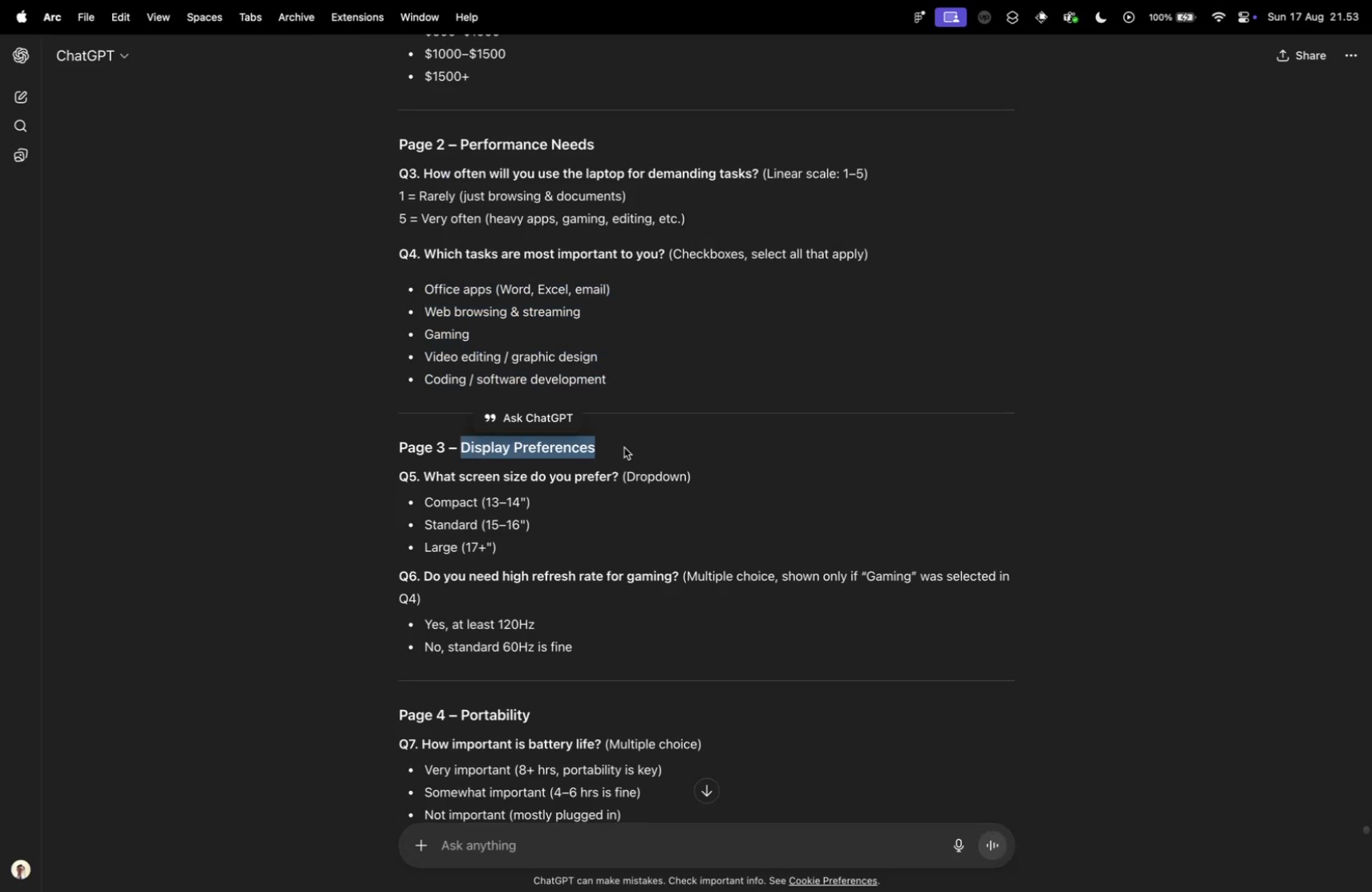 
key(Control+Tab)
 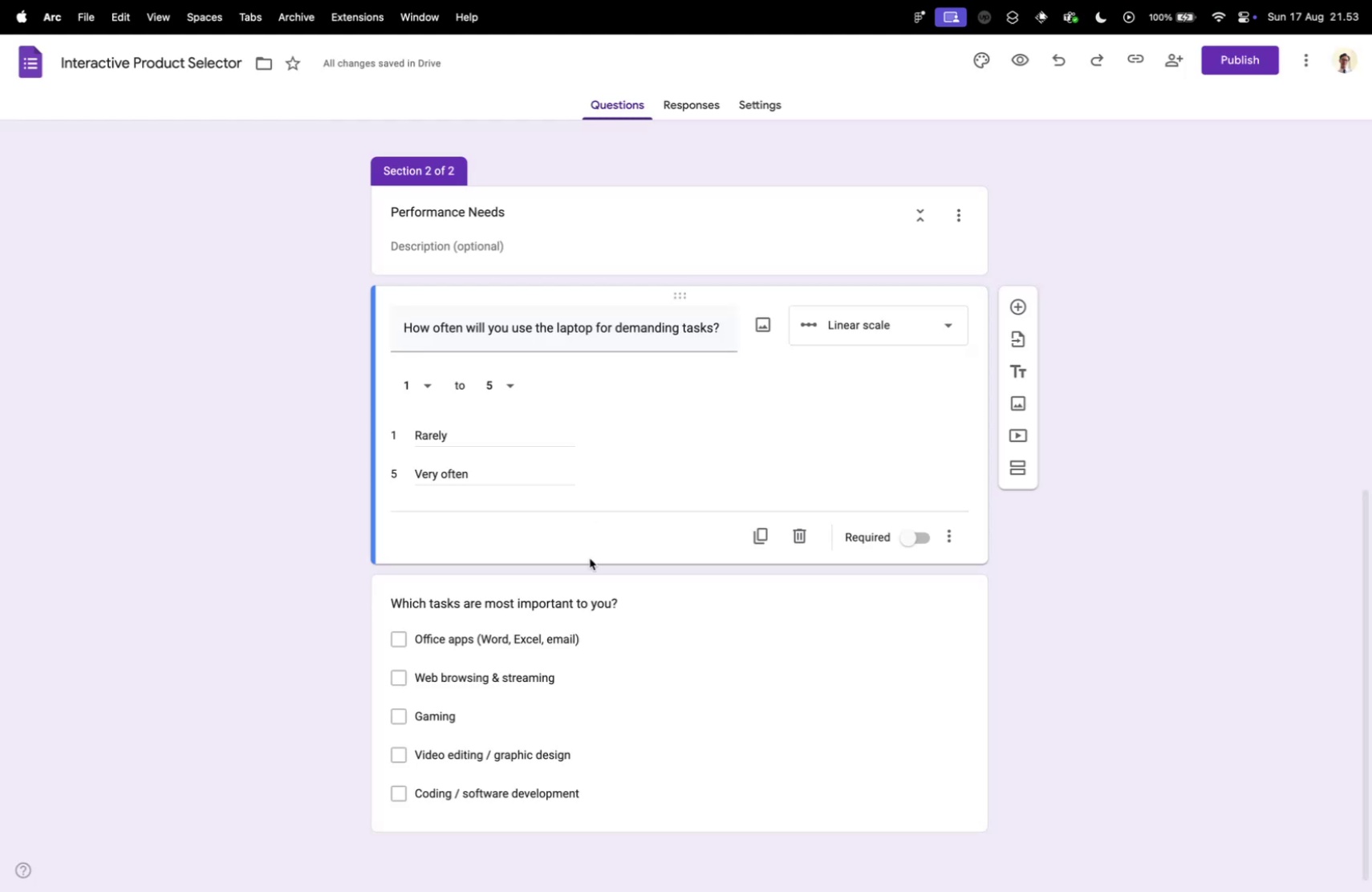 
scroll: coordinate [596, 598], scroll_direction: down, amount: 22.0
 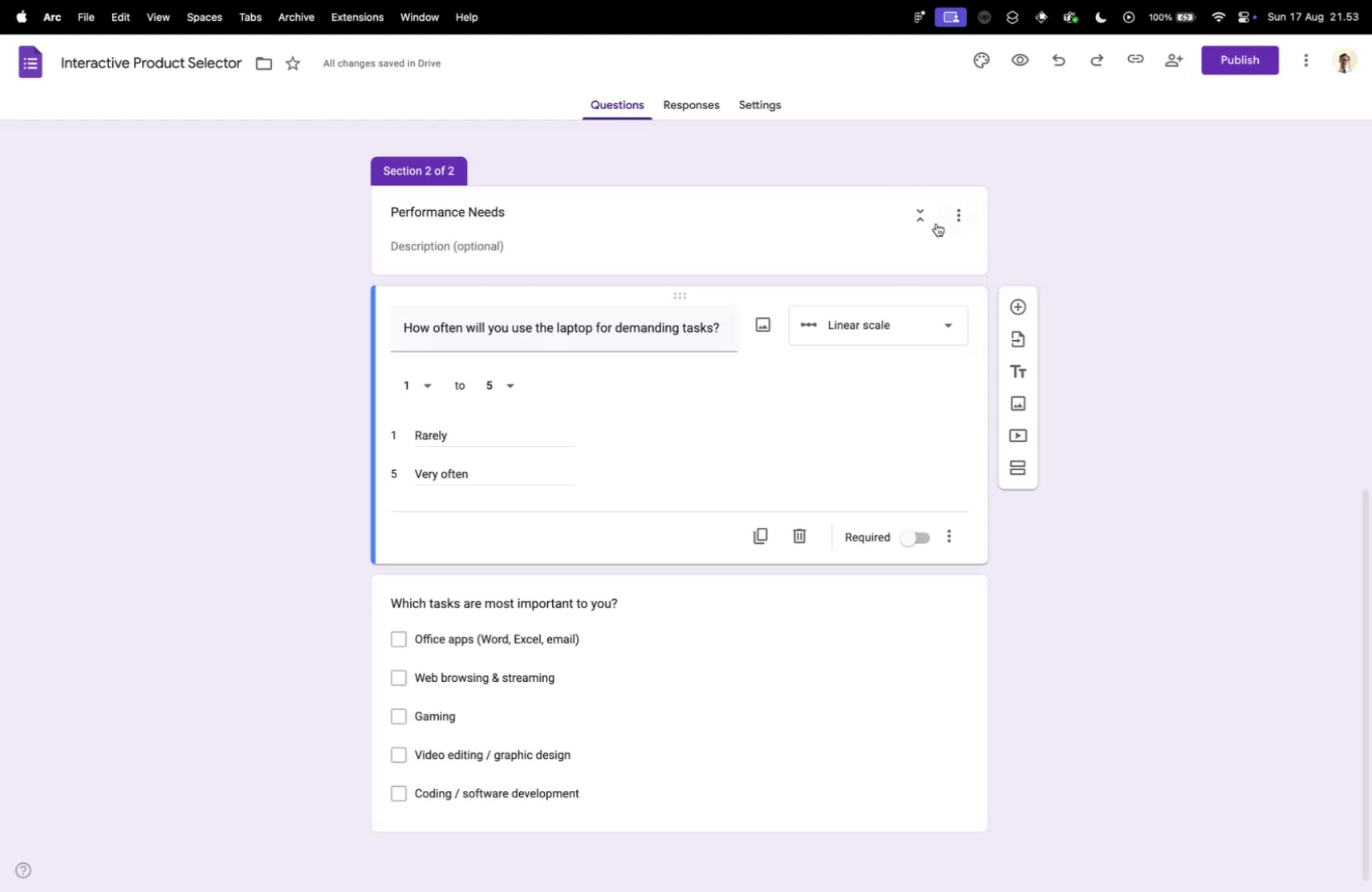 
left_click([948, 215])
 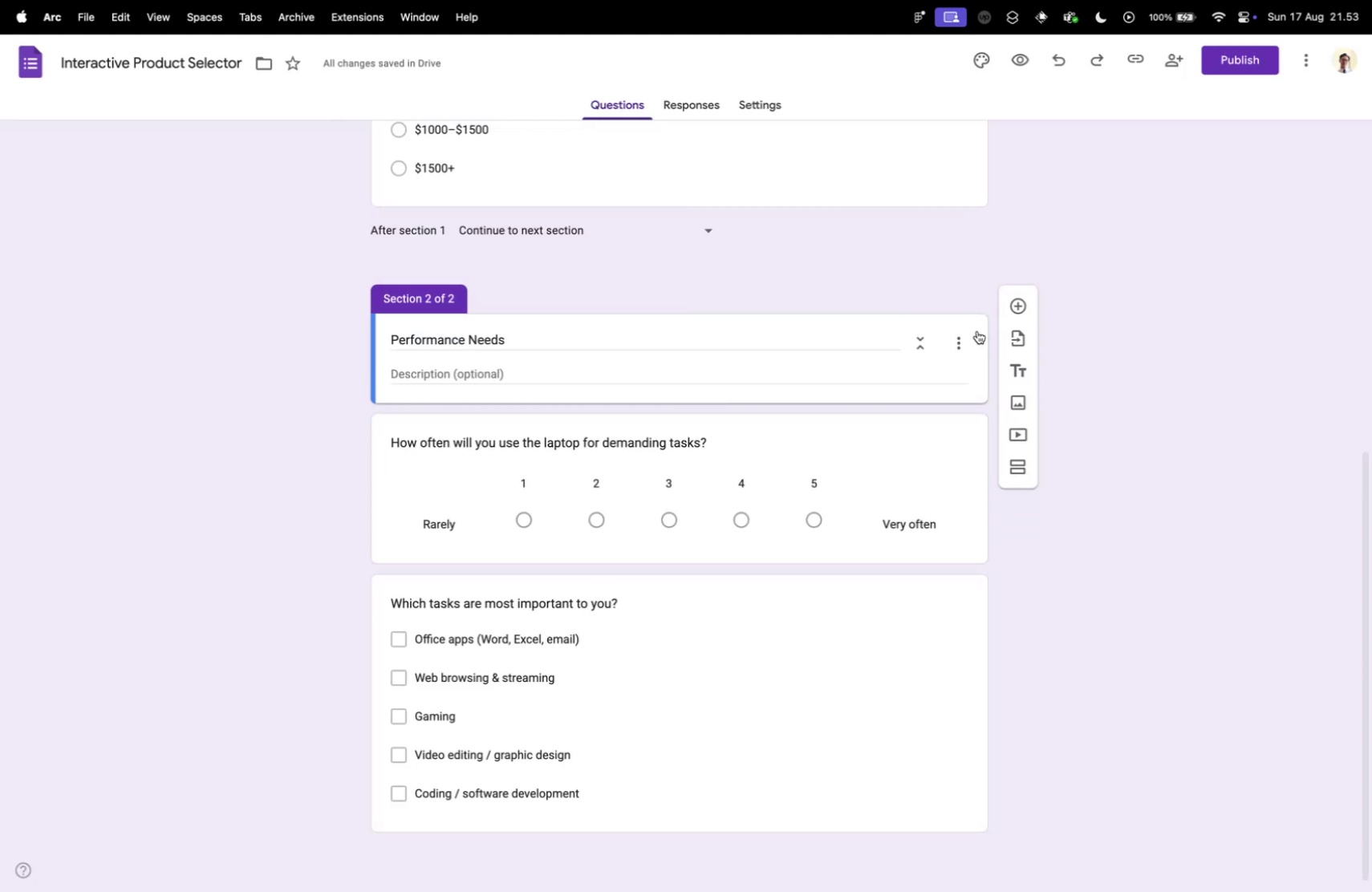 
left_click([962, 342])
 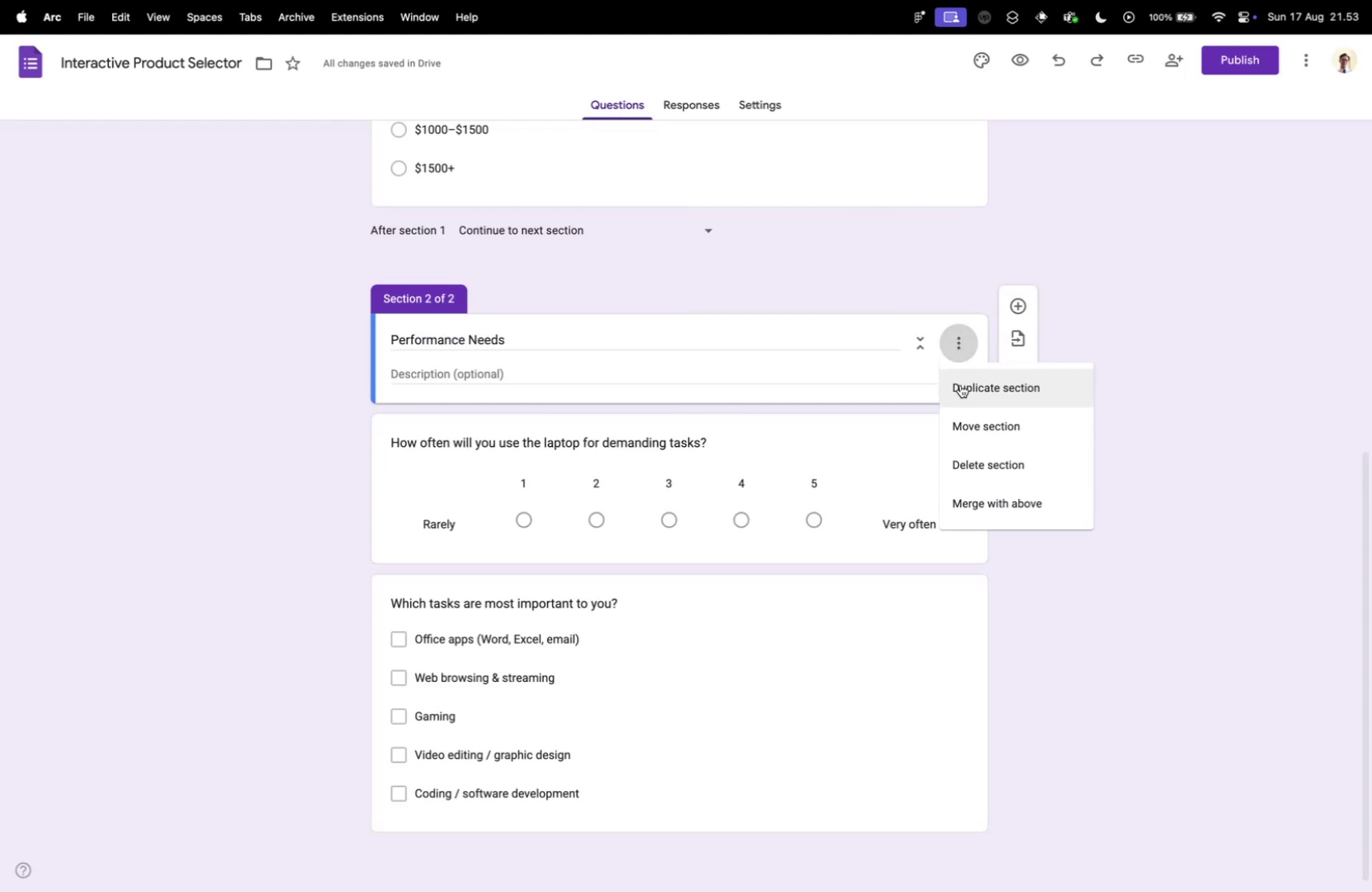 
left_click([960, 379])
 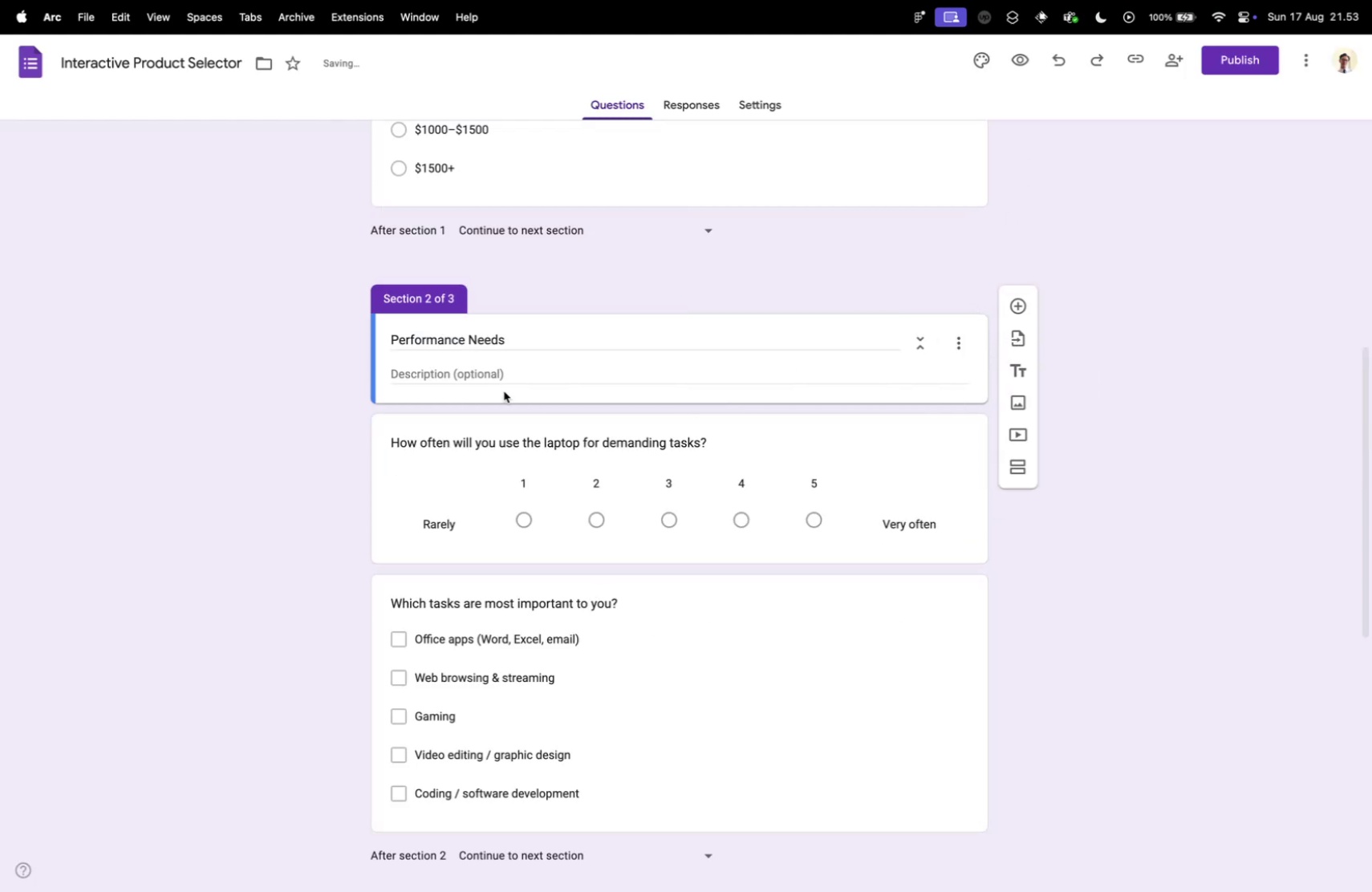 
scroll: coordinate [497, 395], scroll_direction: down, amount: 10.0
 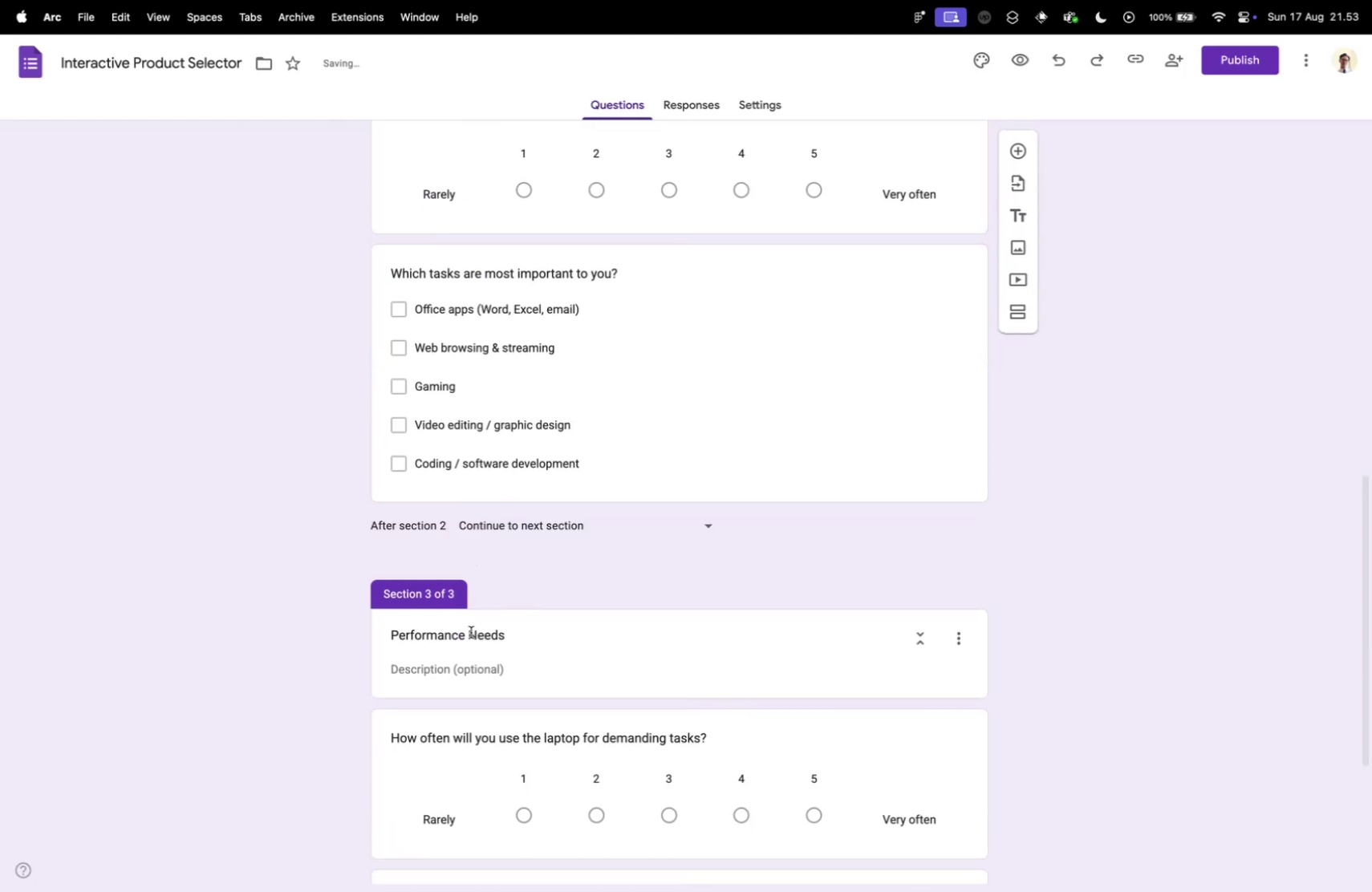 
double_click([471, 631])
 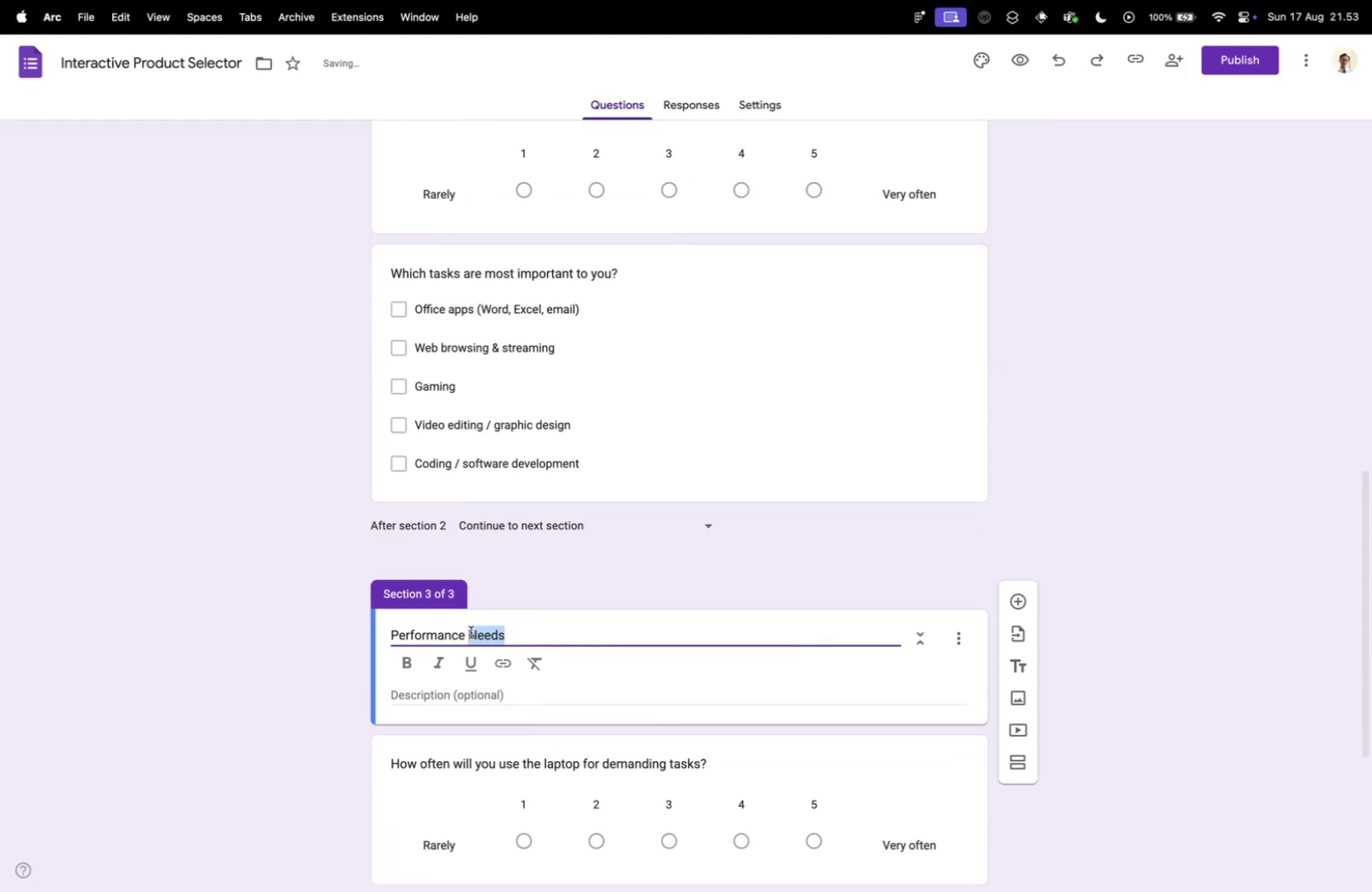 
triple_click([471, 631])
 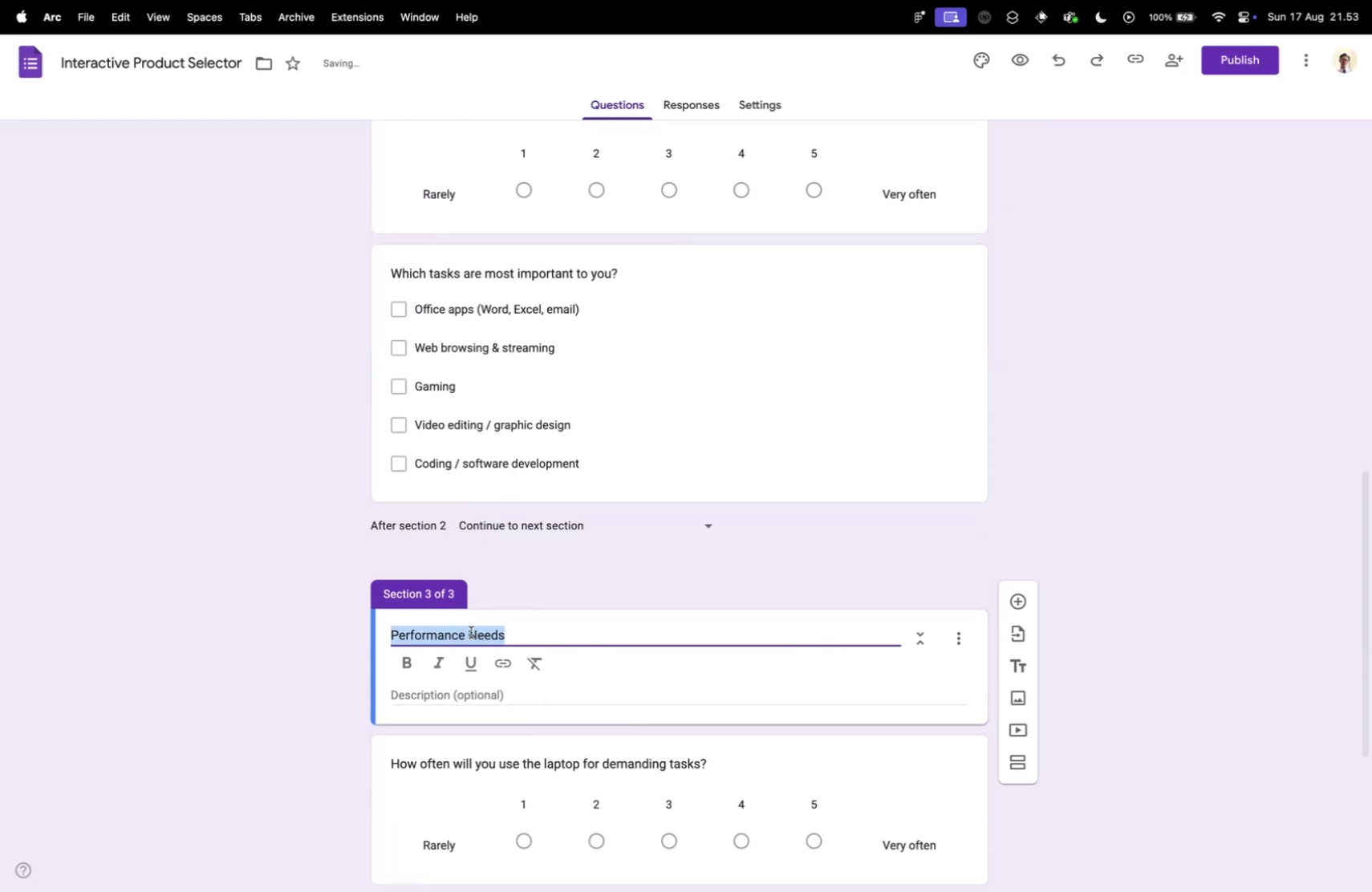 
key(Meta+V)
 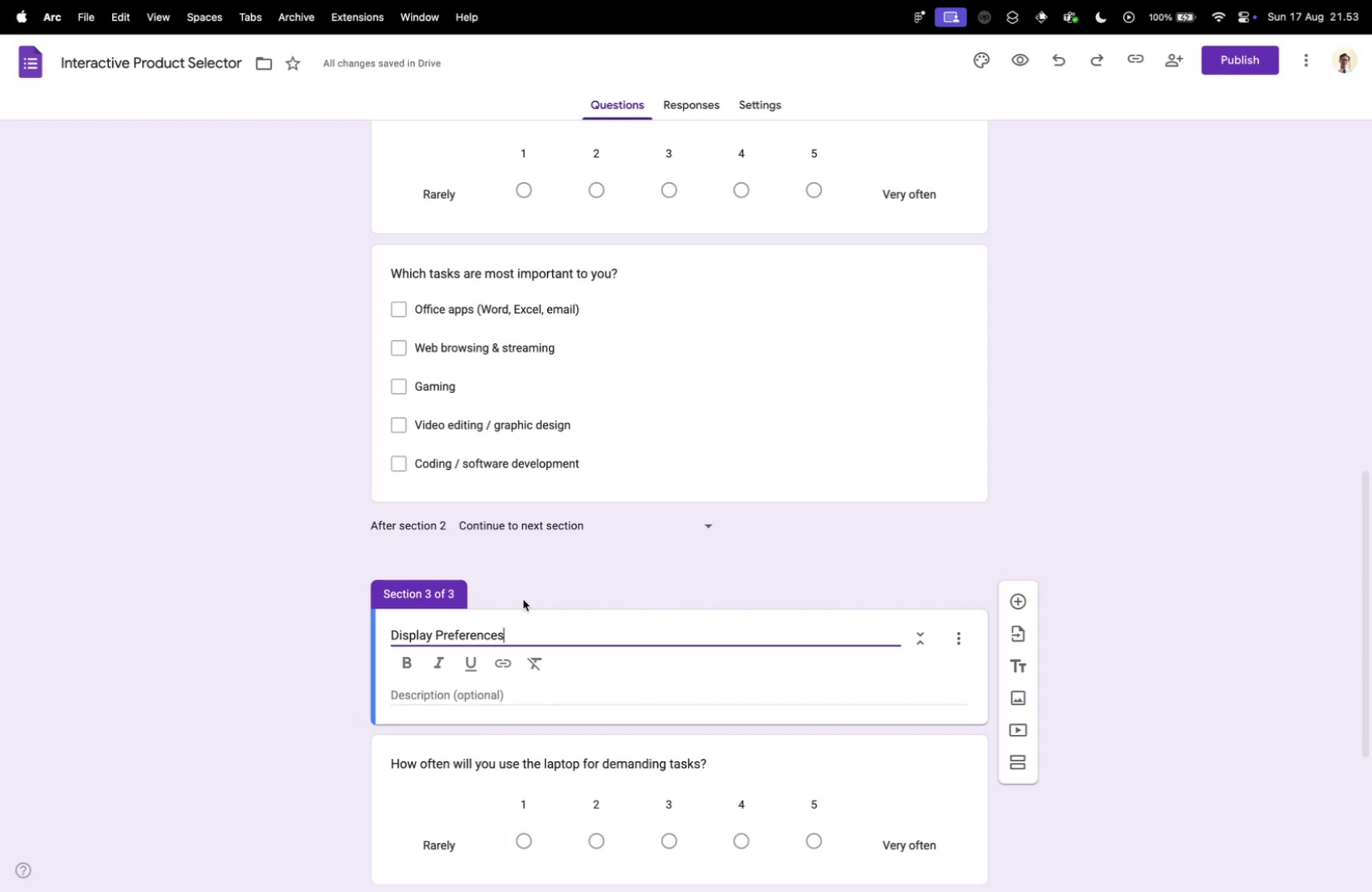 
key(Control+ControlLeft)
 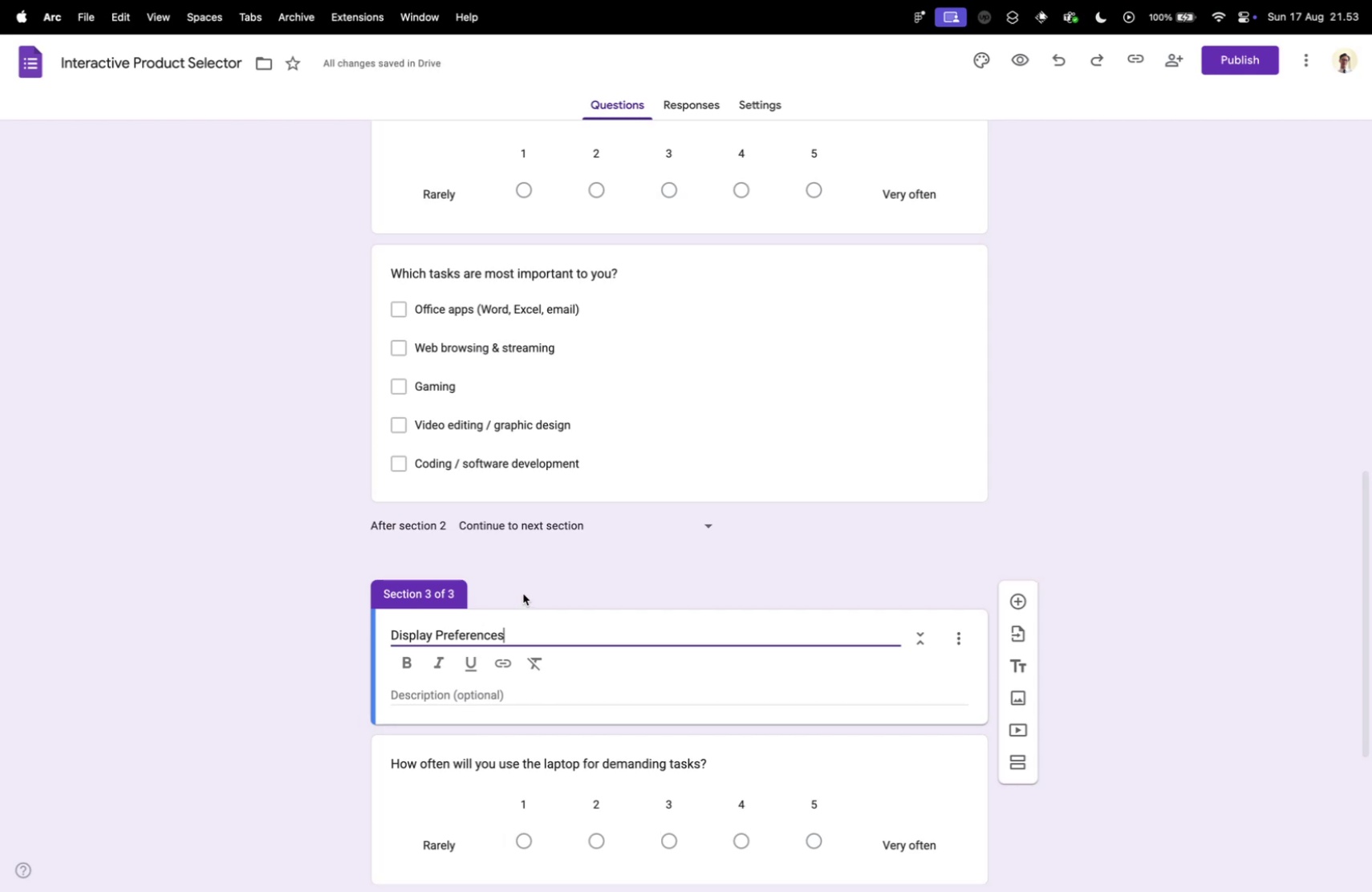 
key(Control+Tab)
 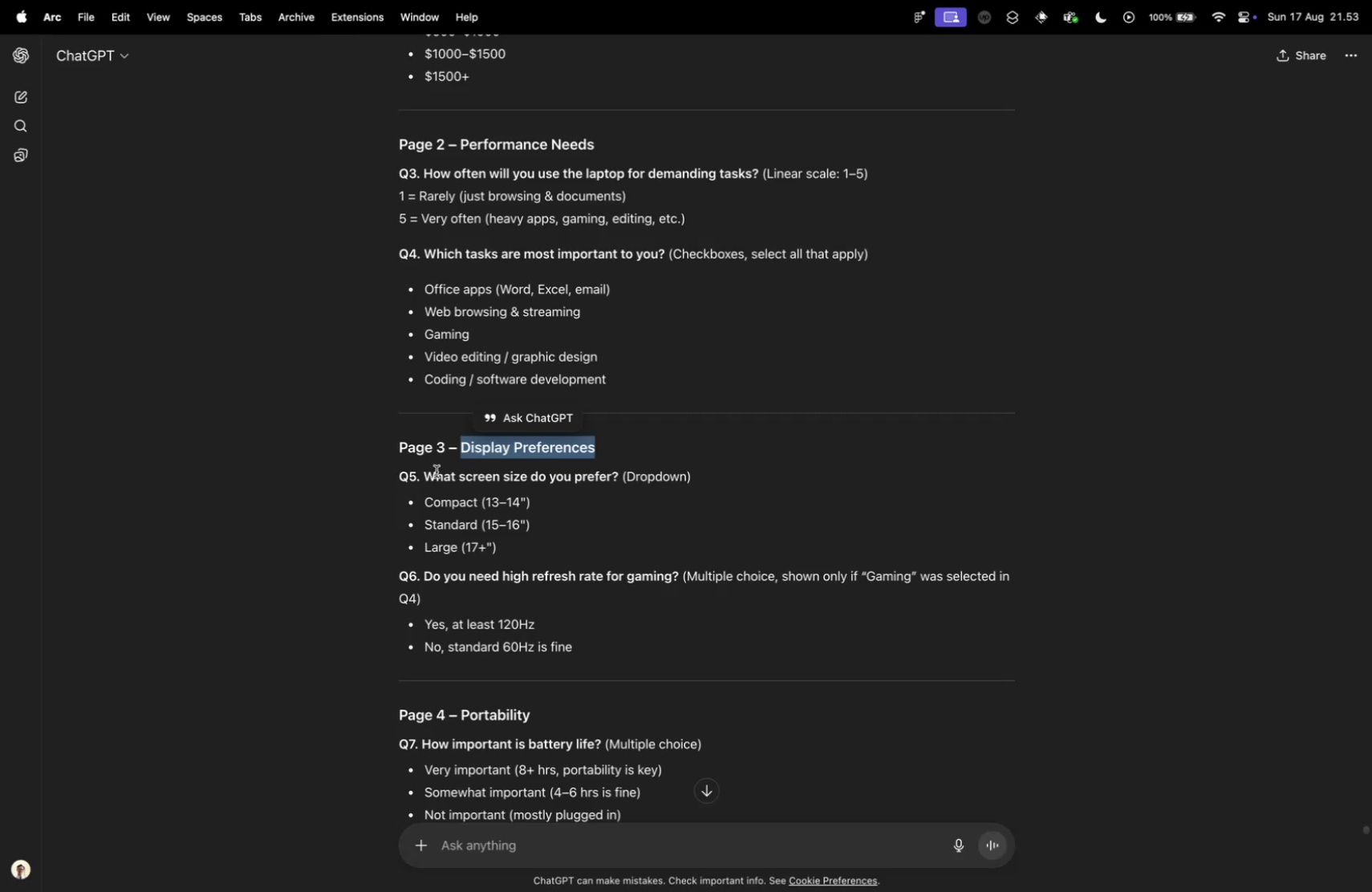 
left_click_drag(start_coordinate=[426, 473], to_coordinate=[616, 472])
 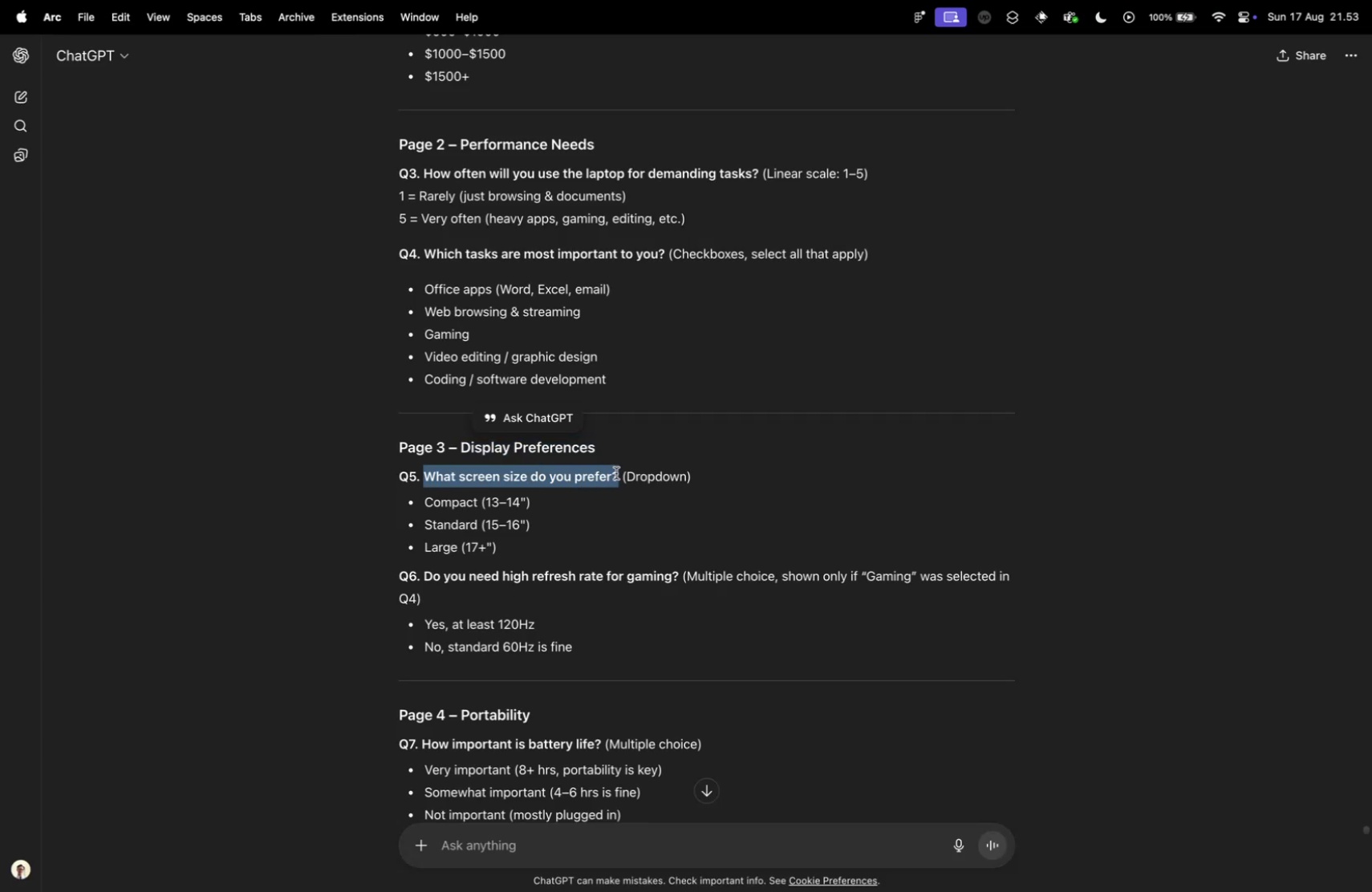 
key(Meta+CommandLeft)
 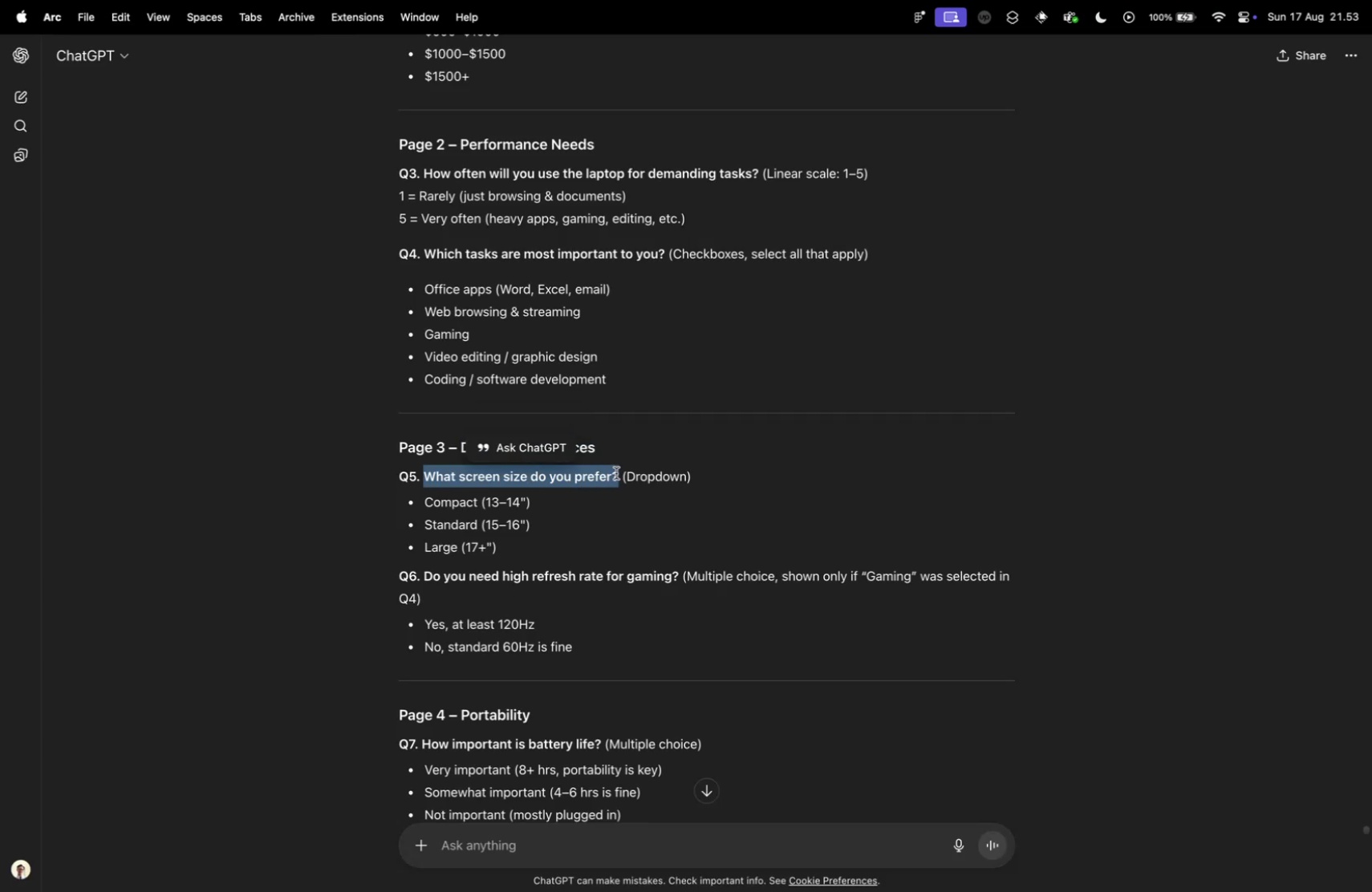 
key(Meta+C)
 